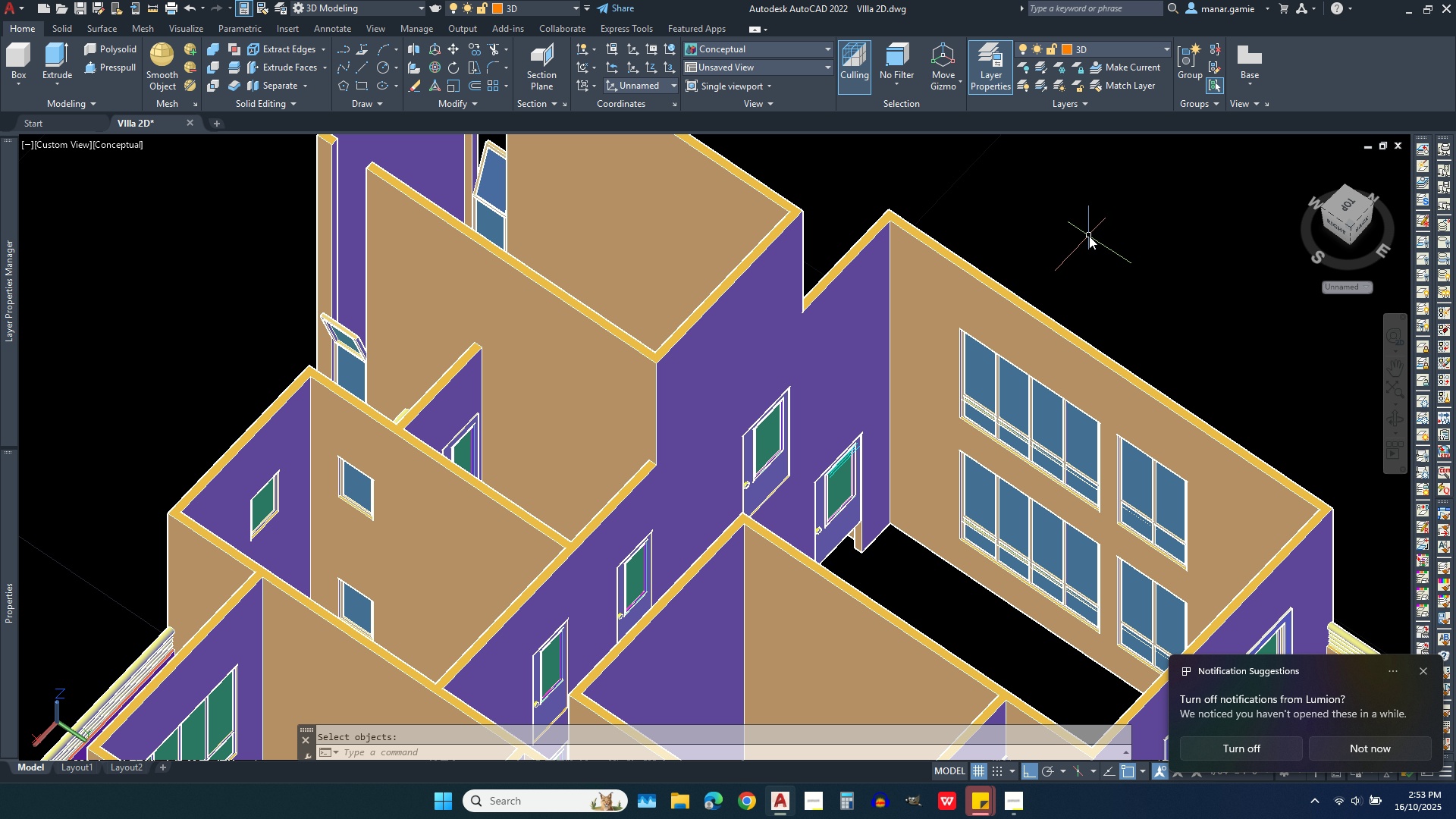 
scroll: coordinate [1089, 236], scroll_direction: down, amount: 1.0
 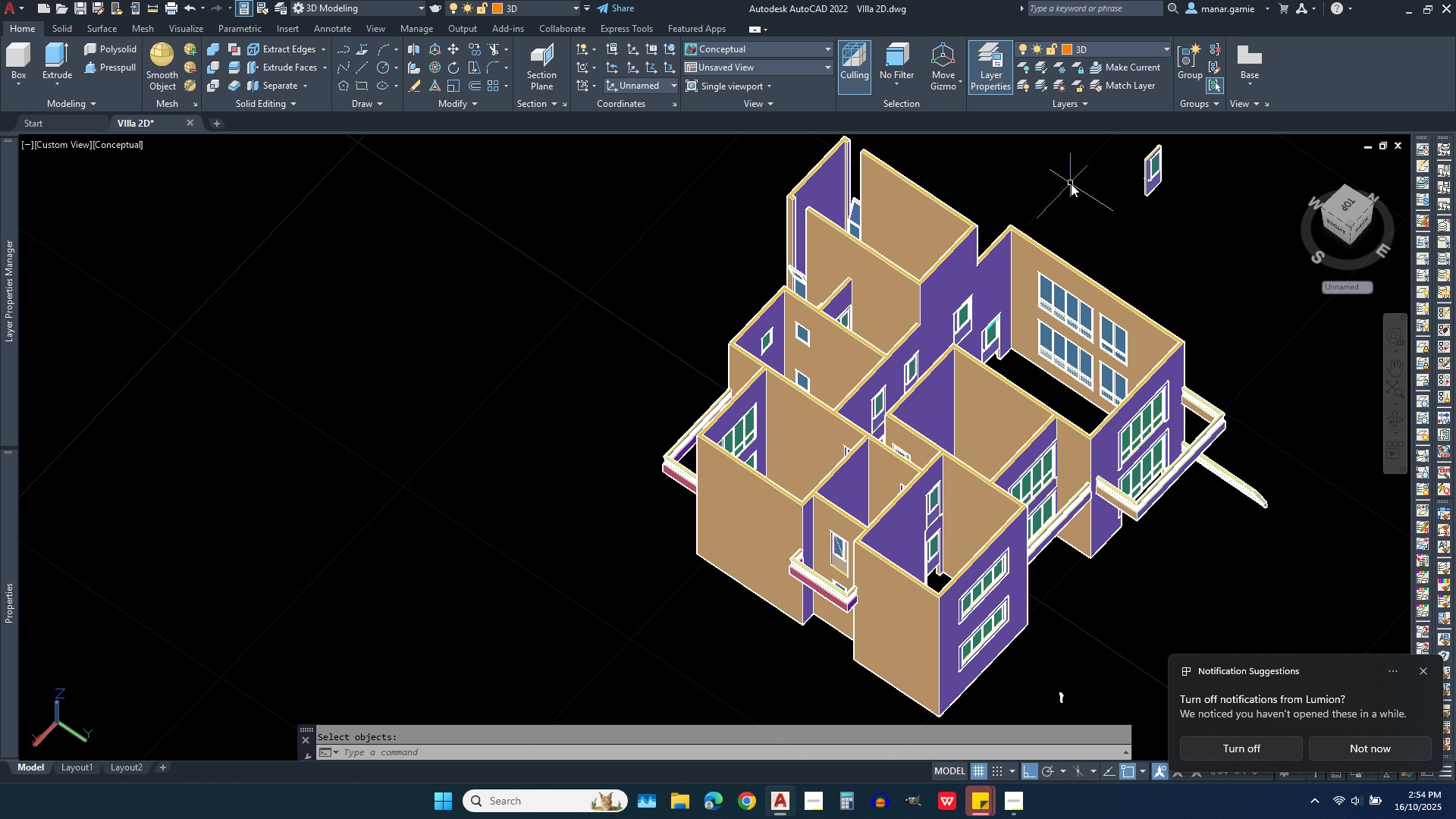 
scroll: coordinate [1060, 196], scroll_direction: up, amount: 3.0
 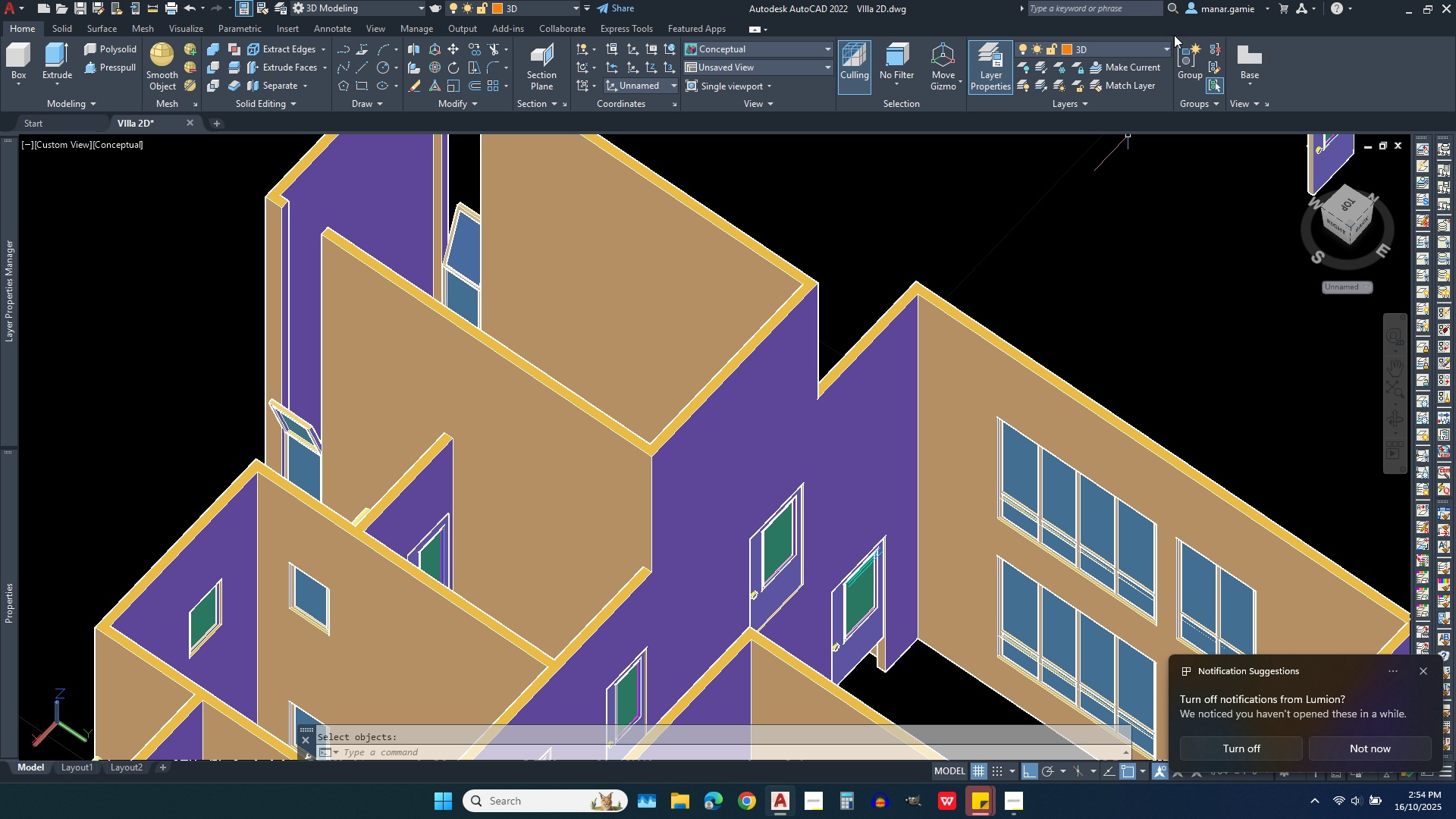 
left_click([1153, 53])
 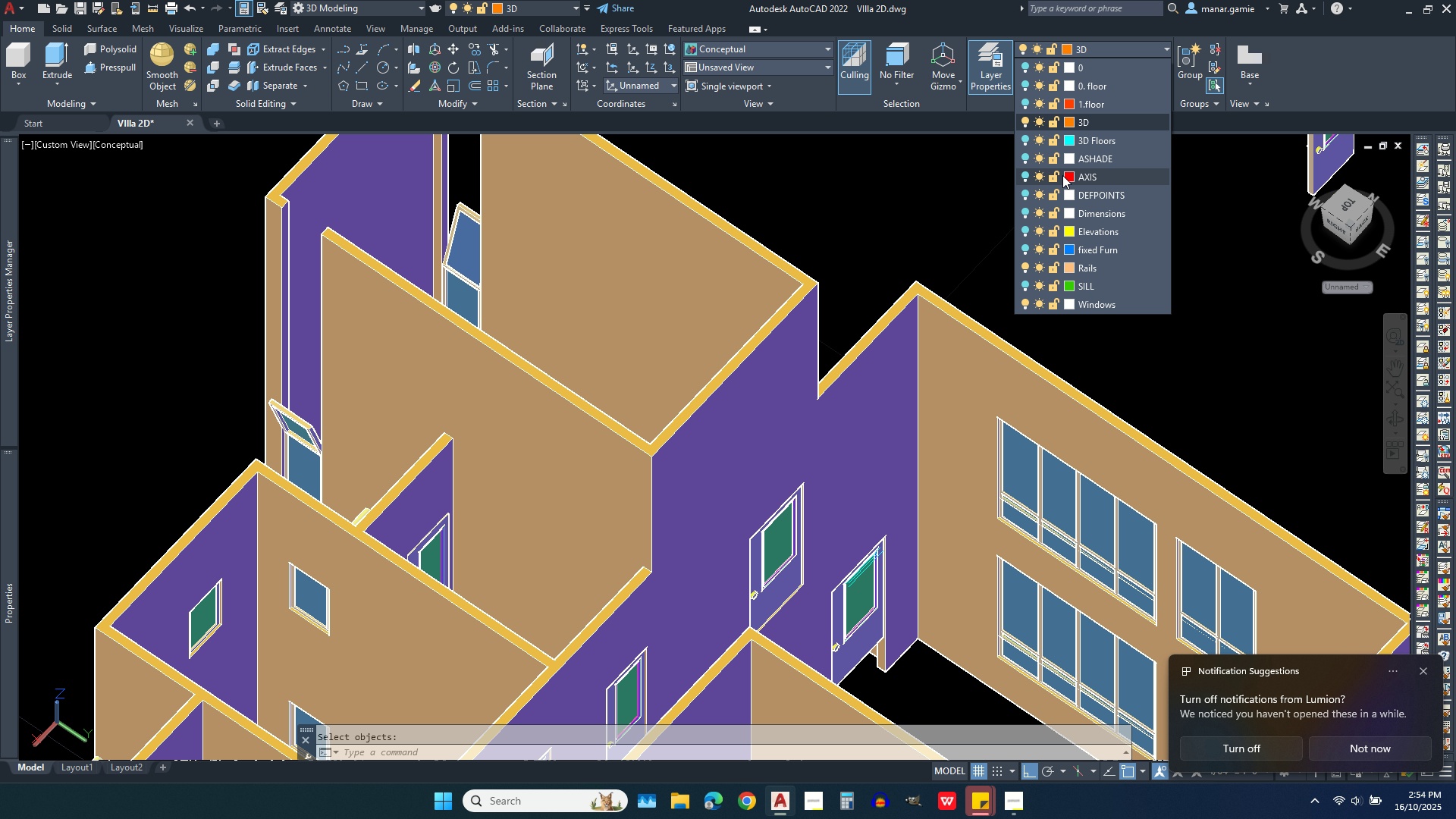 
left_click([1023, 175])
 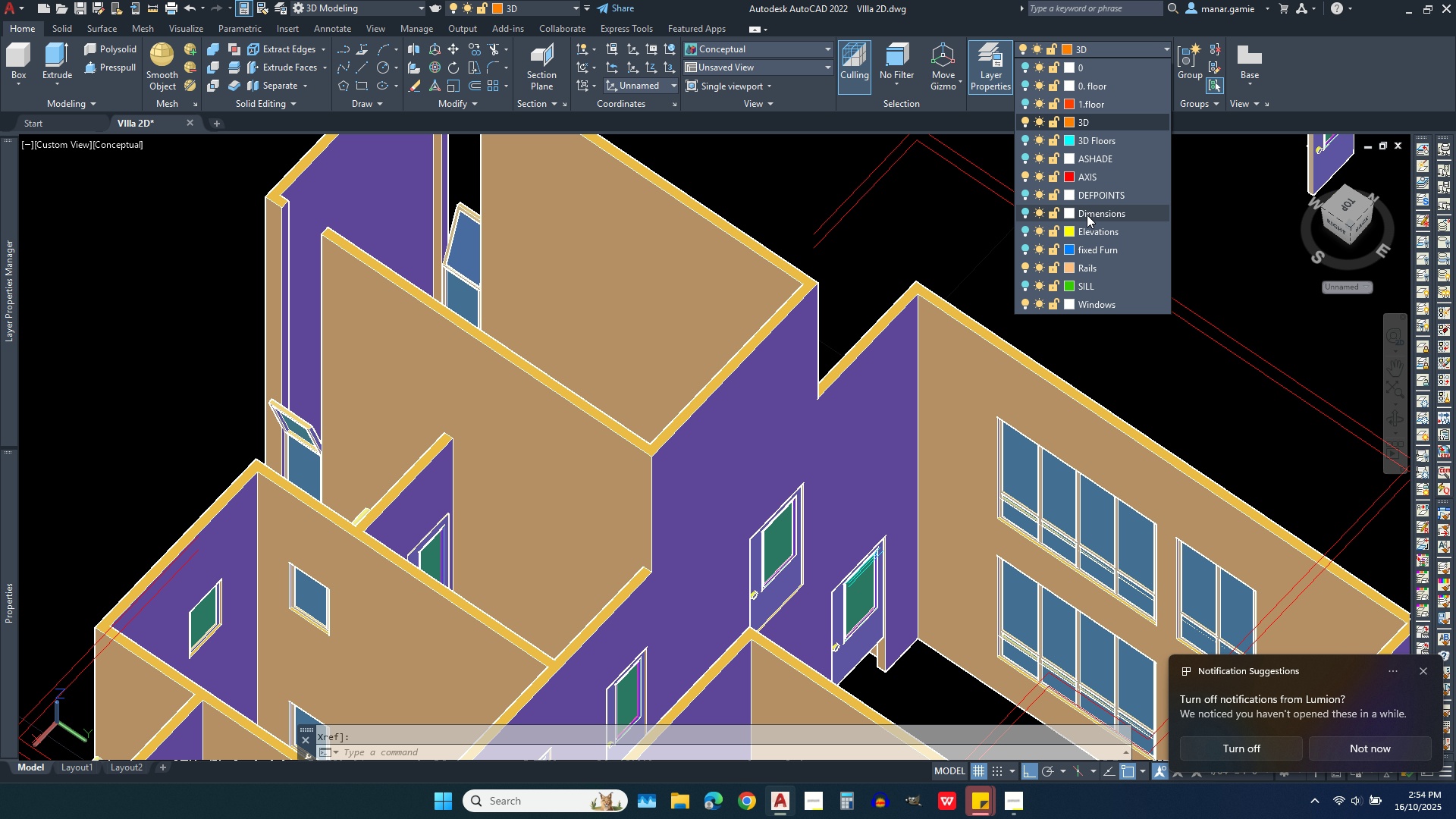 
scroll: coordinate [1073, 215], scroll_direction: down, amount: 3.0
 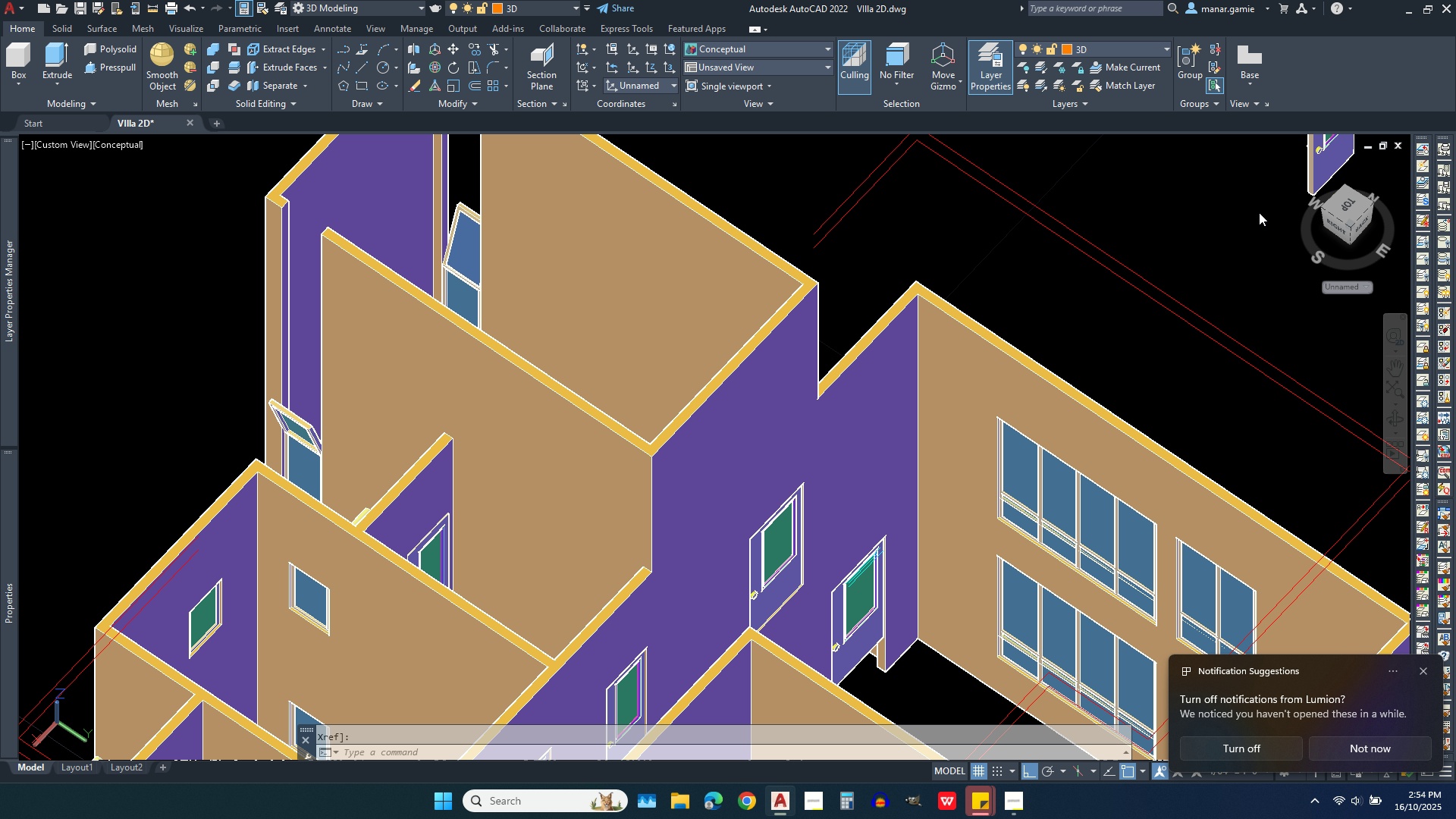 
left_click([1259, 212])
 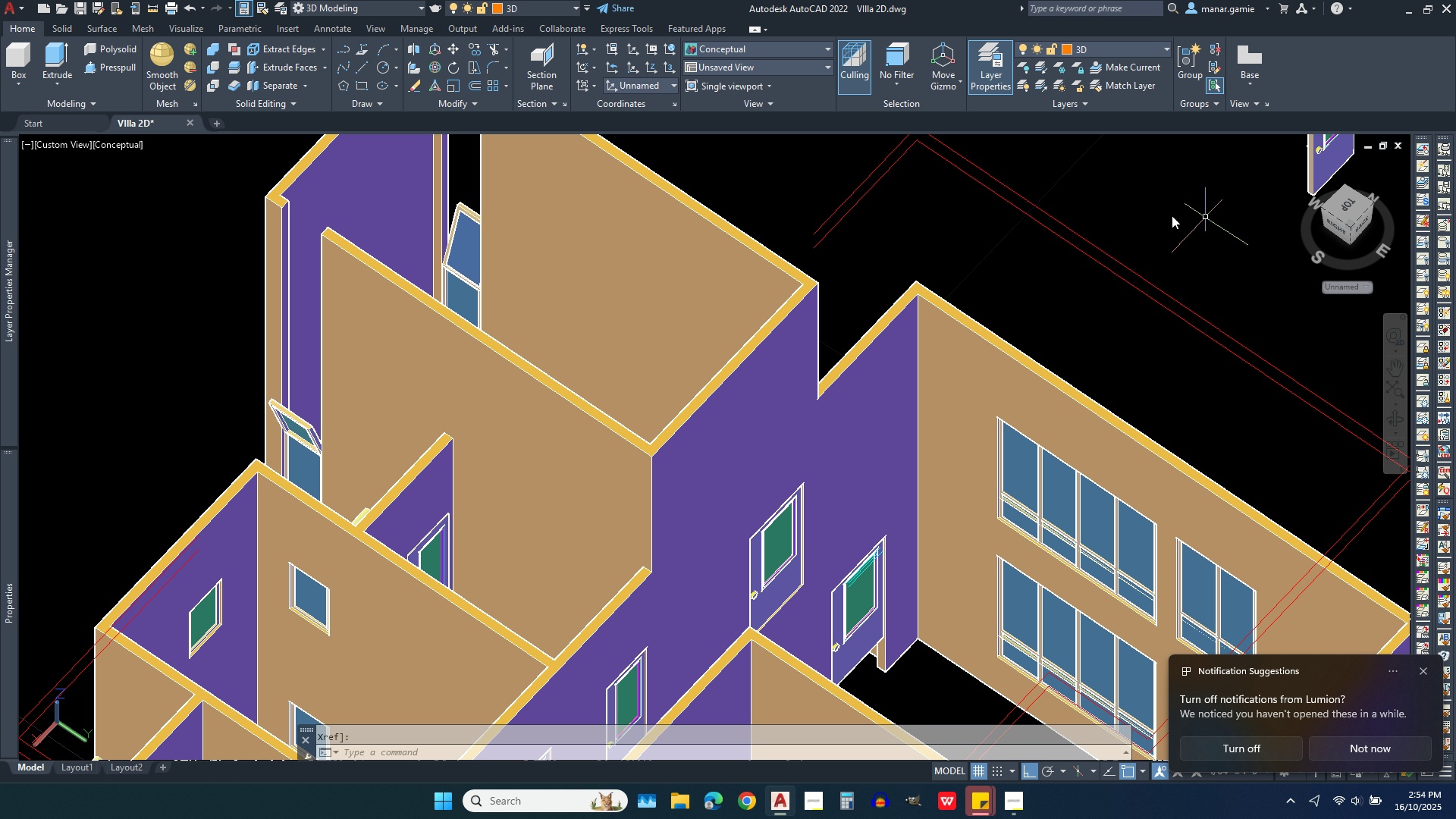 
scroll: coordinate [1150, 212], scroll_direction: down, amount: 2.0
 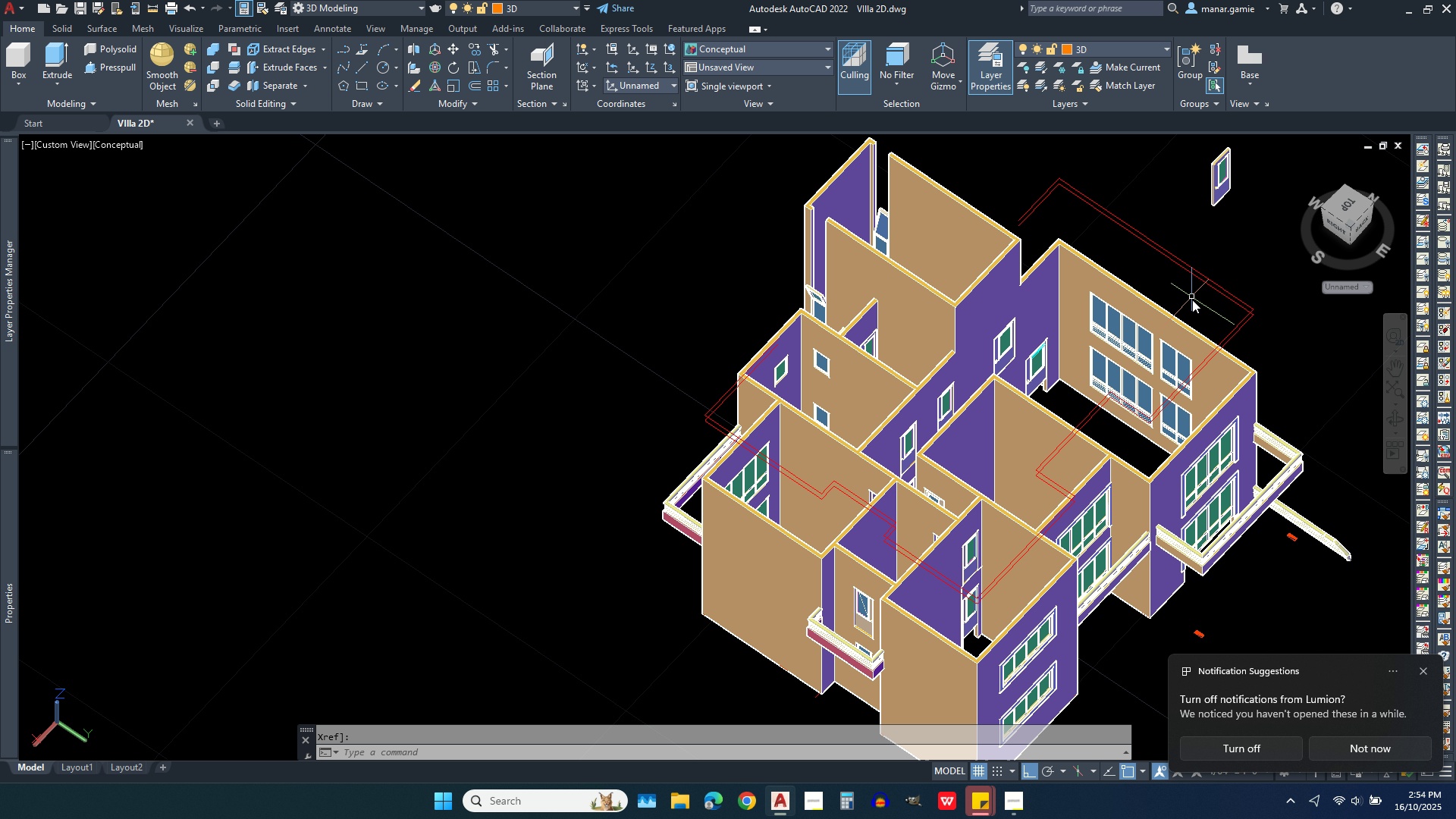 
scroll: coordinate [1197, 310], scroll_direction: up, amount: 1.0
 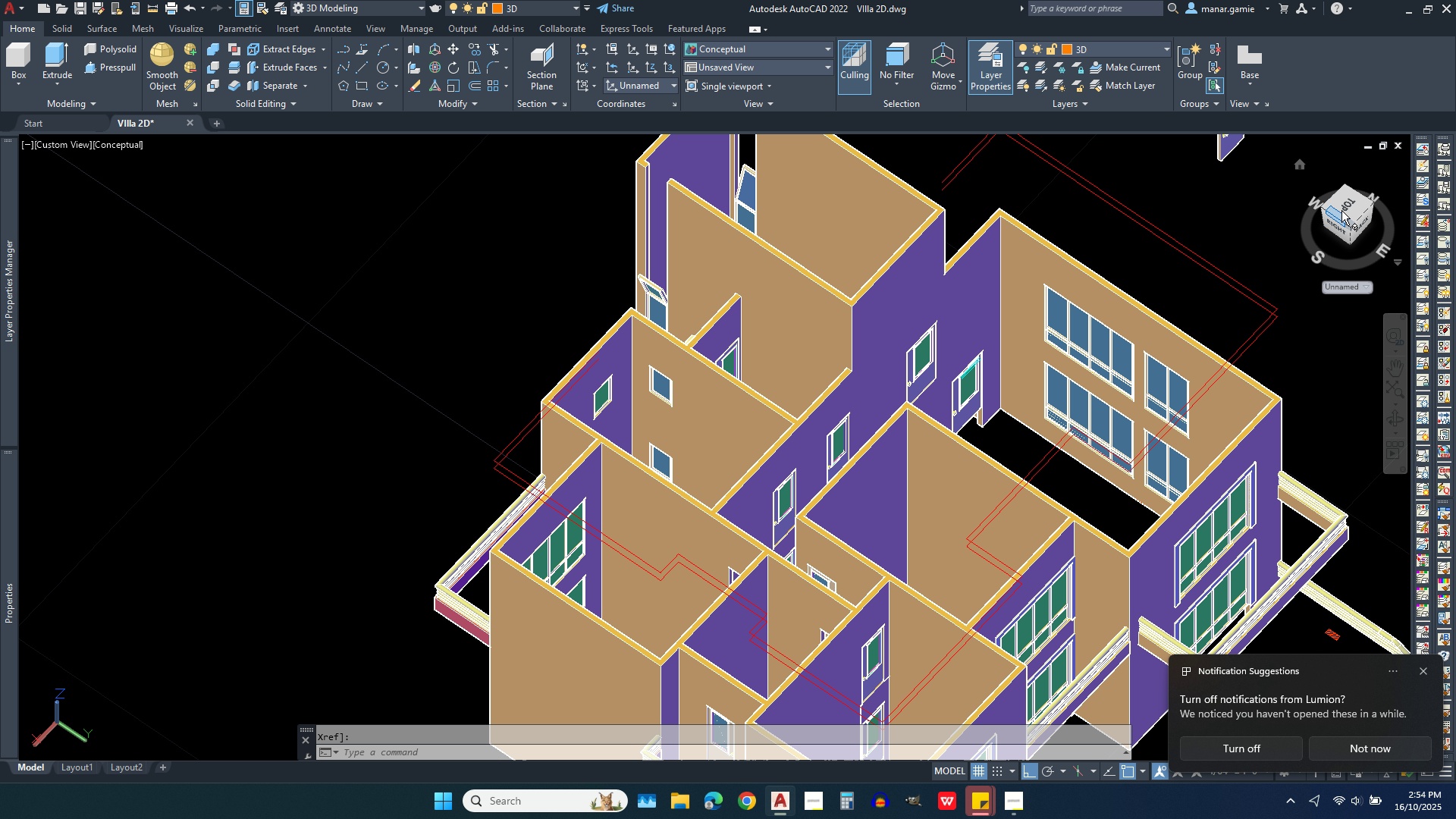 
left_click([1346, 202])
 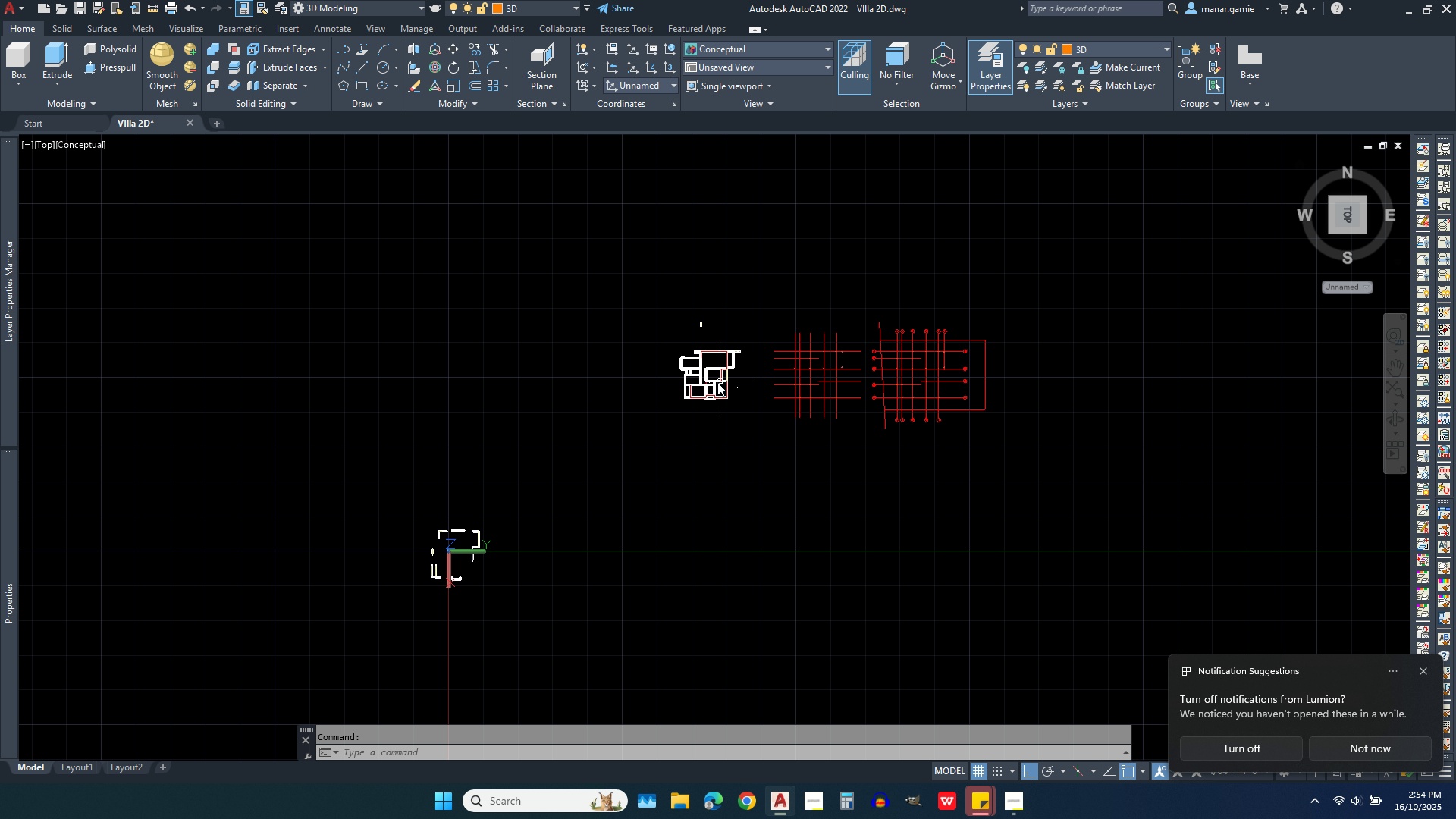 
scroll: coordinate [645, 393], scroll_direction: up, amount: 10.0
 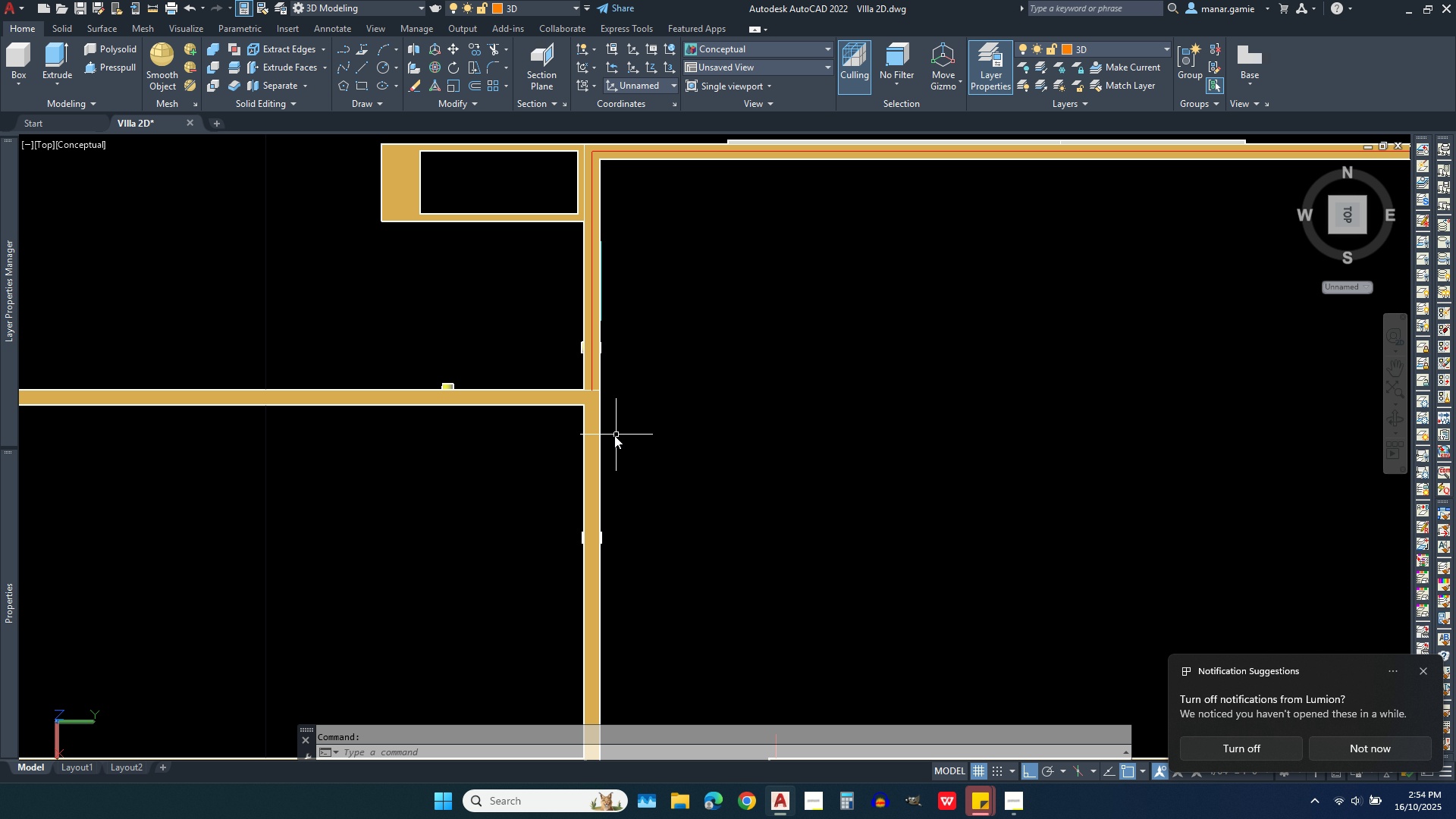 
scroll: coordinate [962, 419], scroll_direction: down, amount: 3.0
 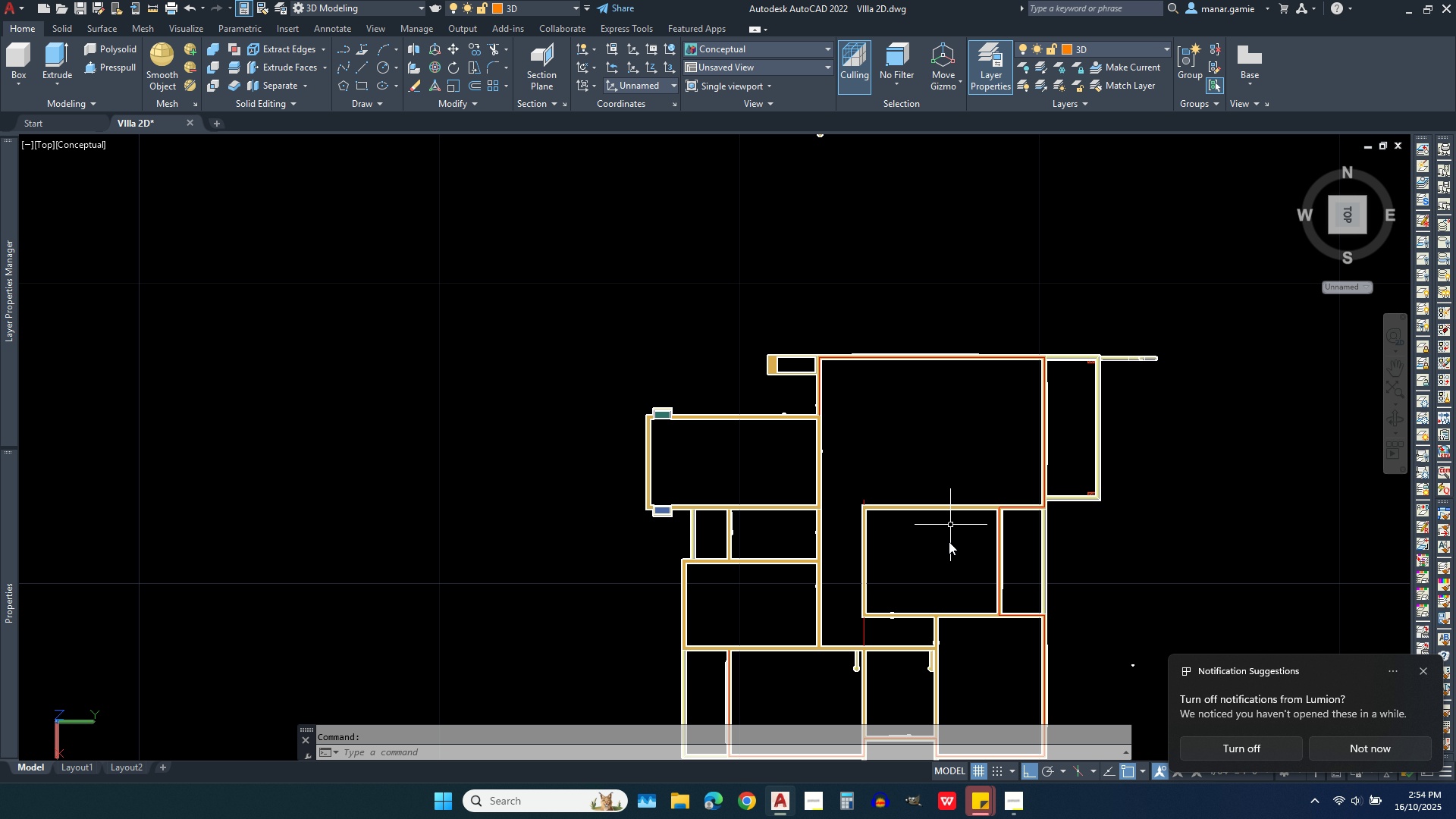 
scroll: coordinate [930, 589], scroll_direction: up, amount: 2.0
 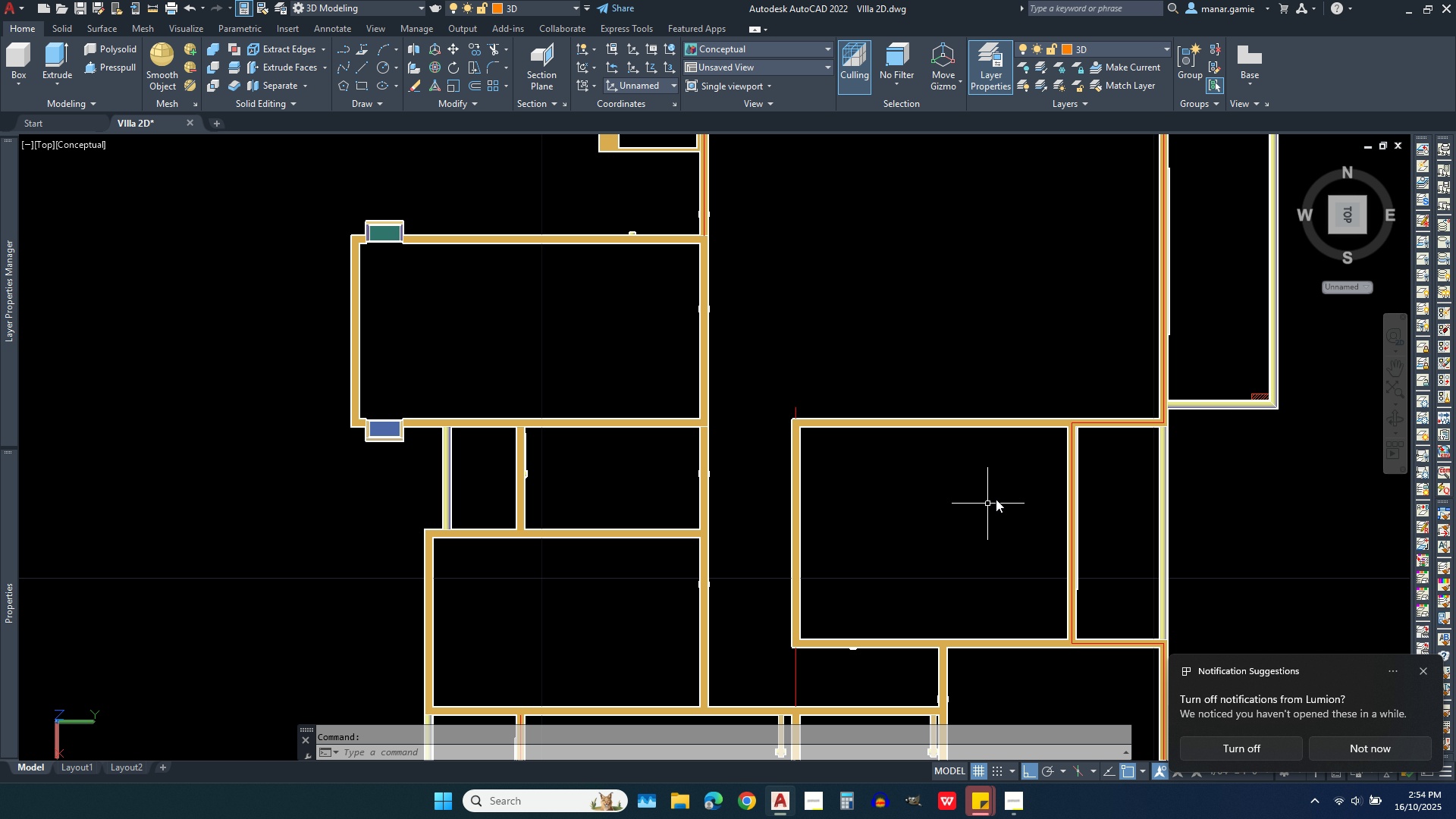 
scroll: coordinate [986, 311], scroll_direction: down, amount: 1.0
 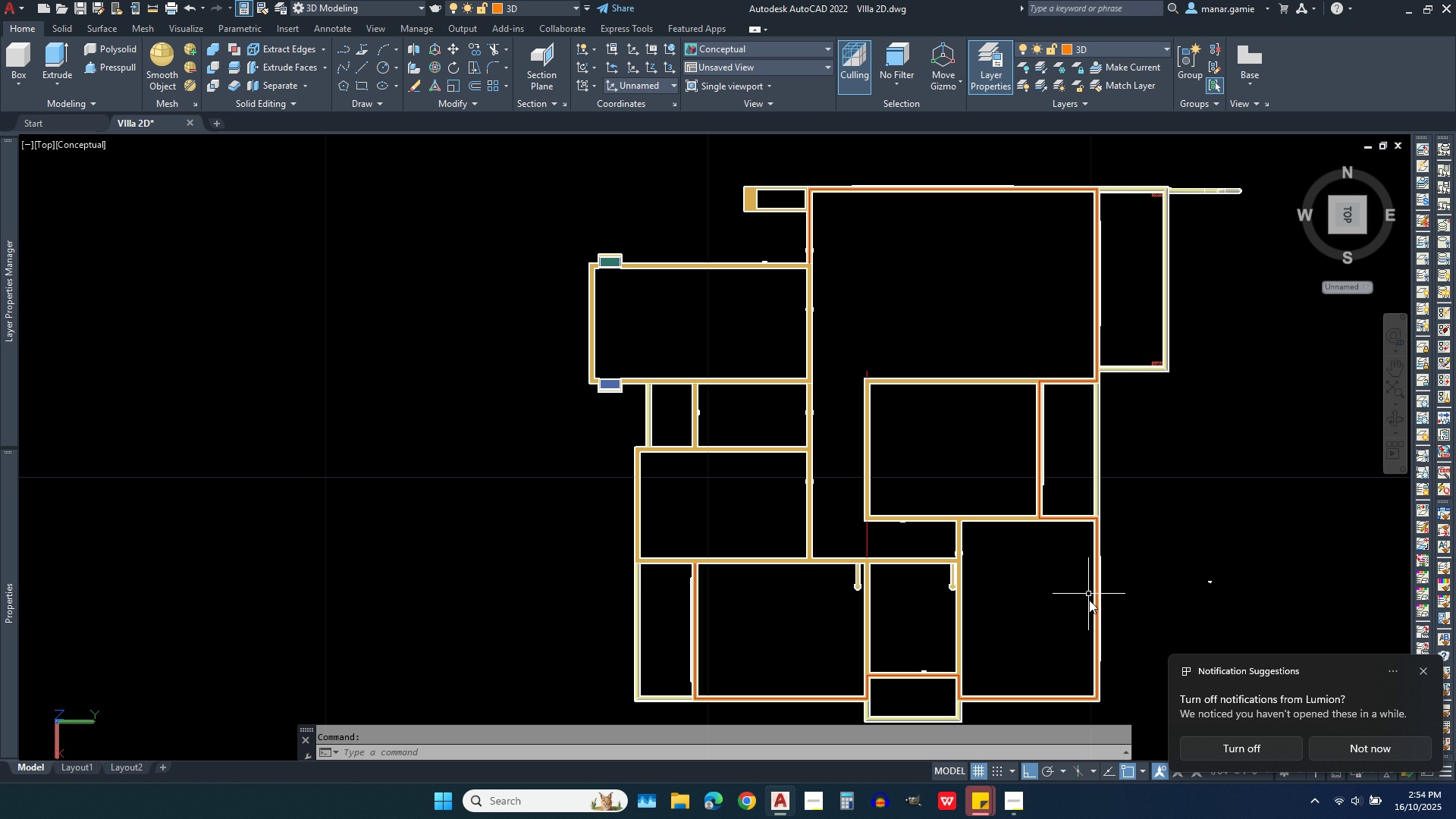 
scroll: coordinate [1091, 613], scroll_direction: up, amount: 3.0
 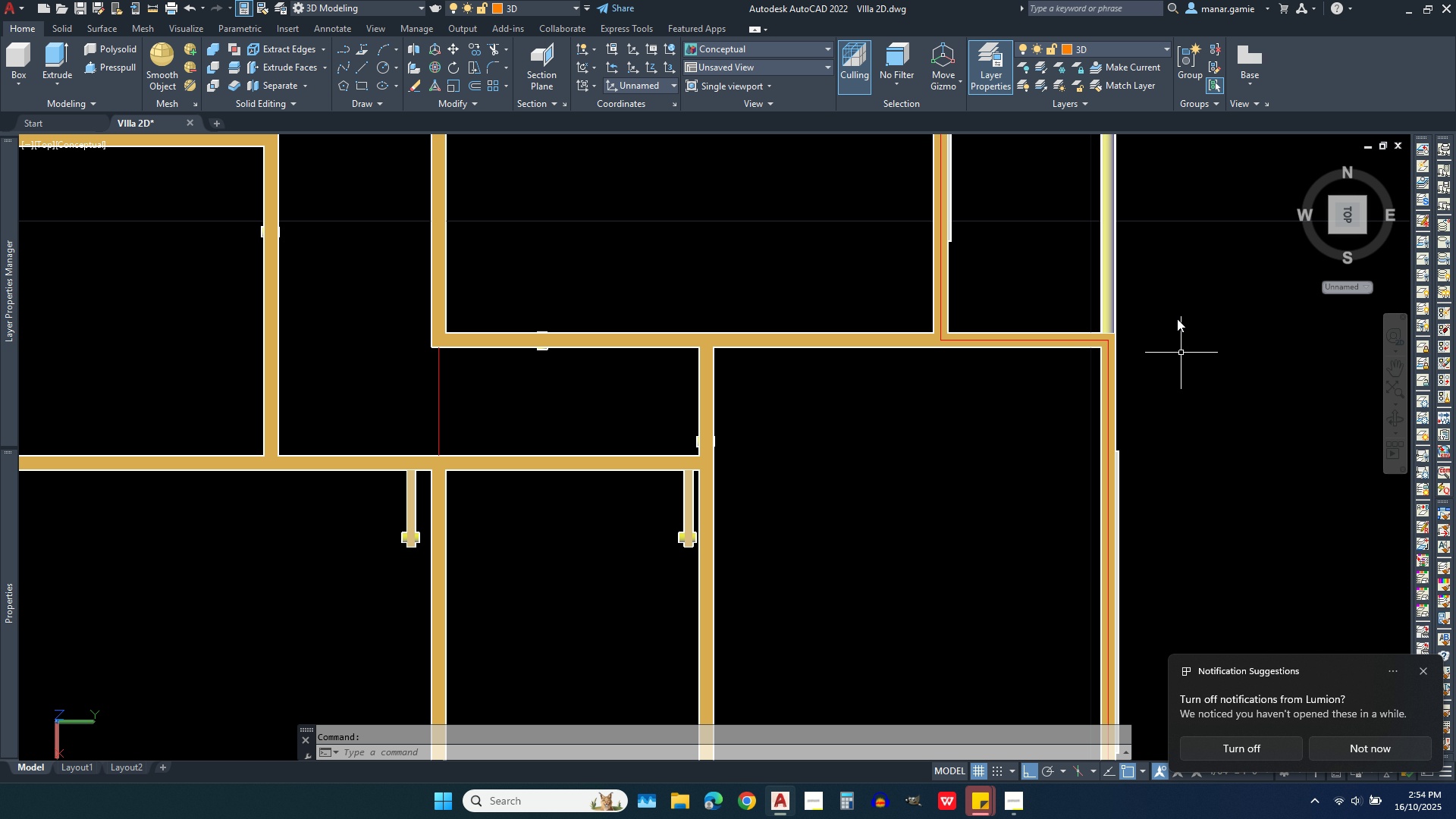 
scroll: coordinate [1174, 228], scroll_direction: down, amount: 1.0
 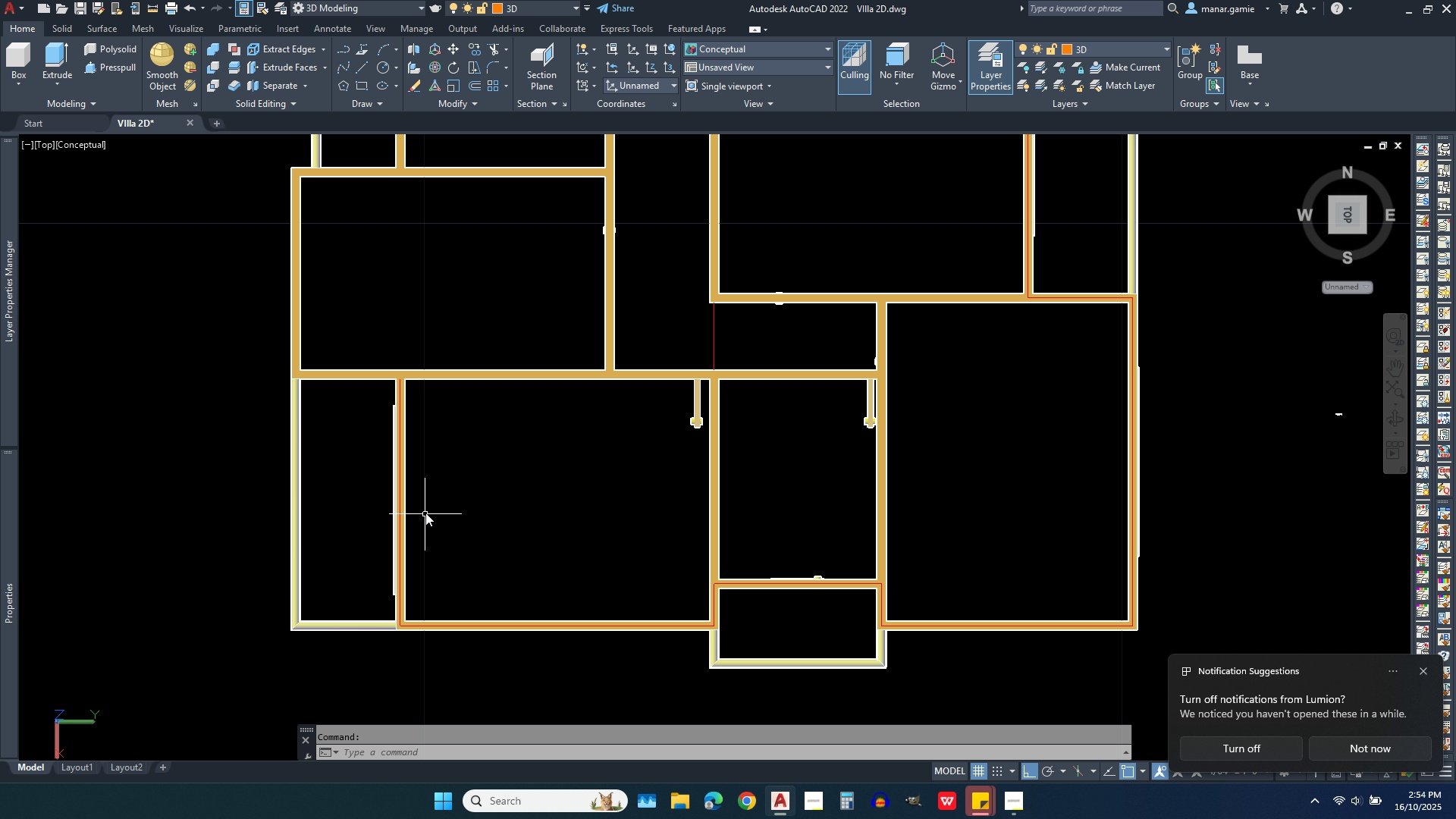 
wait(6.42)
 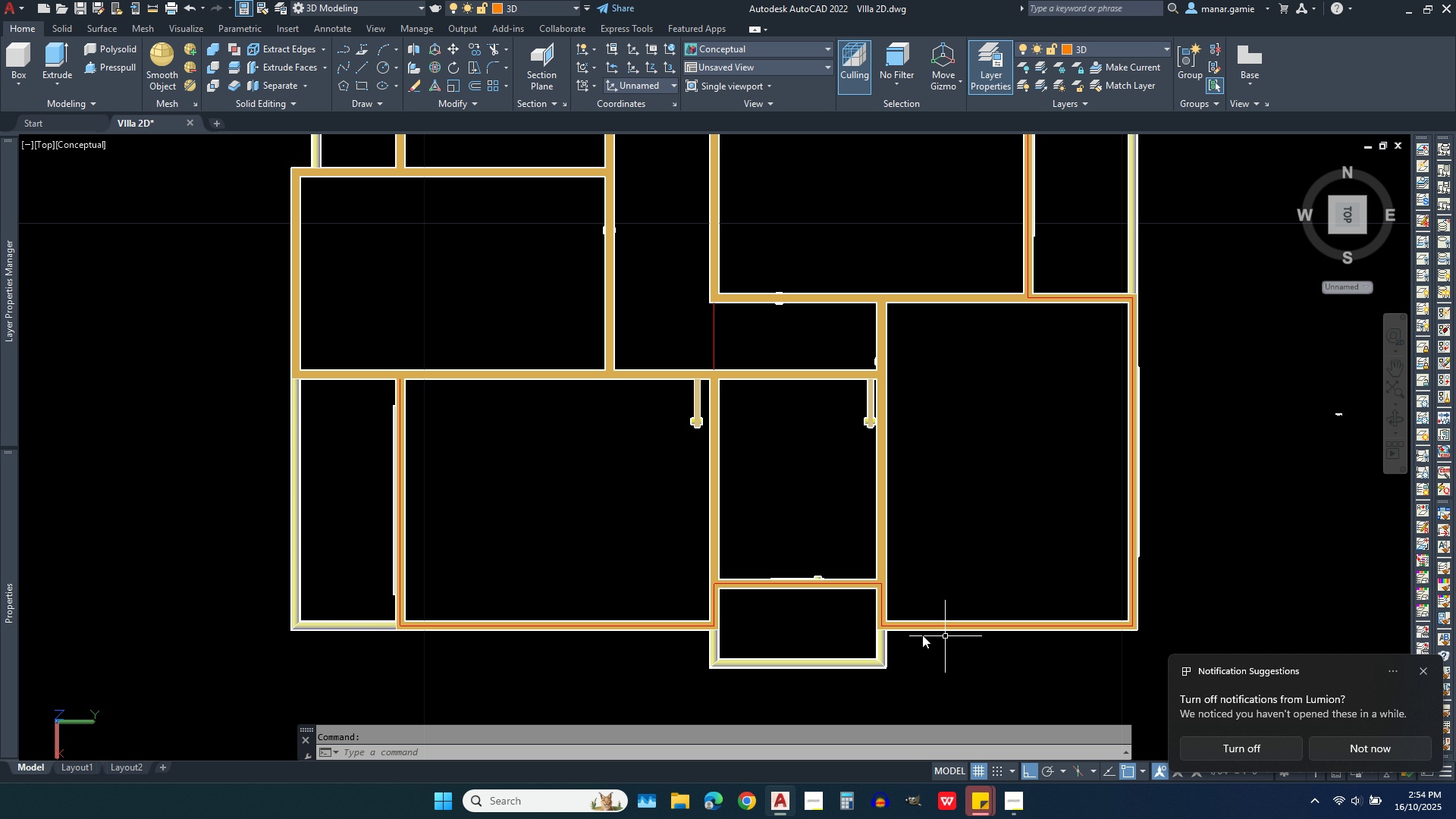 
scroll: coordinate [407, 356], scroll_direction: up, amount: 1.0
 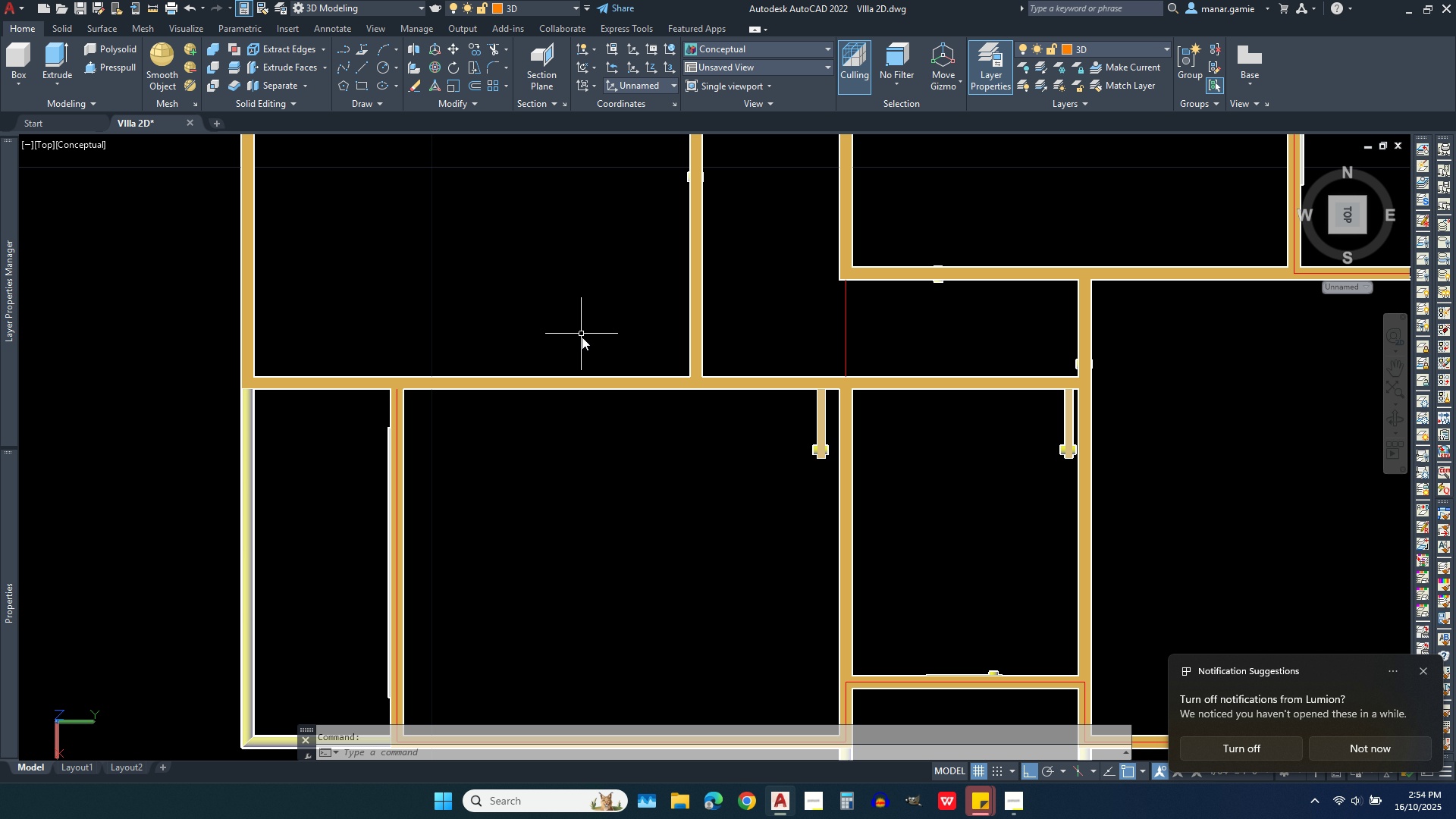 
scroll: coordinate [585, 340], scroll_direction: down, amount: 1.0
 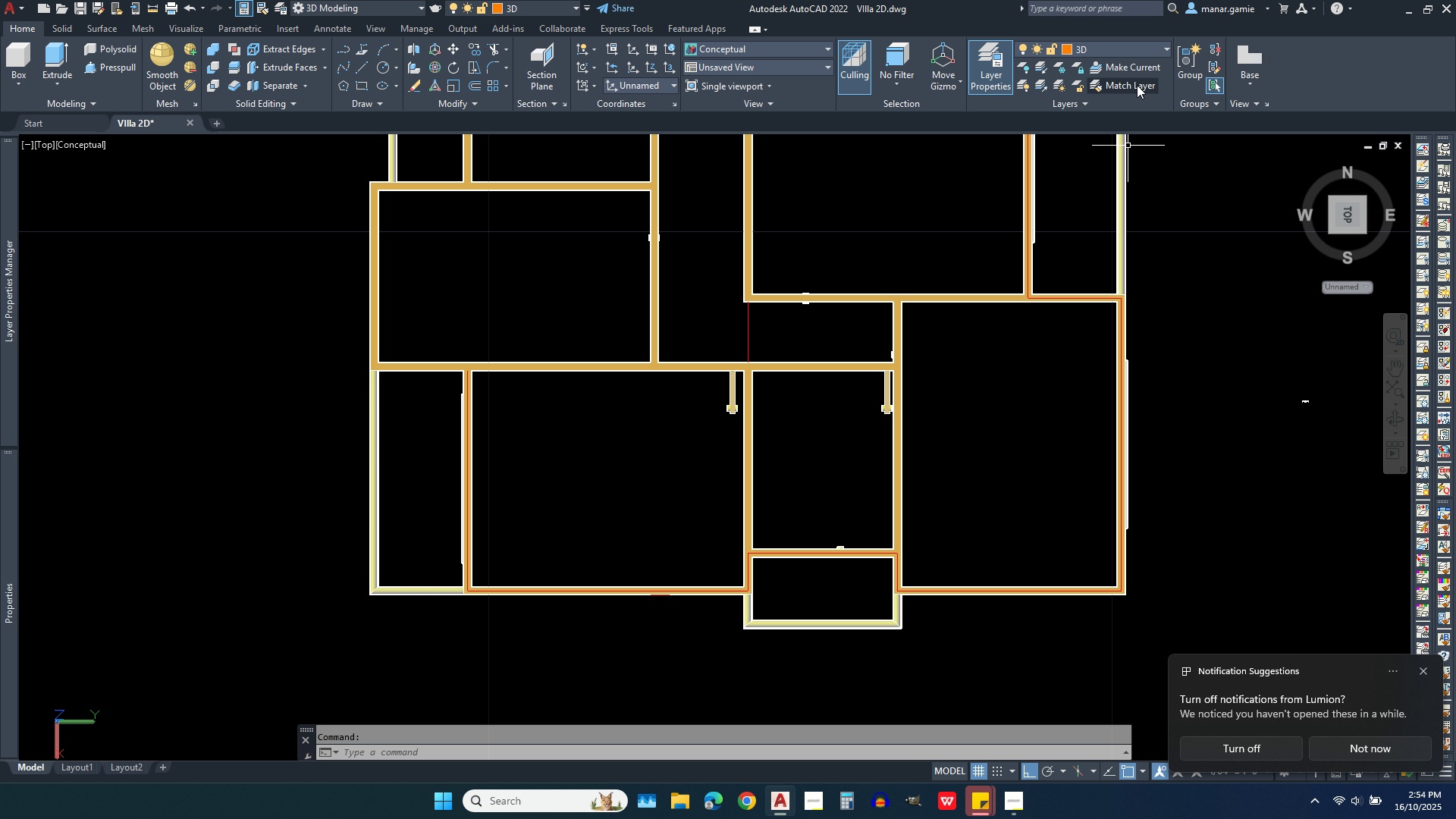 
left_click([1131, 46])
 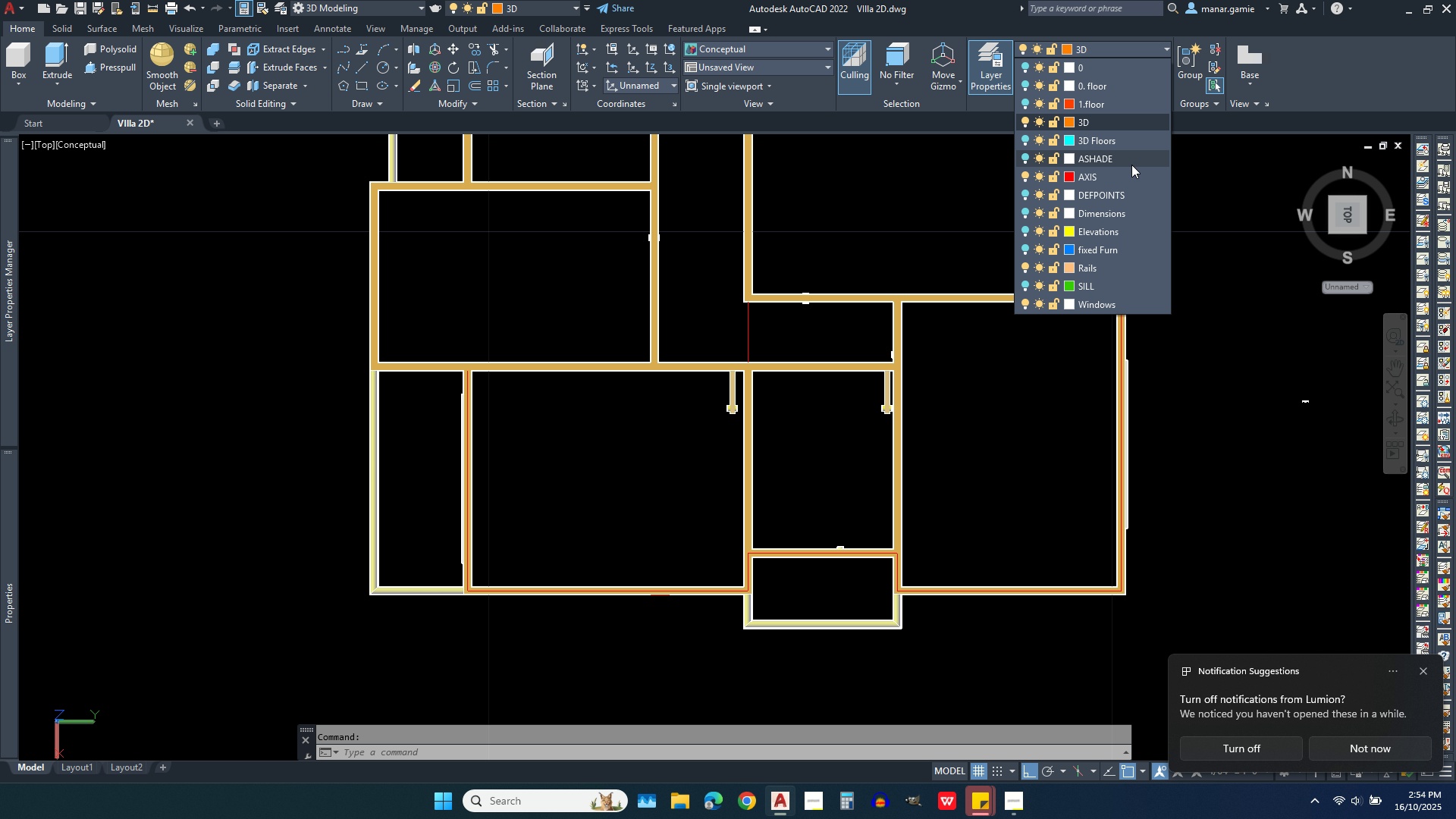 
left_click([1131, 175])
 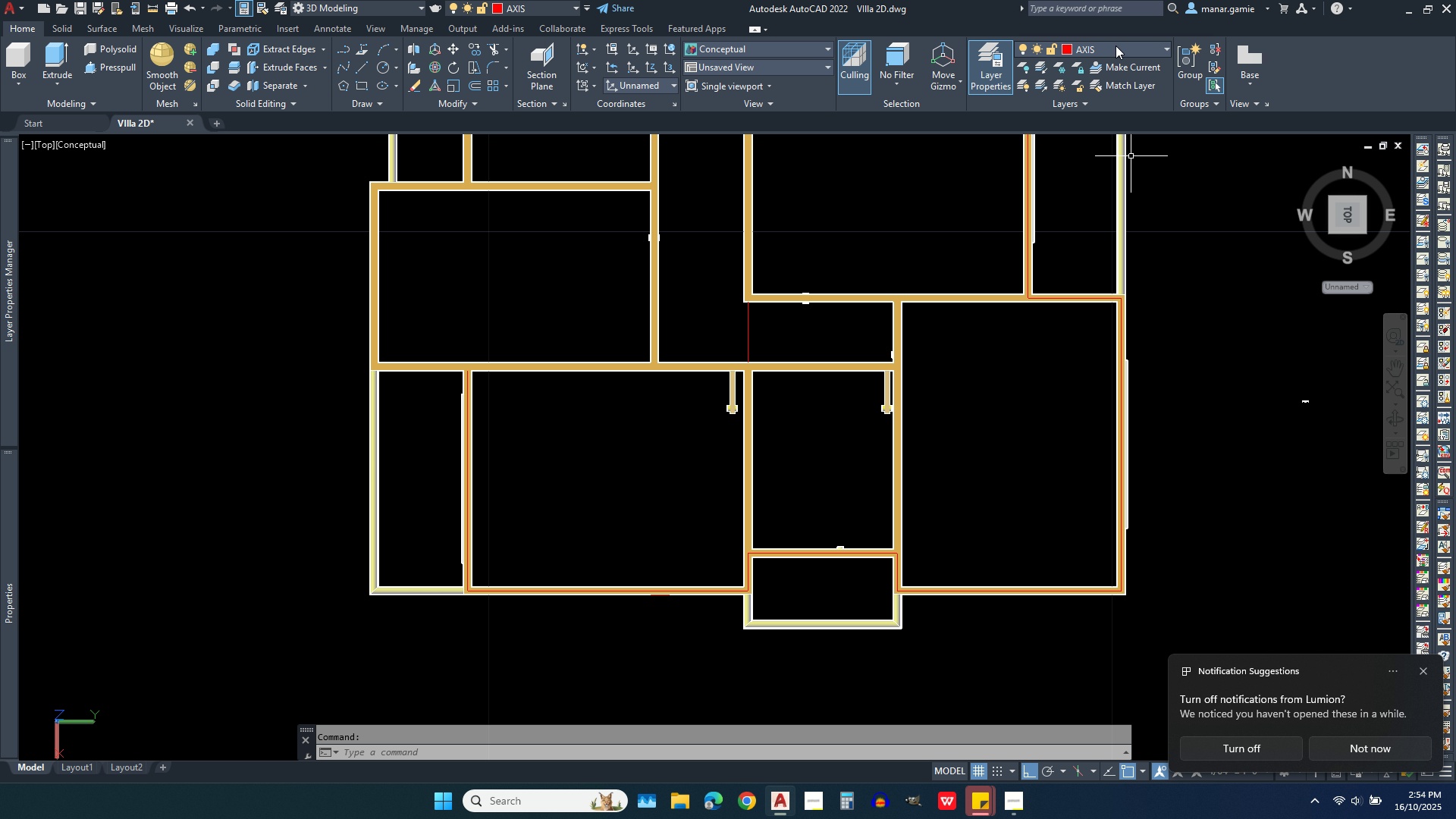 
left_click([1116, 46])
 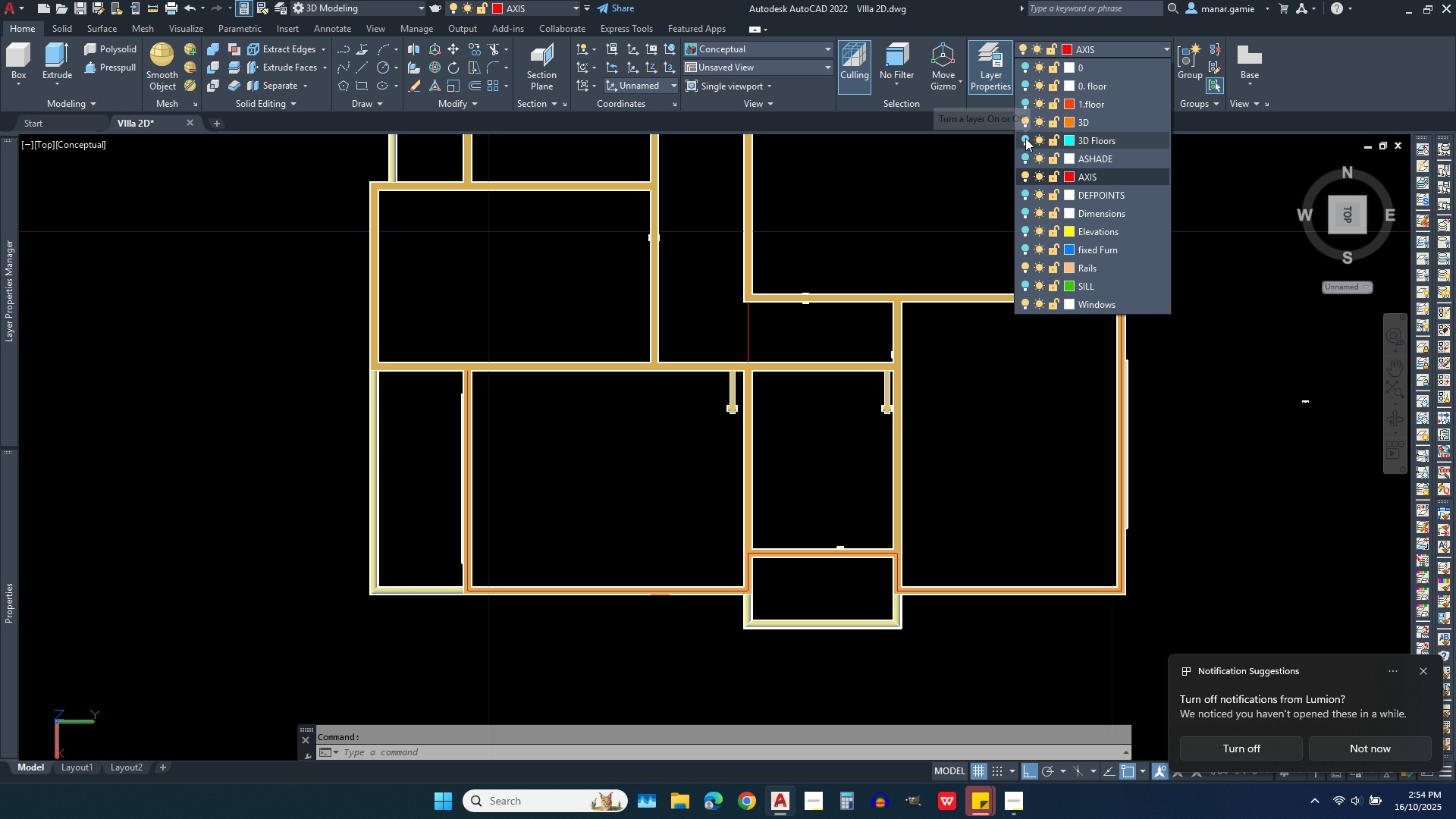 
left_click([1025, 138])
 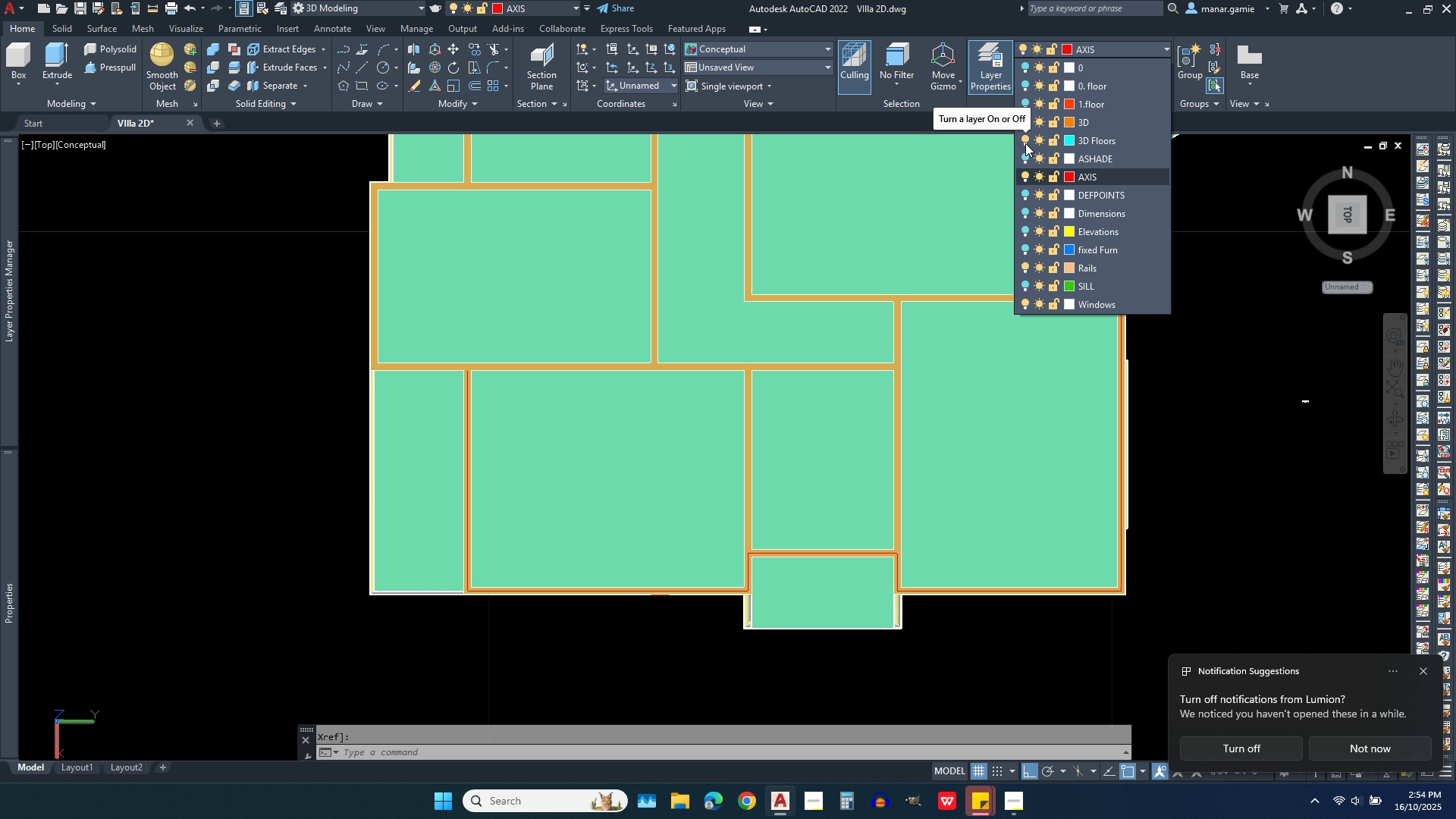 
wait(6.23)
 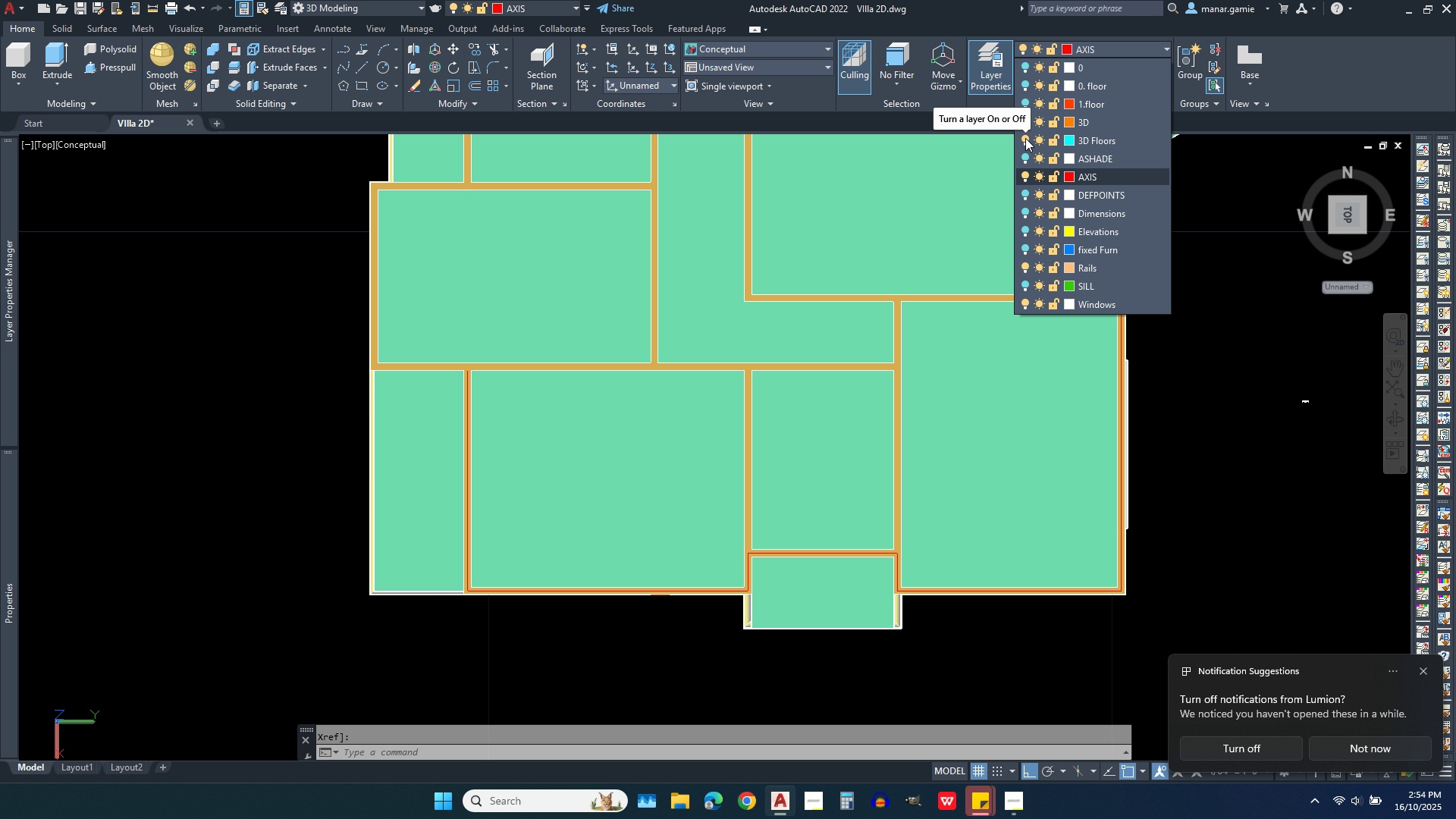 
left_click([1025, 136])
 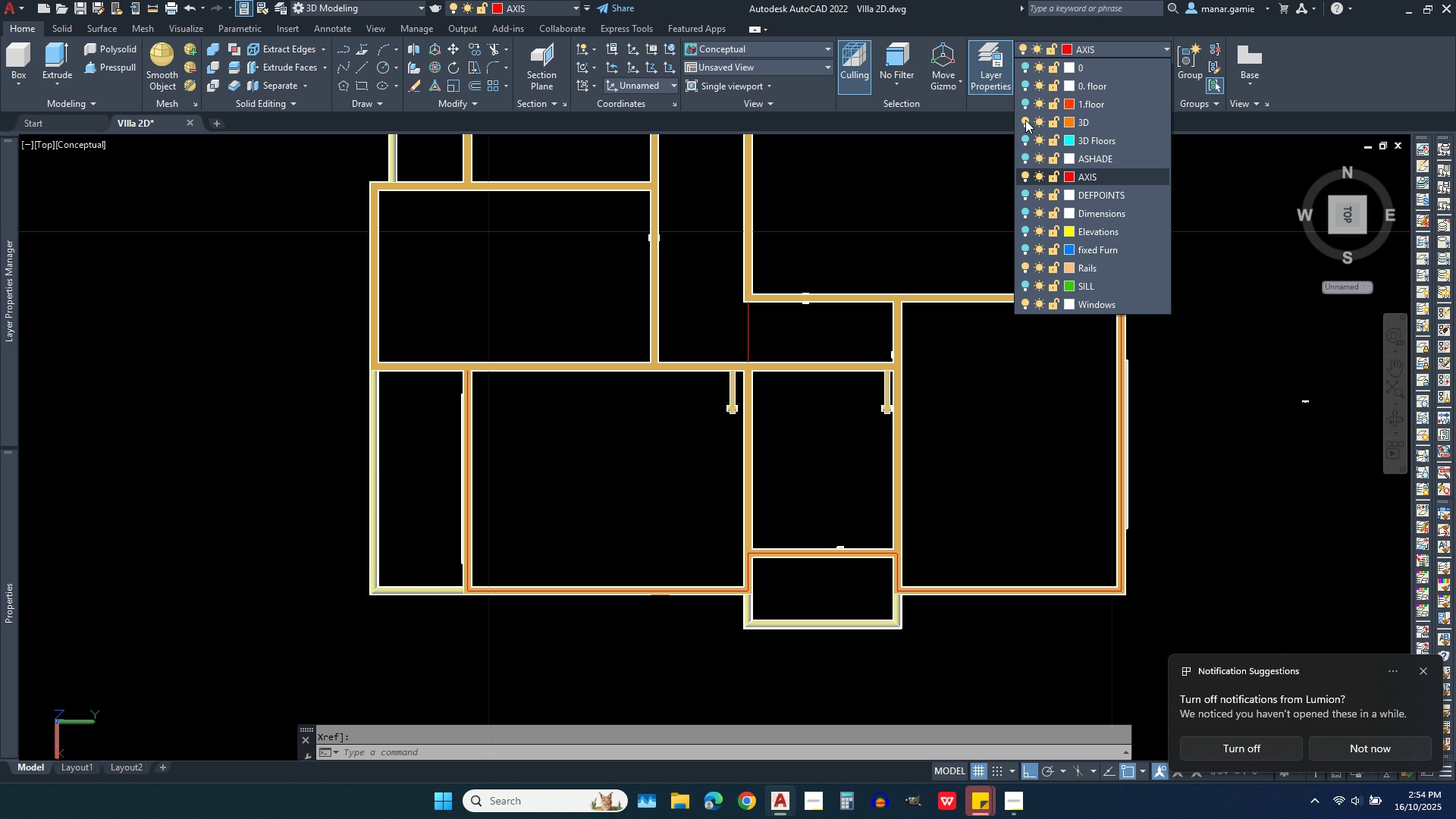 
left_click([1025, 120])
 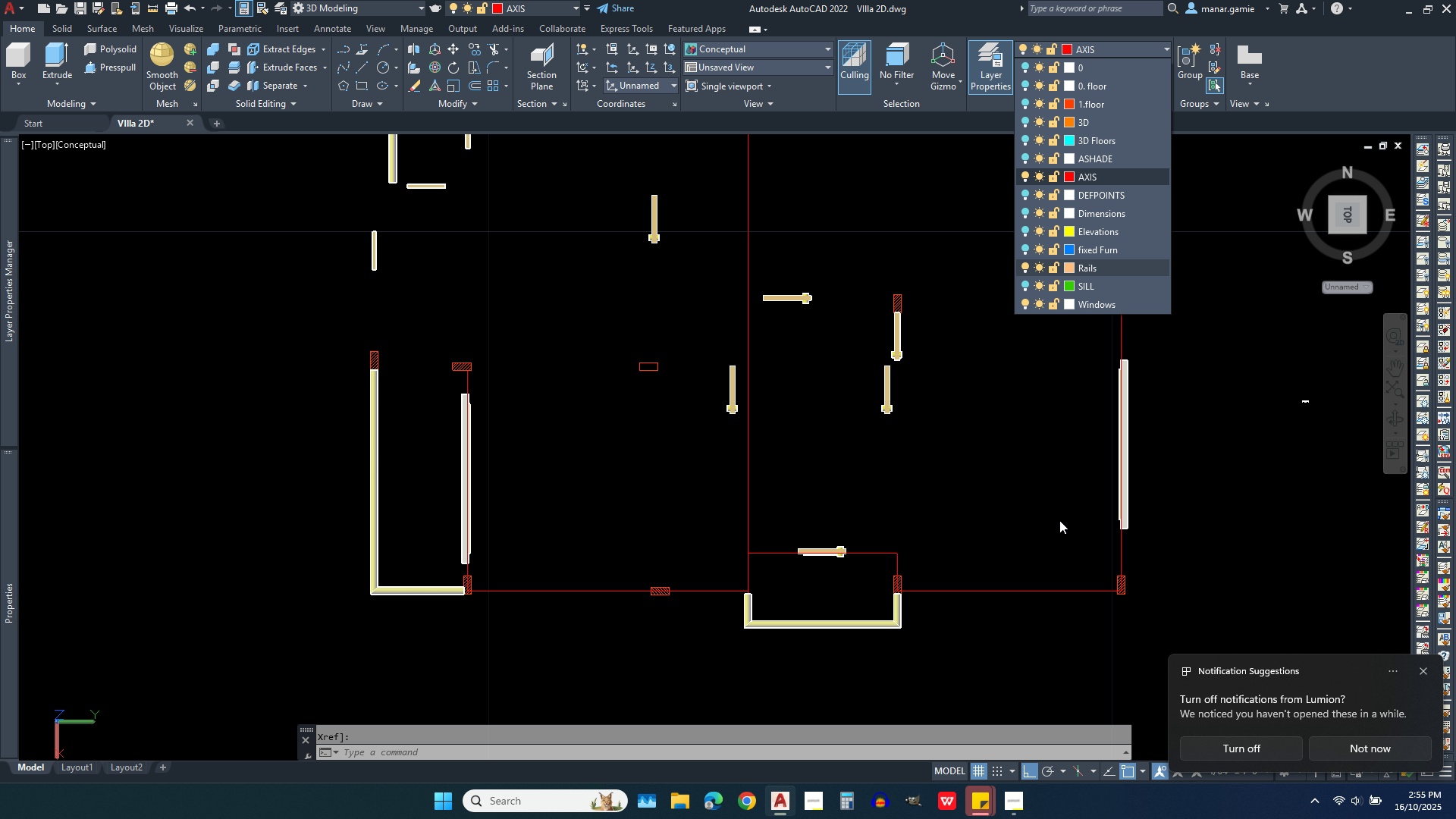 
scroll: coordinate [1091, 581], scroll_direction: down, amount: 1.0
 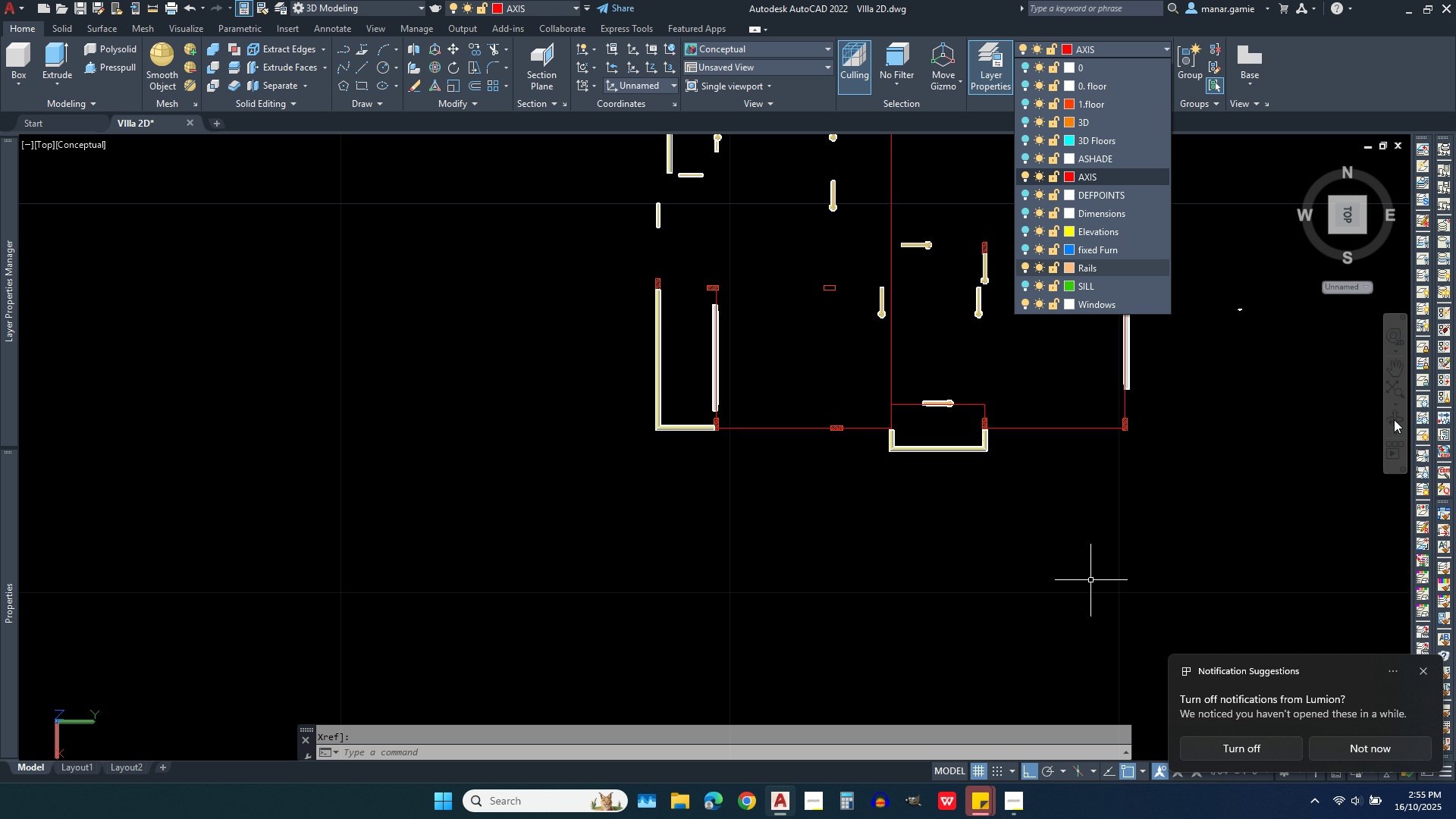 
double_click([1394, 419])
 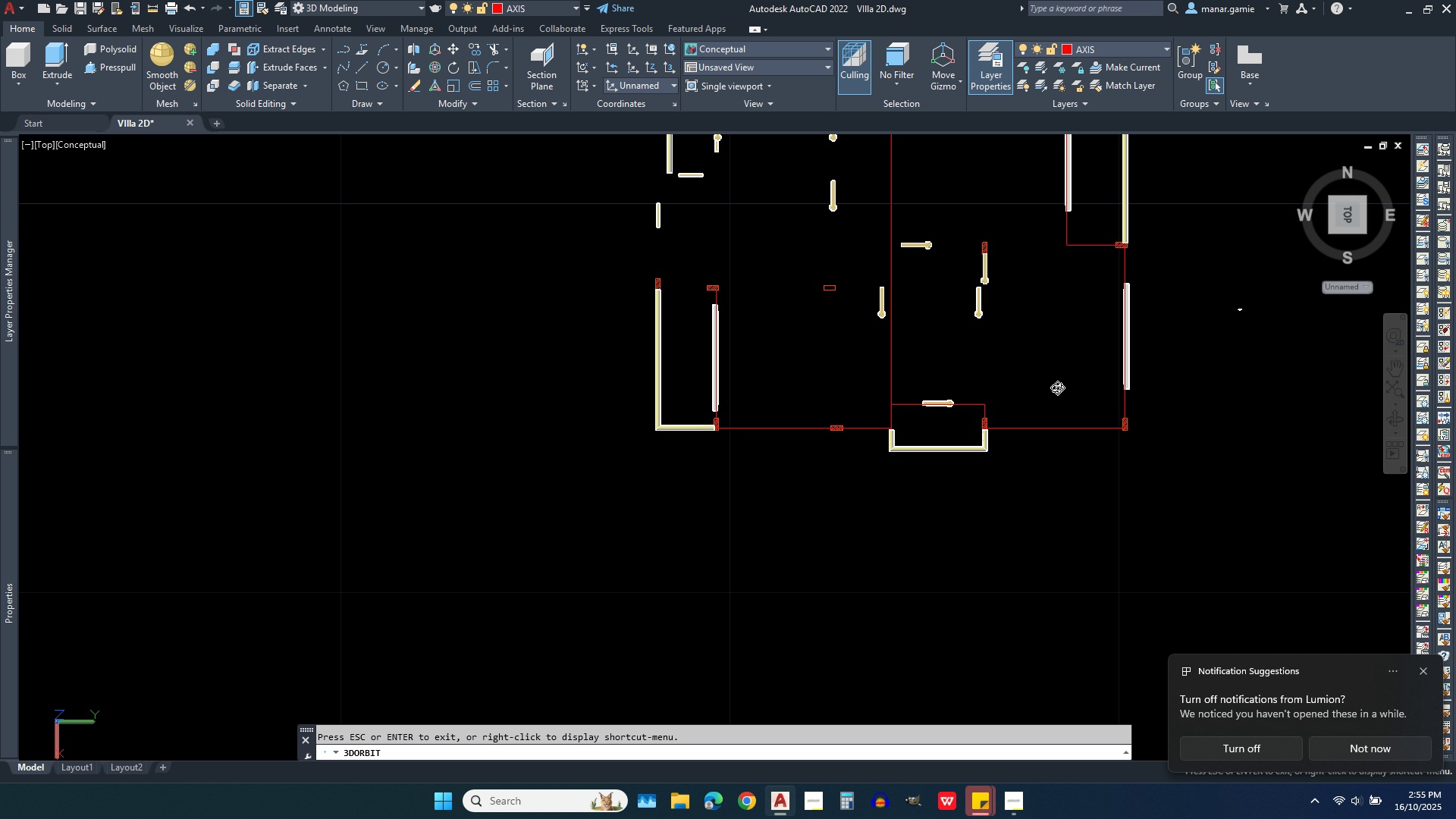 
left_click_drag(start_coordinate=[1057, 382], to_coordinate=[1216, 438])
 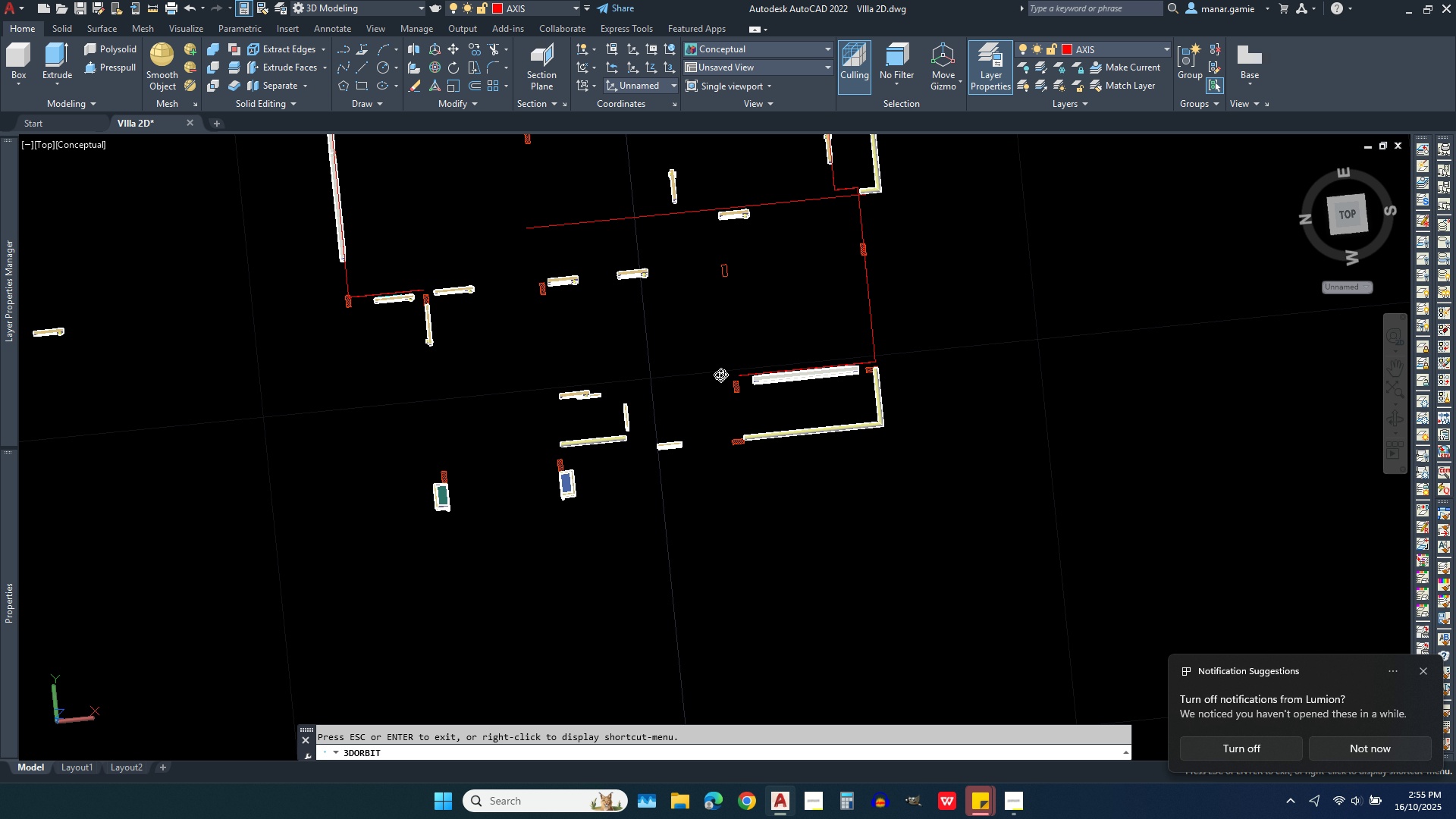 
scroll: coordinate [691, 364], scroll_direction: up, amount: 6.0
 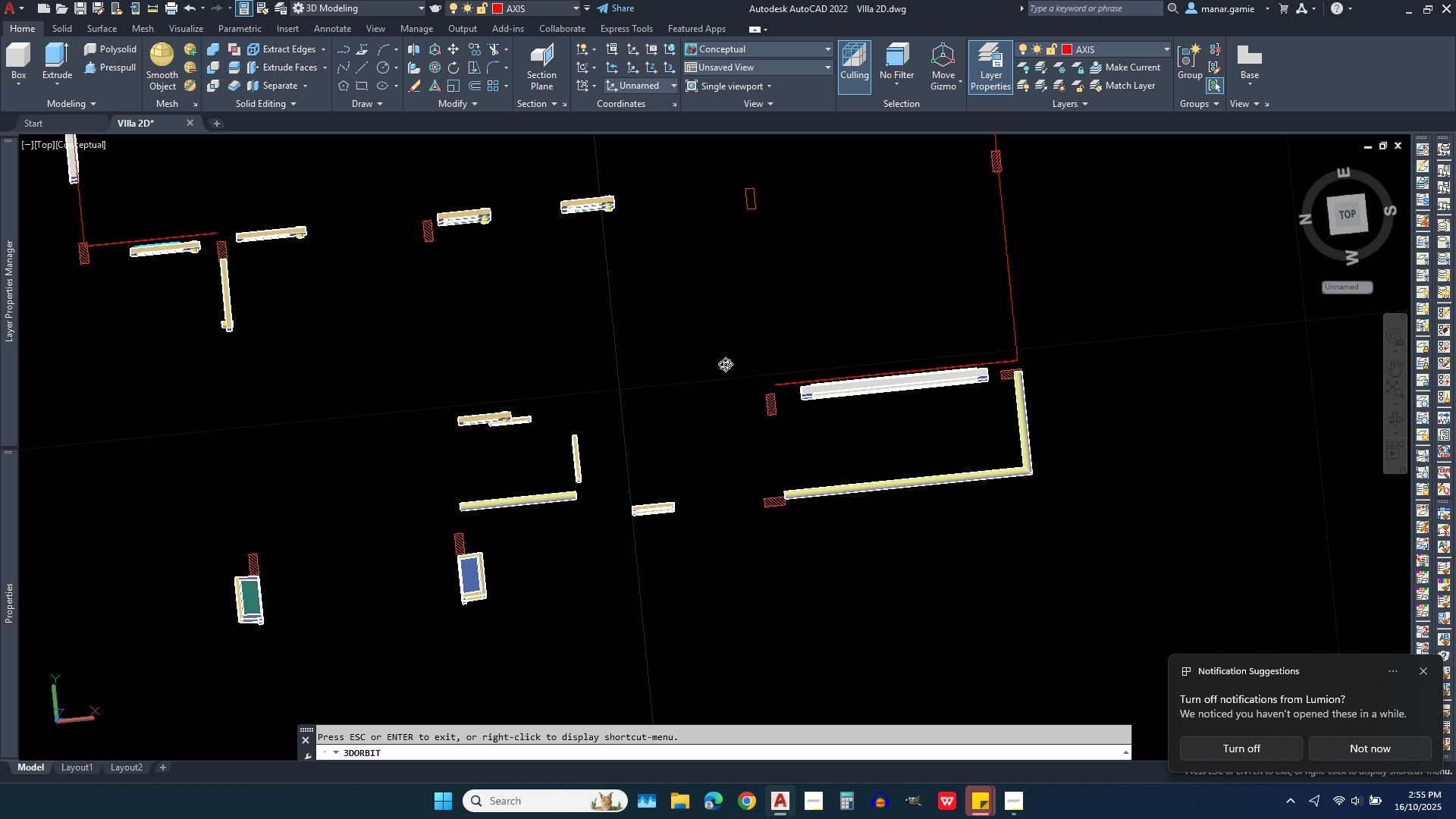 
left_click_drag(start_coordinate=[725, 364], to_coordinate=[861, 350])
 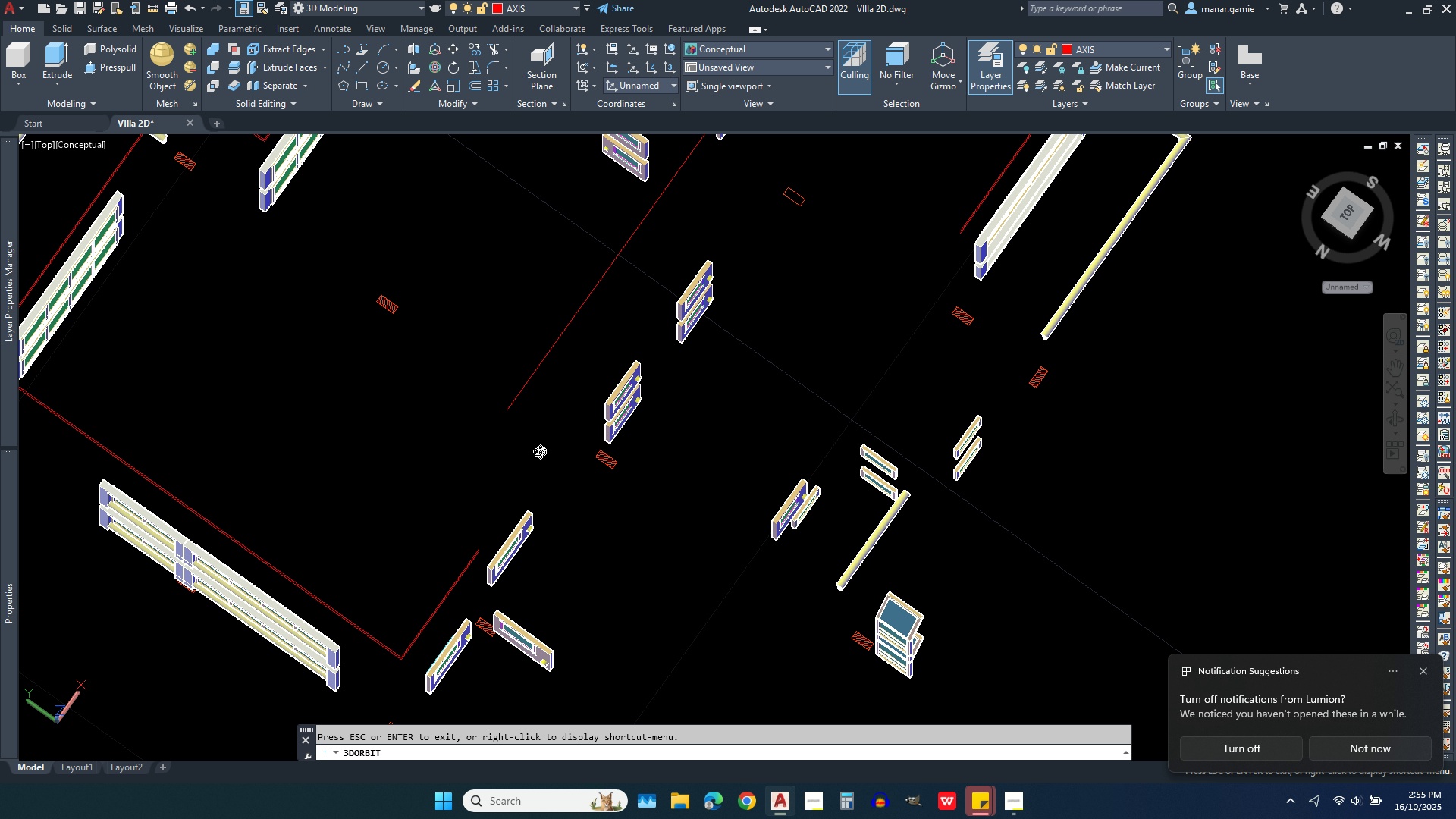 
scroll: coordinate [537, 453], scroll_direction: up, amount: 5.0
 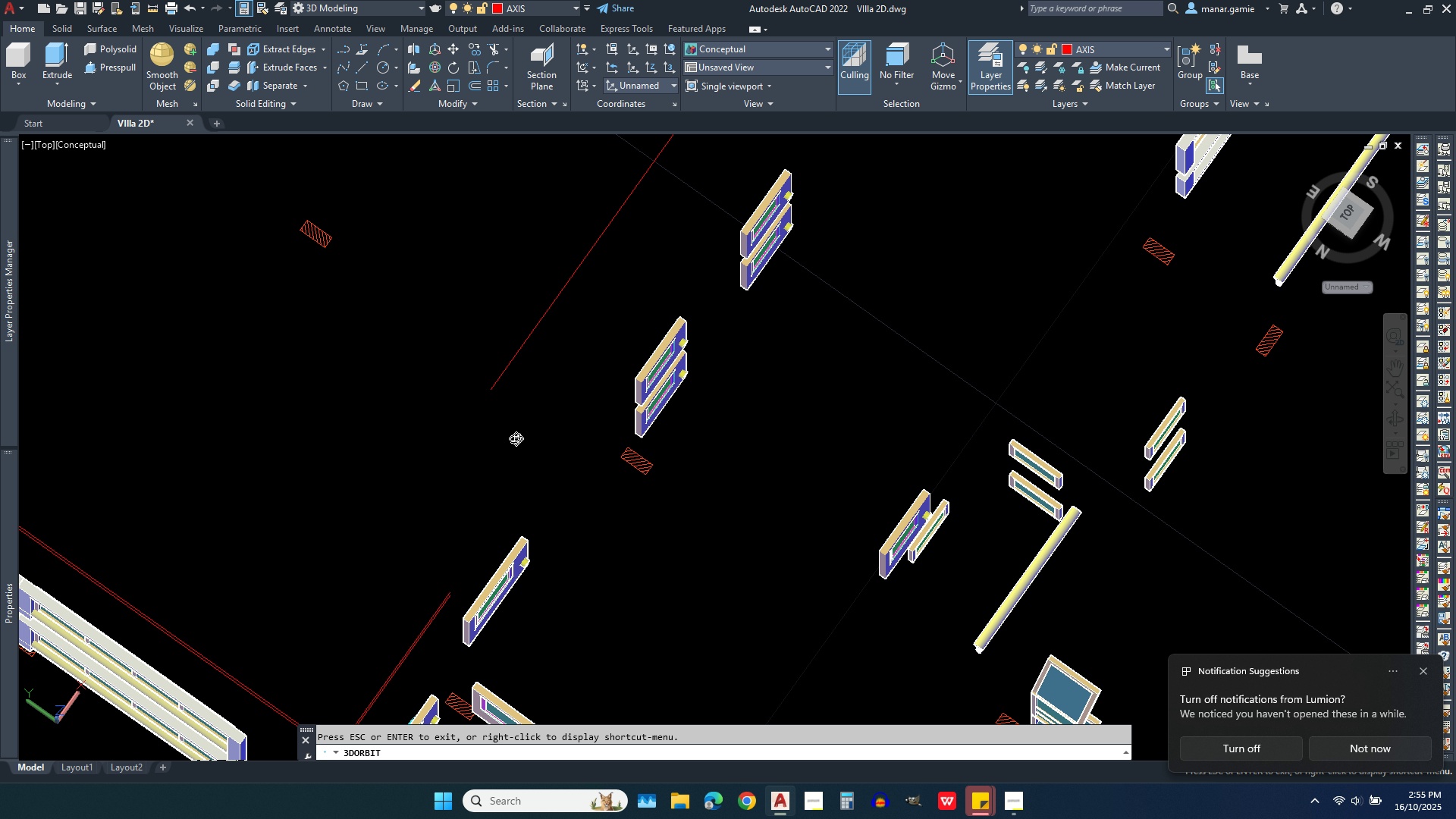 
scroll: coordinate [513, 448], scroll_direction: down, amount: 11.0
 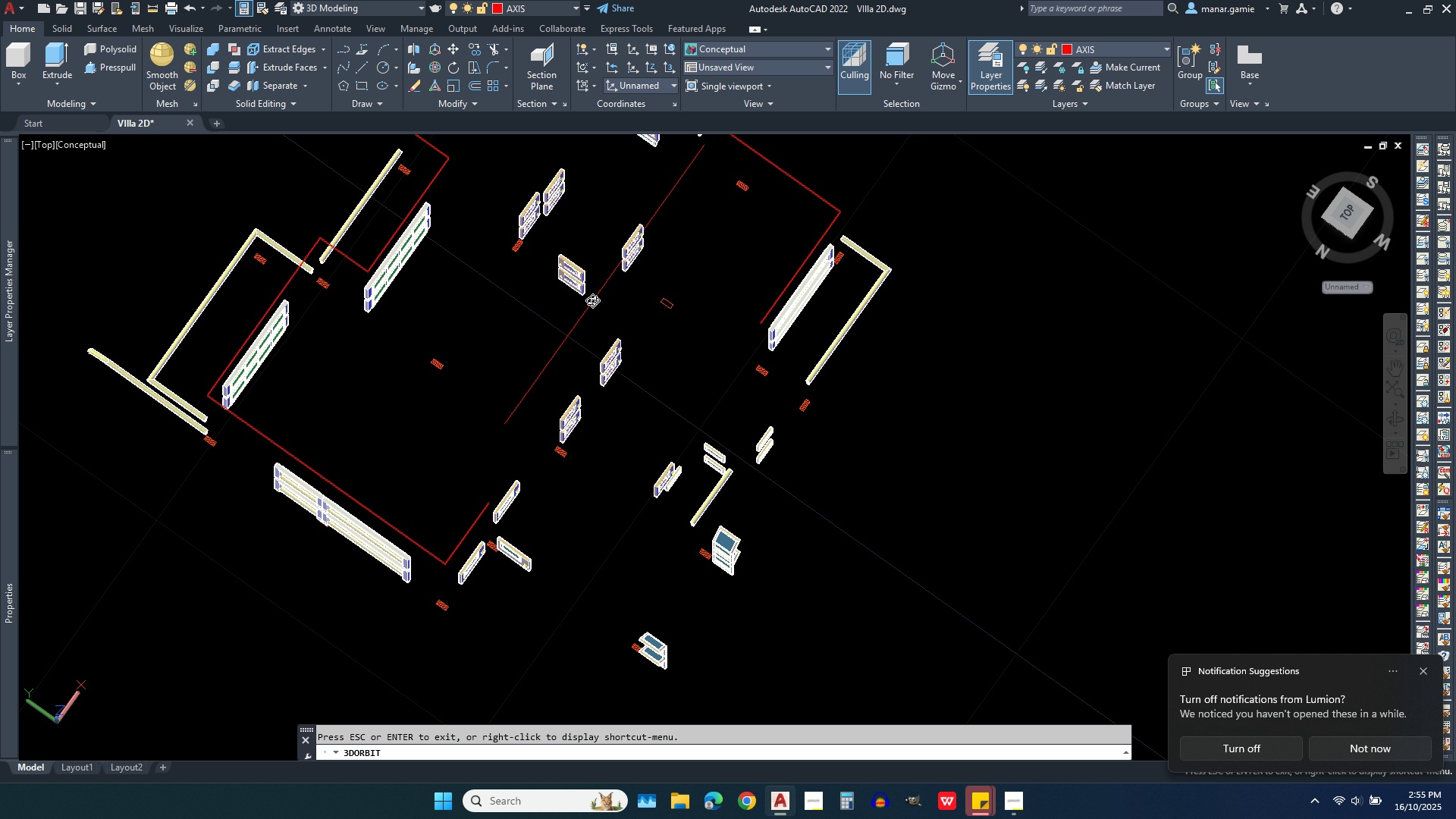 
scroll: coordinate [608, 263], scroll_direction: up, amount: 4.0
 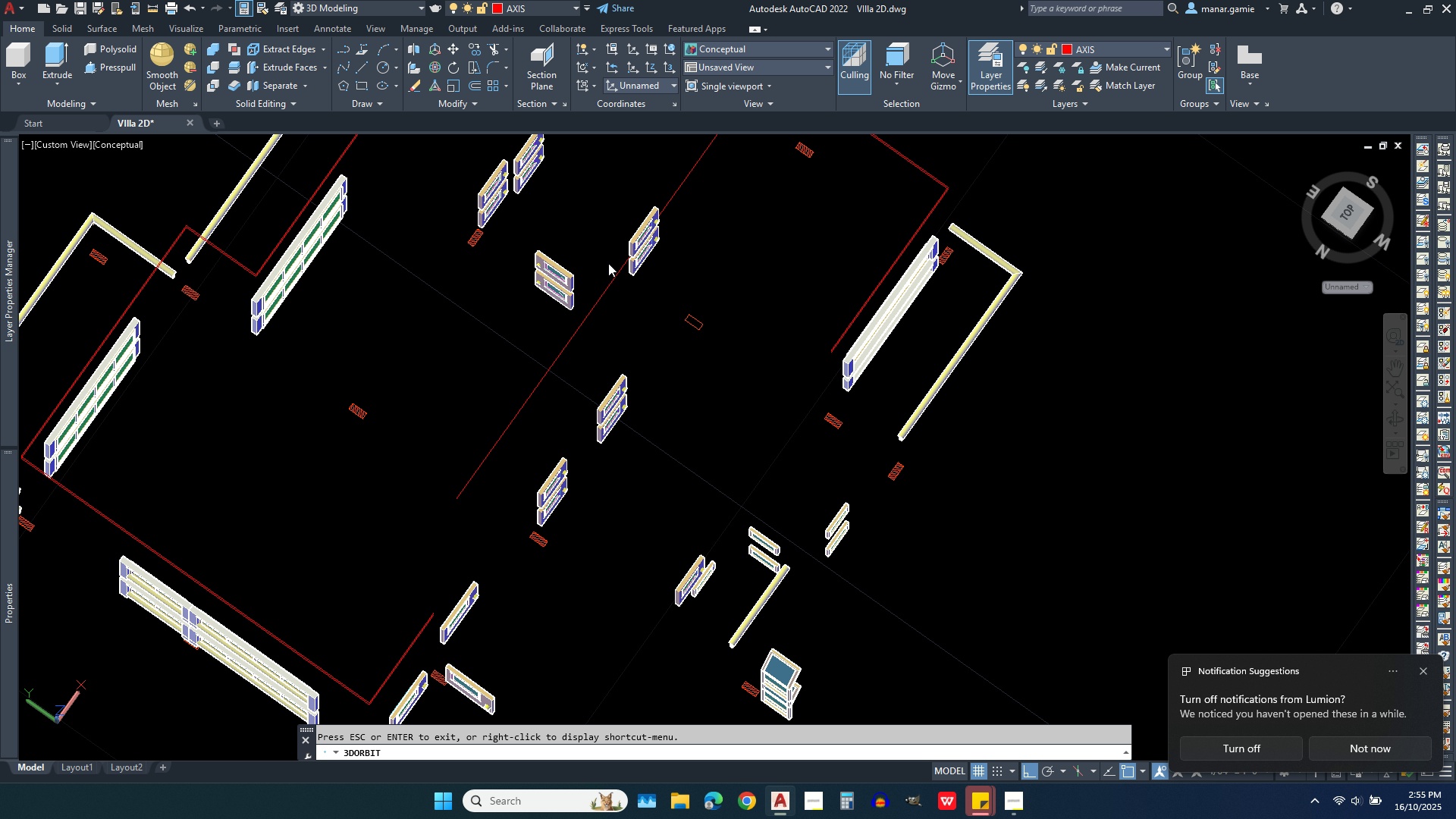 
key(Escape)
 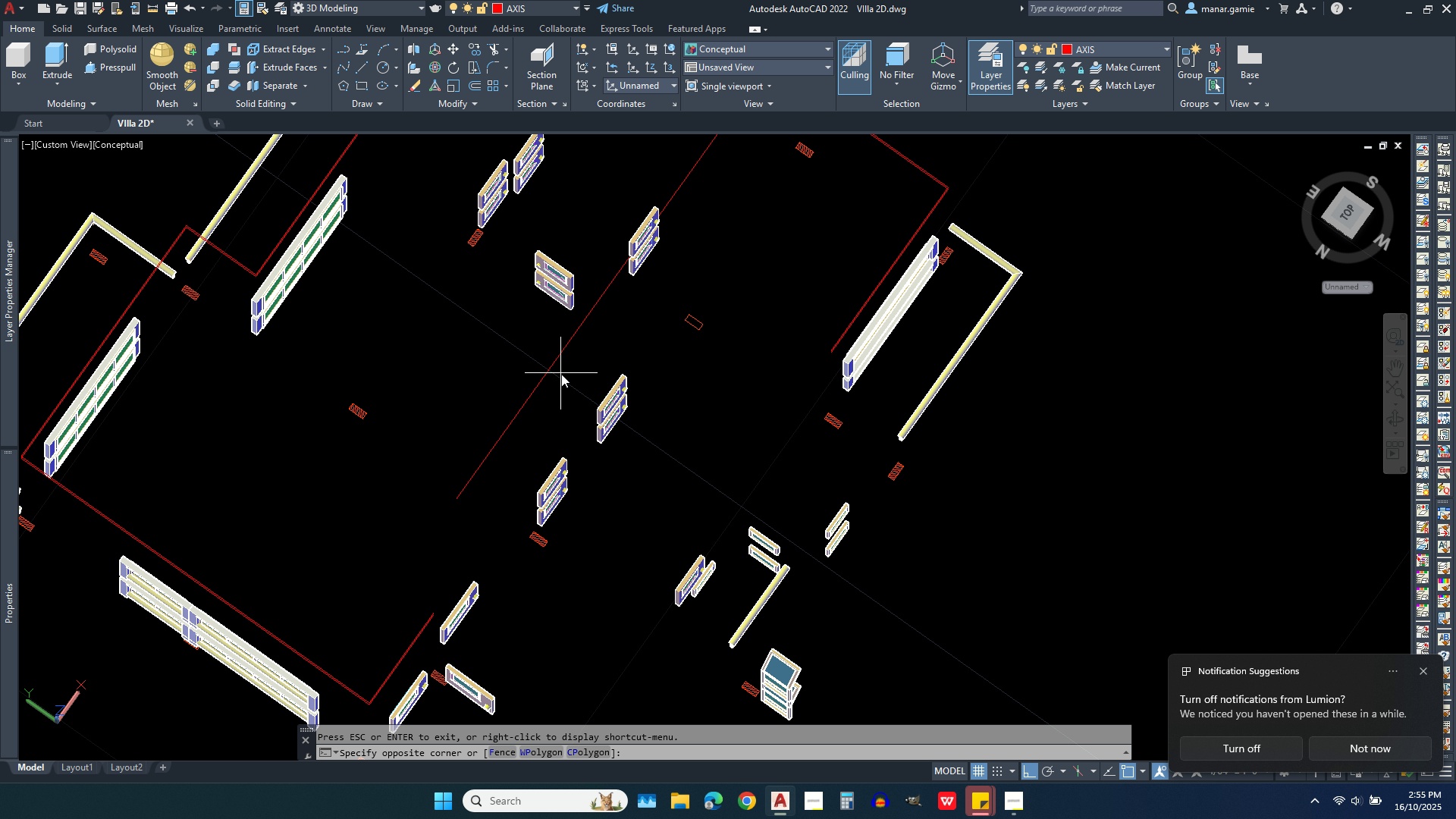 
left_click([561, 374])
 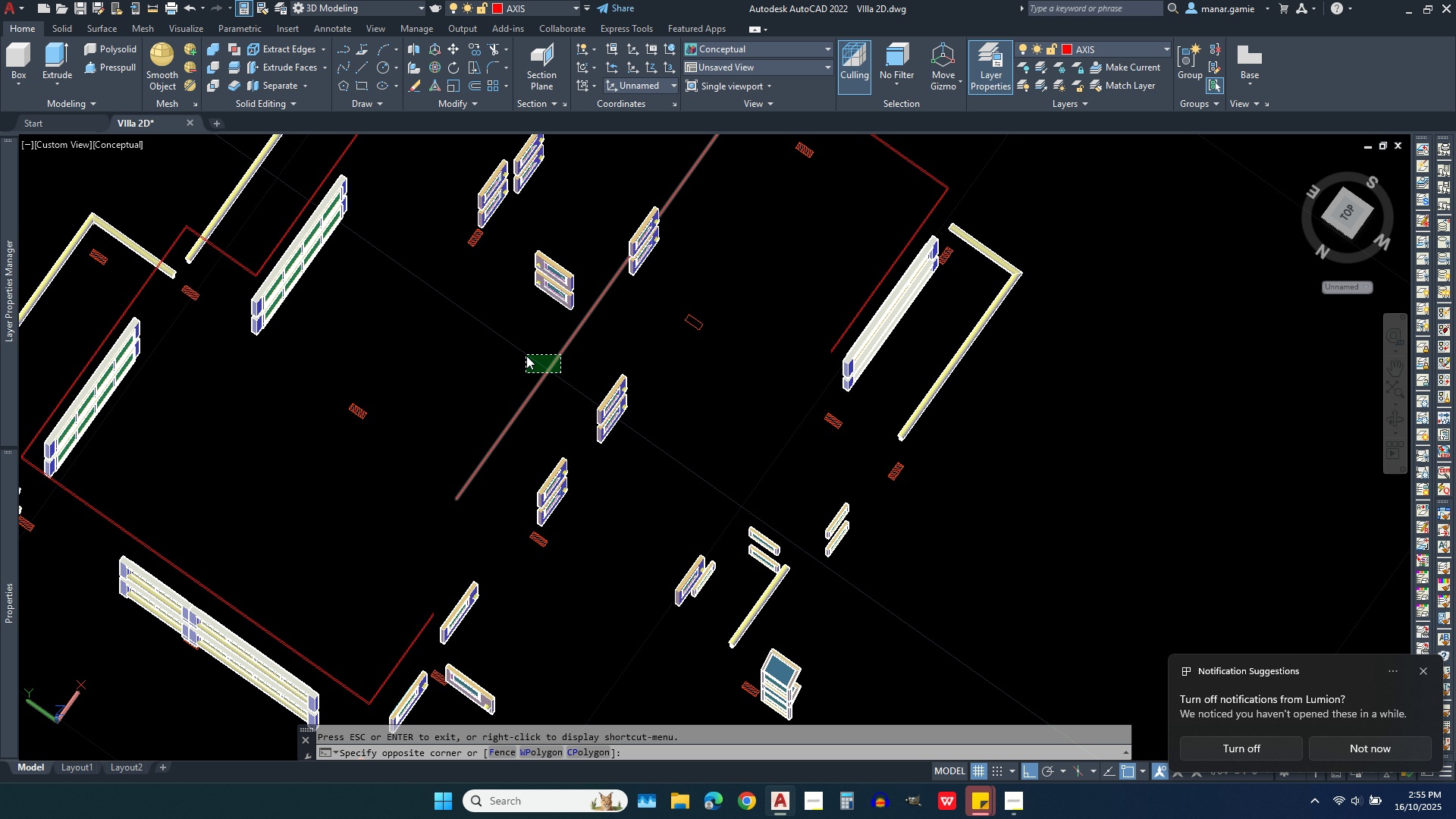 
left_click([526, 356])
 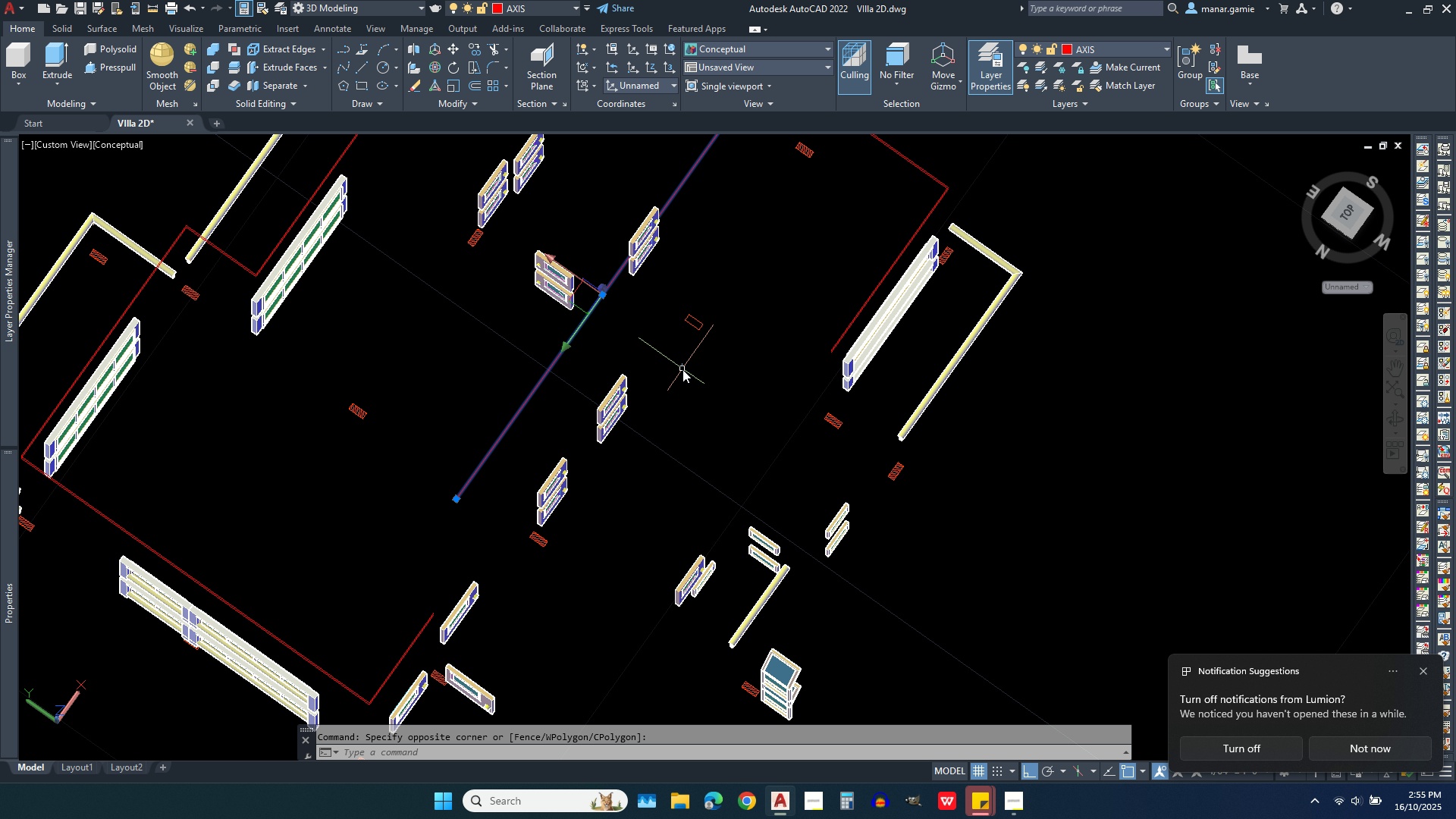 
hold_key(key=Delete, duration=0.3)
 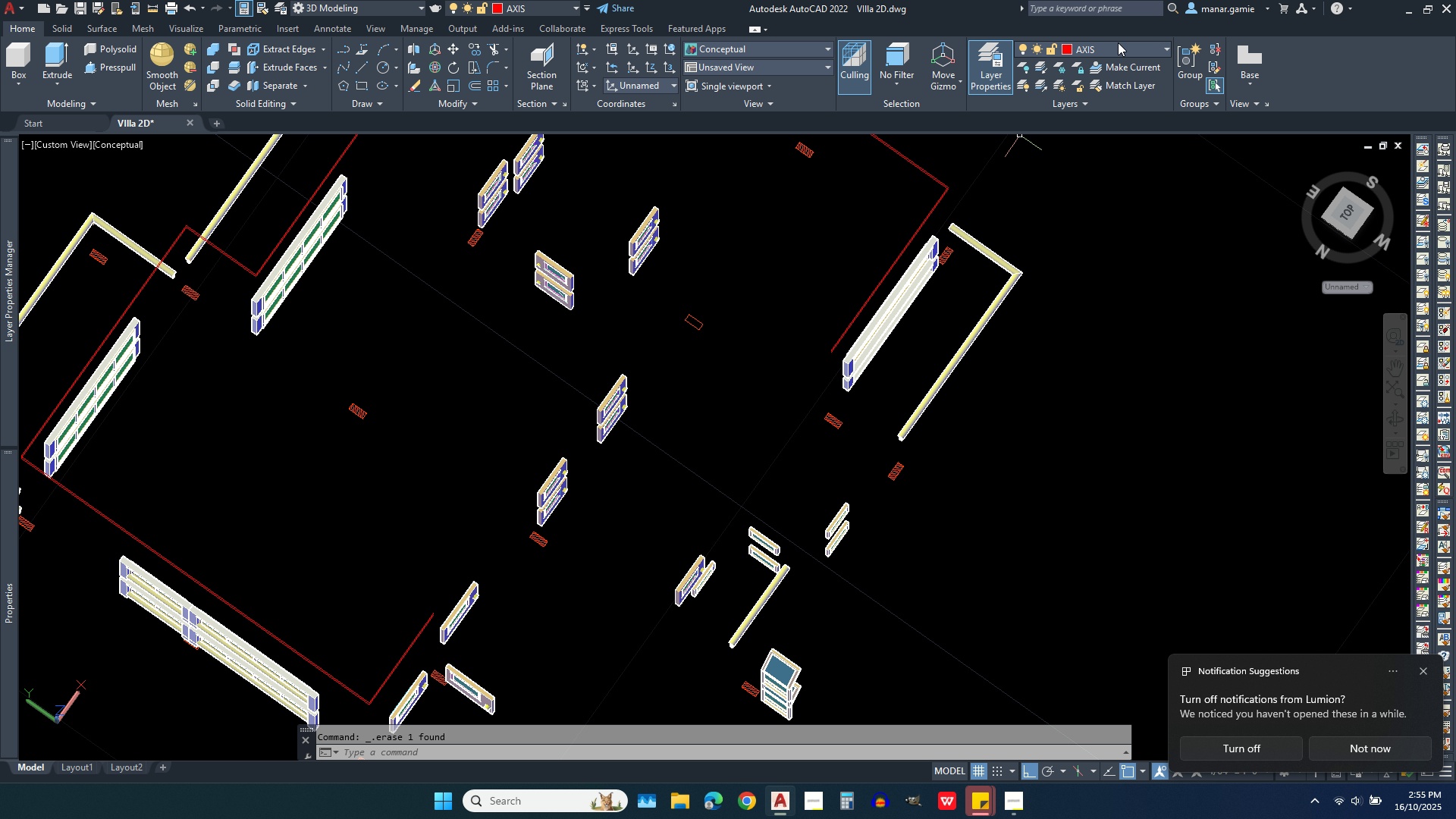 
left_click([1121, 45])
 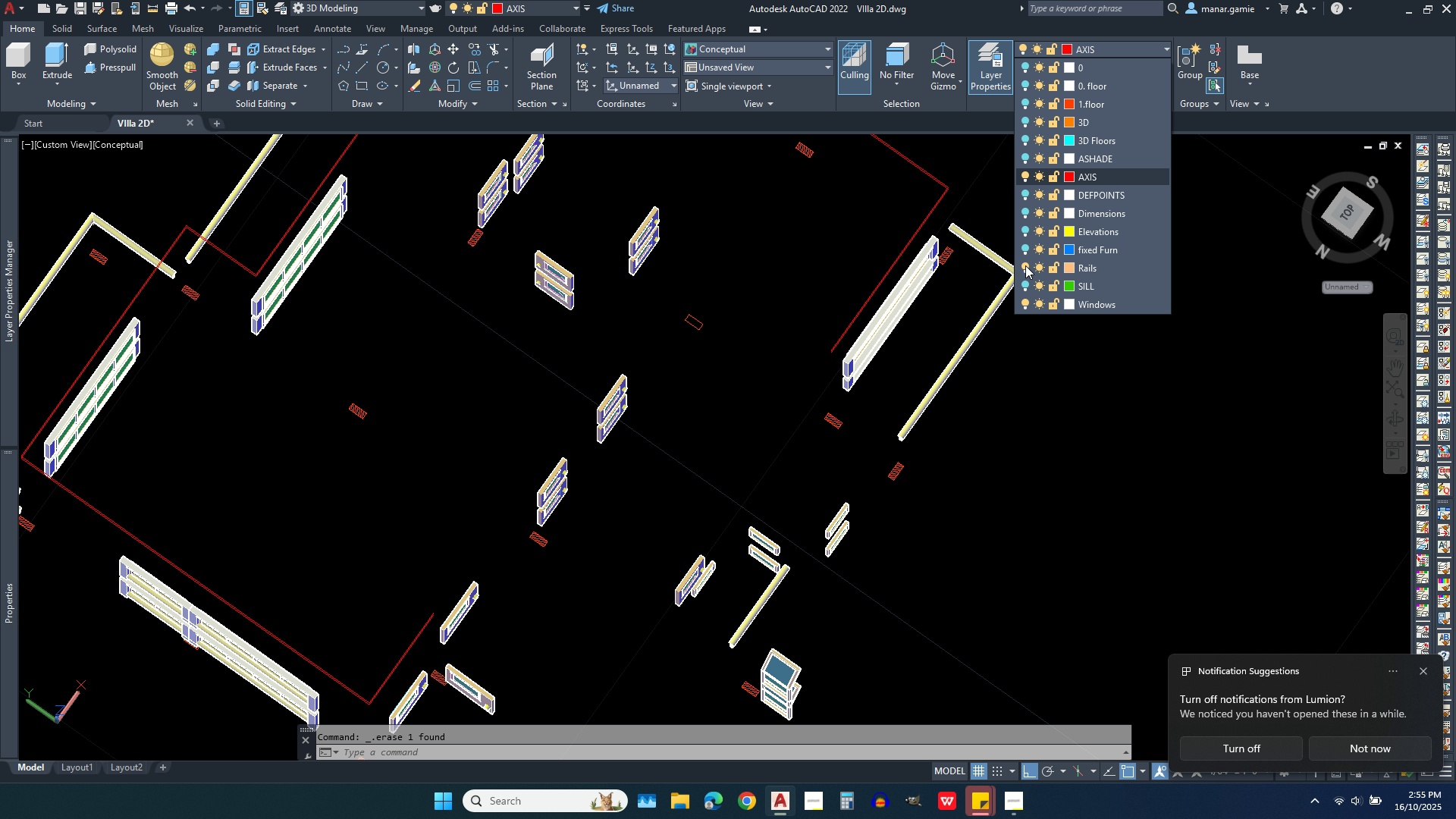 
left_click([1025, 265])
 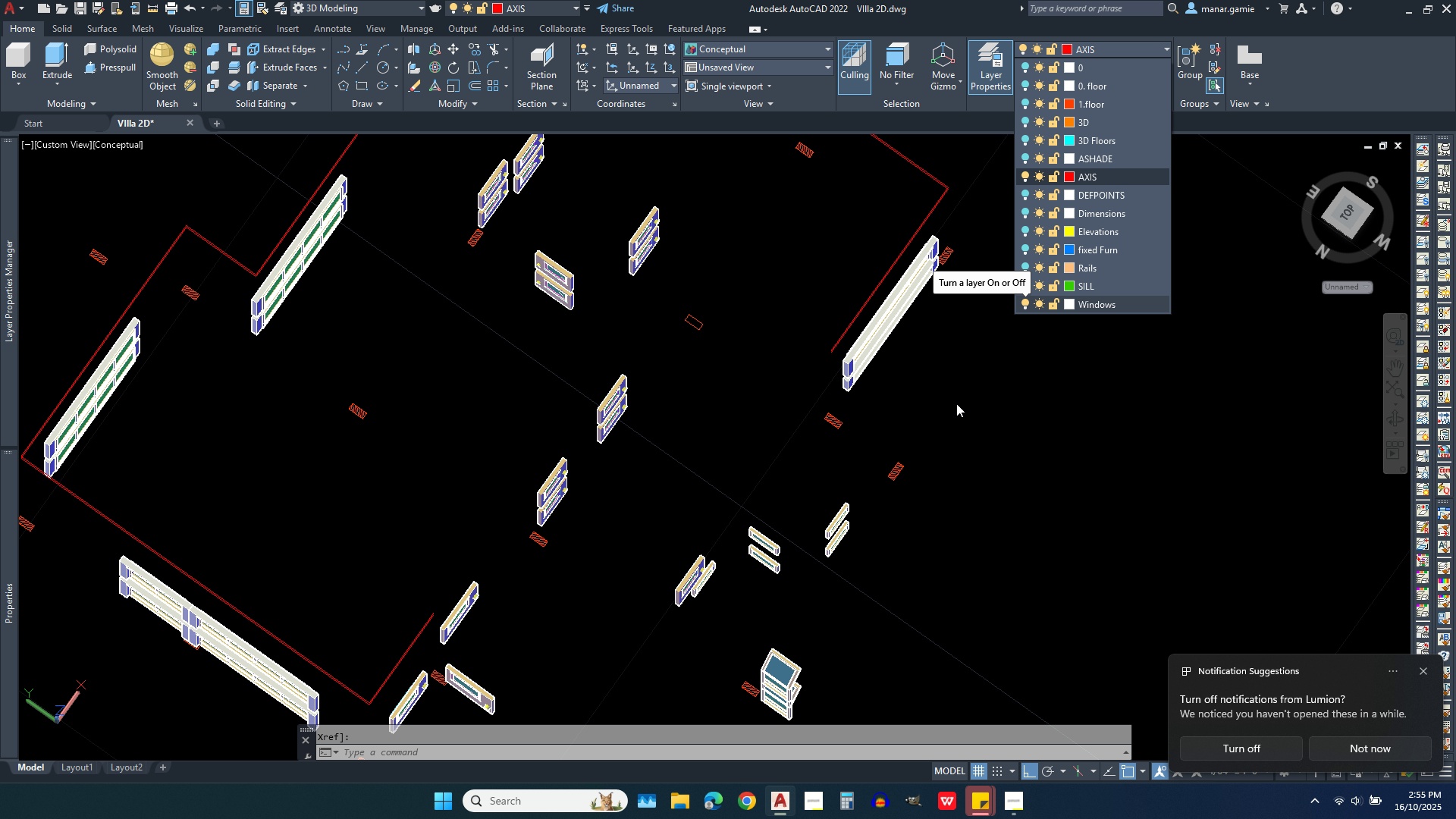 
scroll: coordinate [900, 480], scroll_direction: down, amount: 1.0
 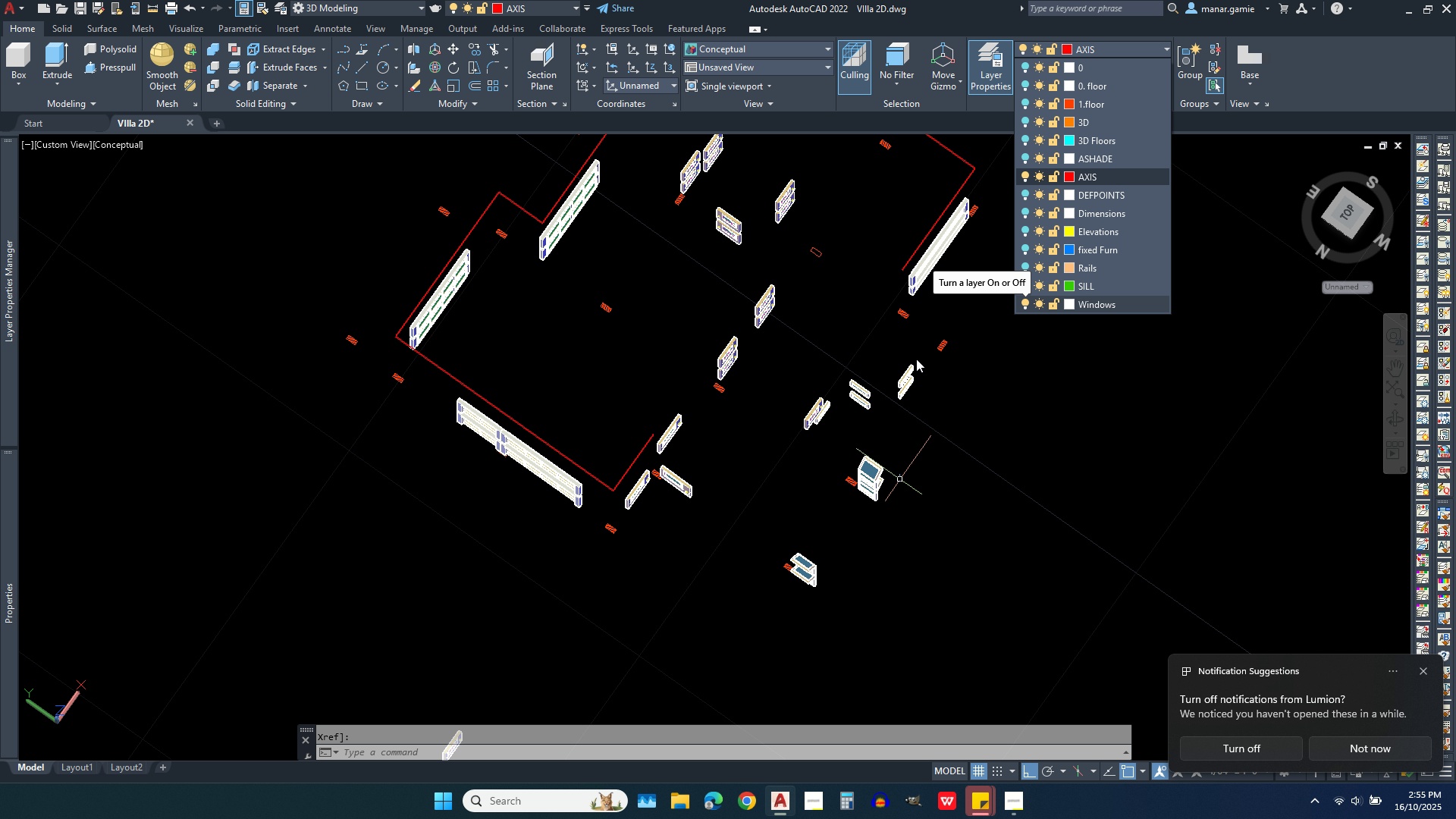 
scroll: coordinate [916, 350], scroll_direction: up, amount: 1.0
 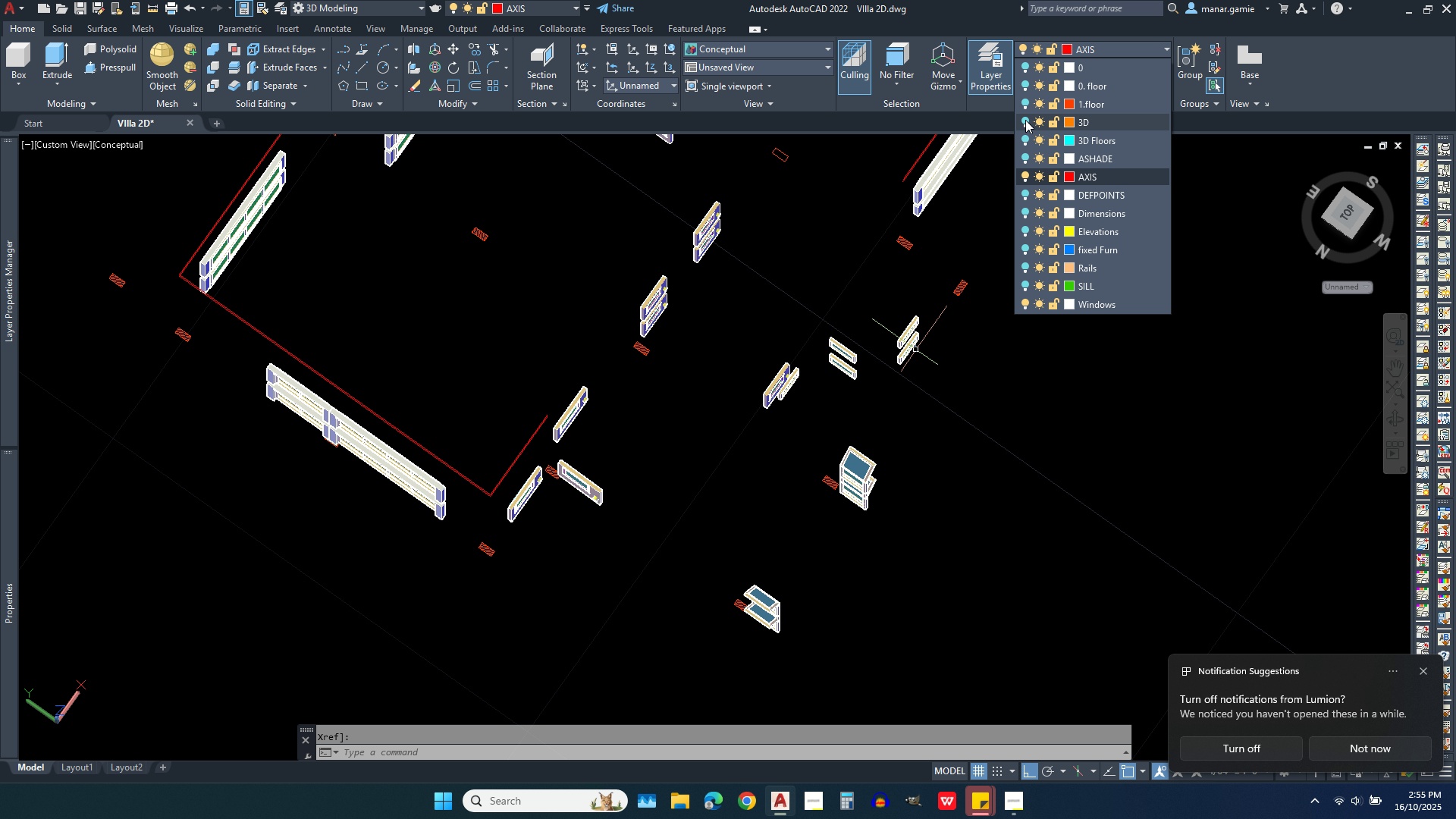 
left_click([1023, 120])
 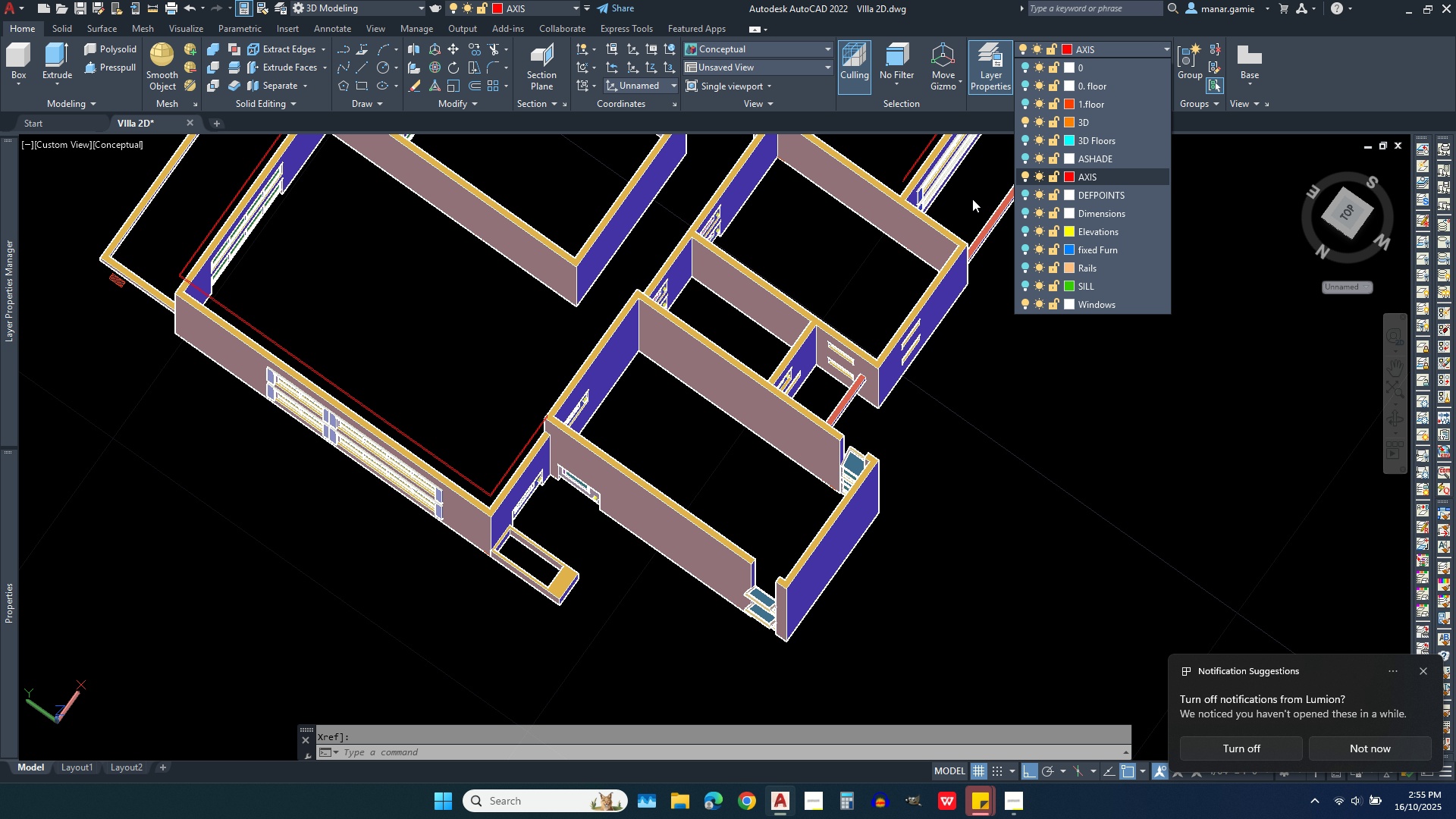 
scroll: coordinate [927, 194], scroll_direction: up, amount: 2.0
 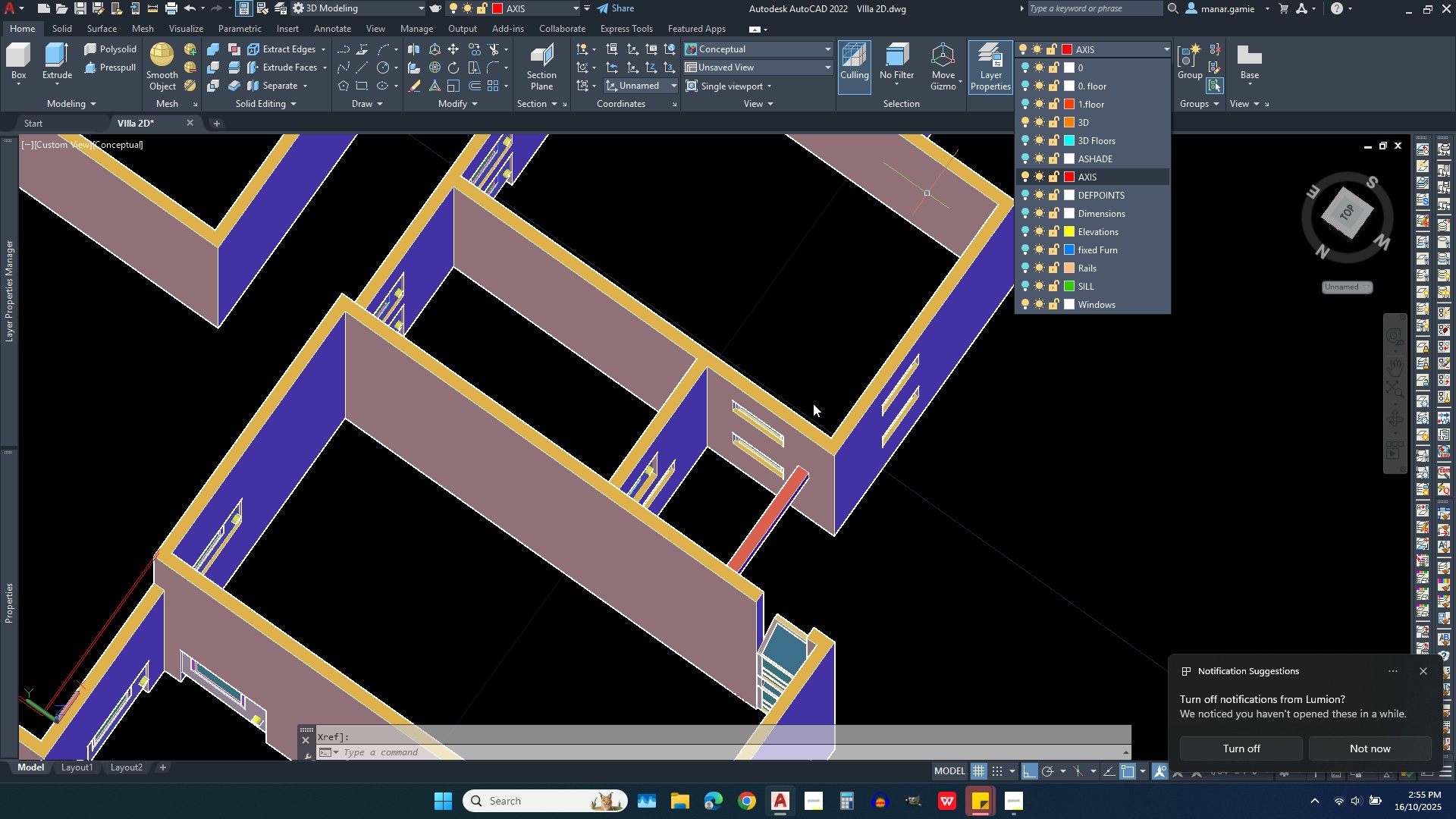 
scroll: coordinate [781, 483], scroll_direction: down, amount: 2.0
 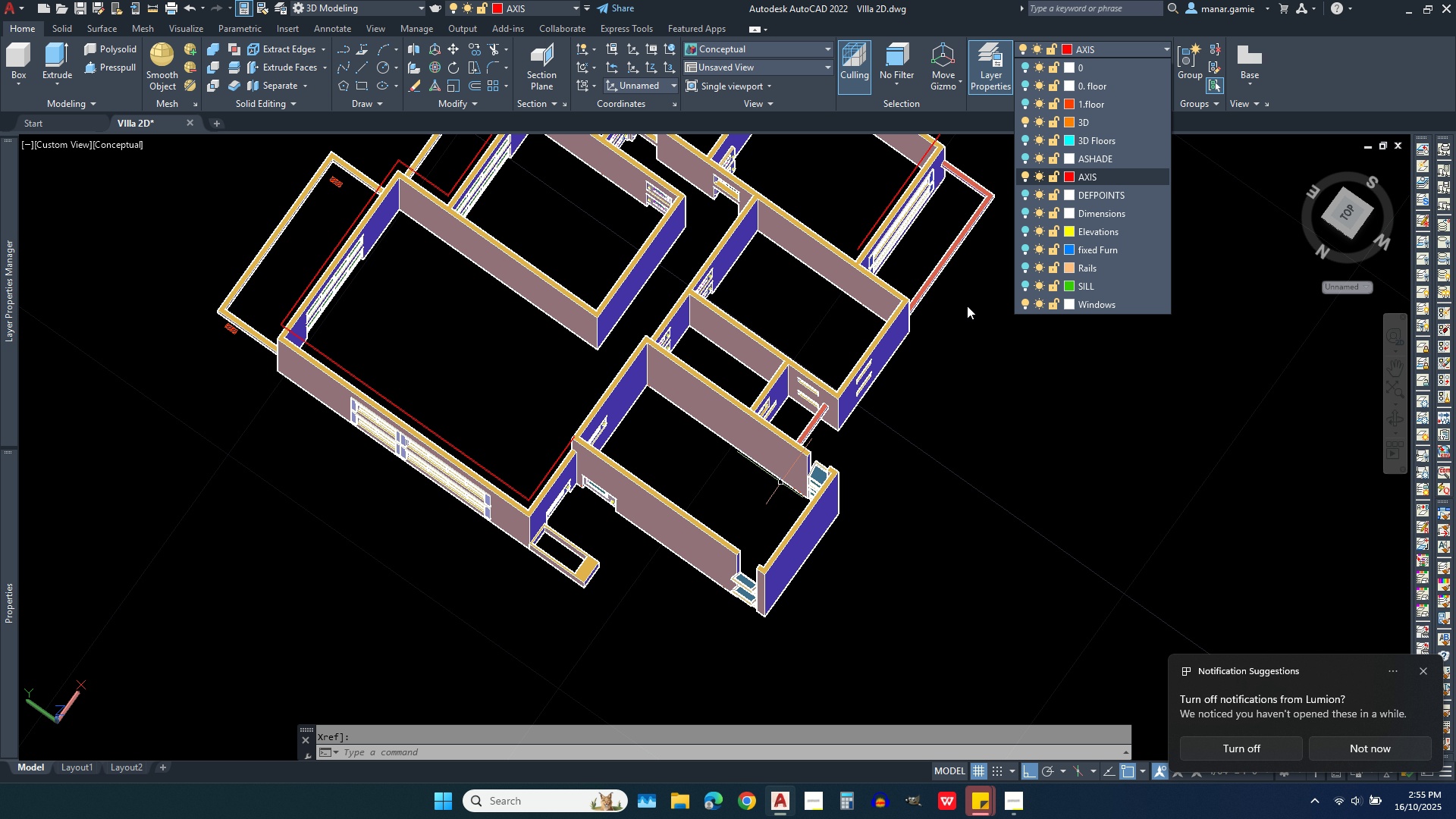 
scroll: coordinate [893, 207], scroll_direction: up, amount: 2.0
 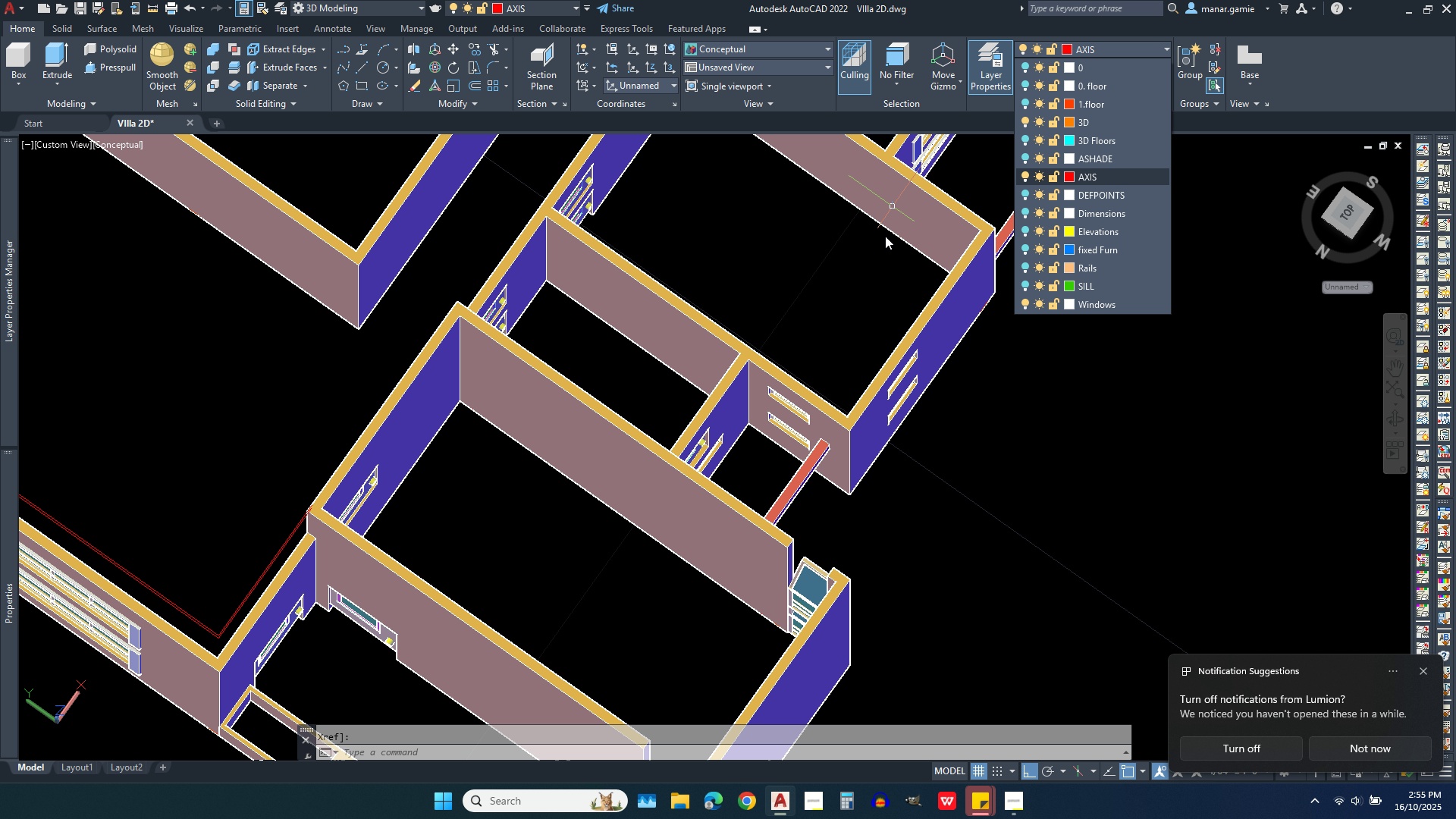 
scroll: coordinate [845, 315], scroll_direction: down, amount: 2.0
 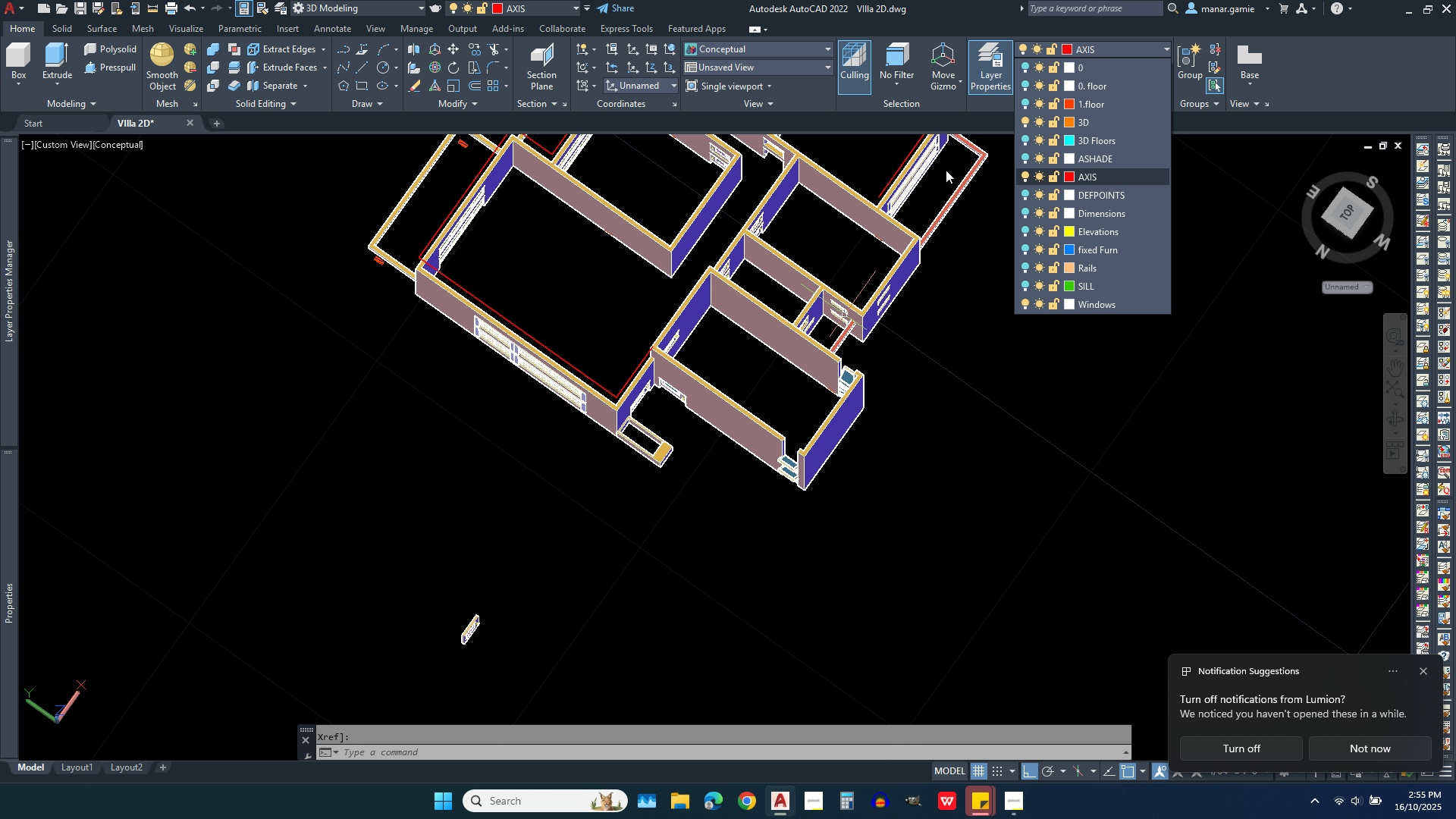 
scroll: coordinate [943, 168], scroll_direction: up, amount: 1.0
 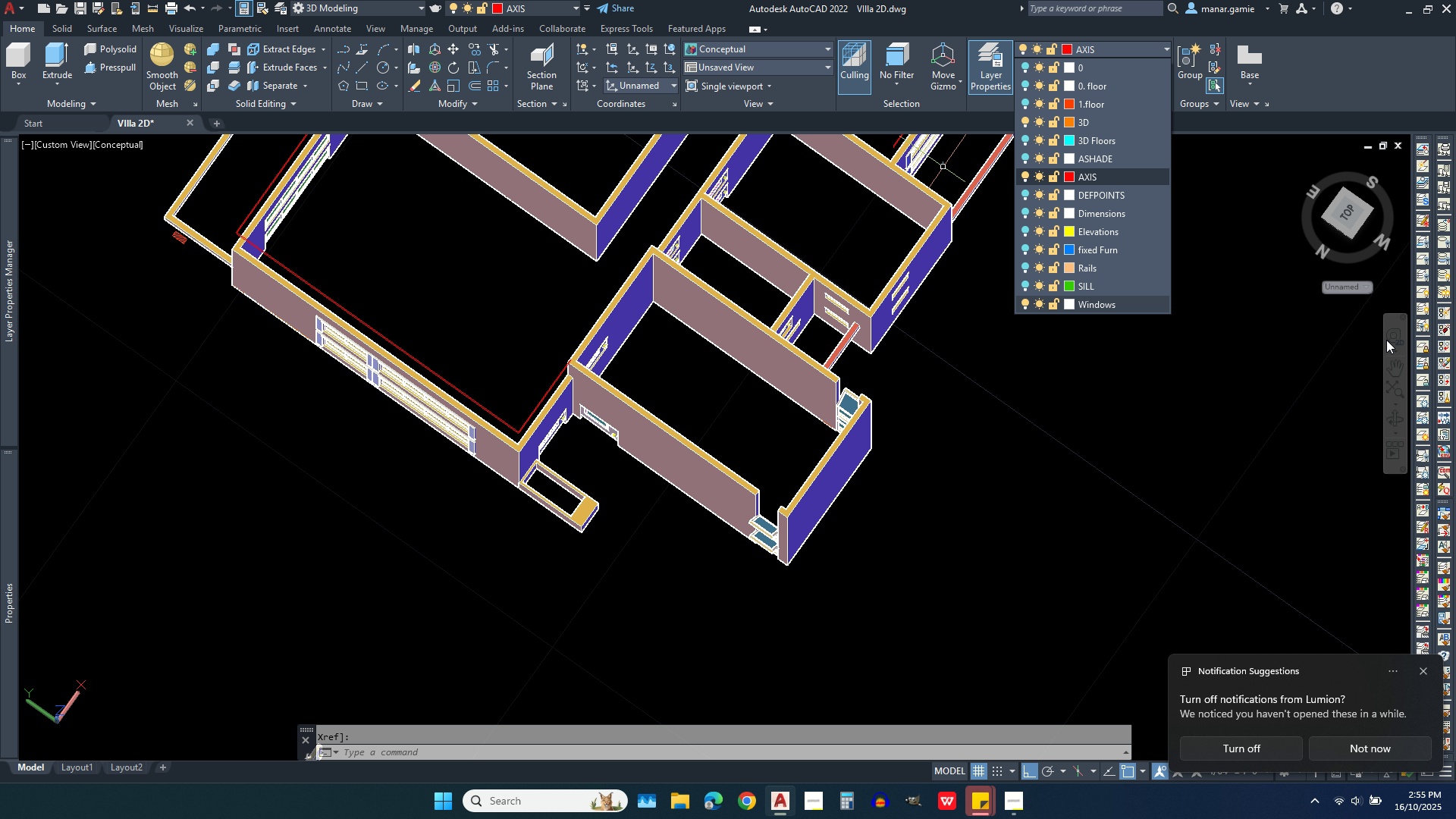 
left_click([1392, 427])
 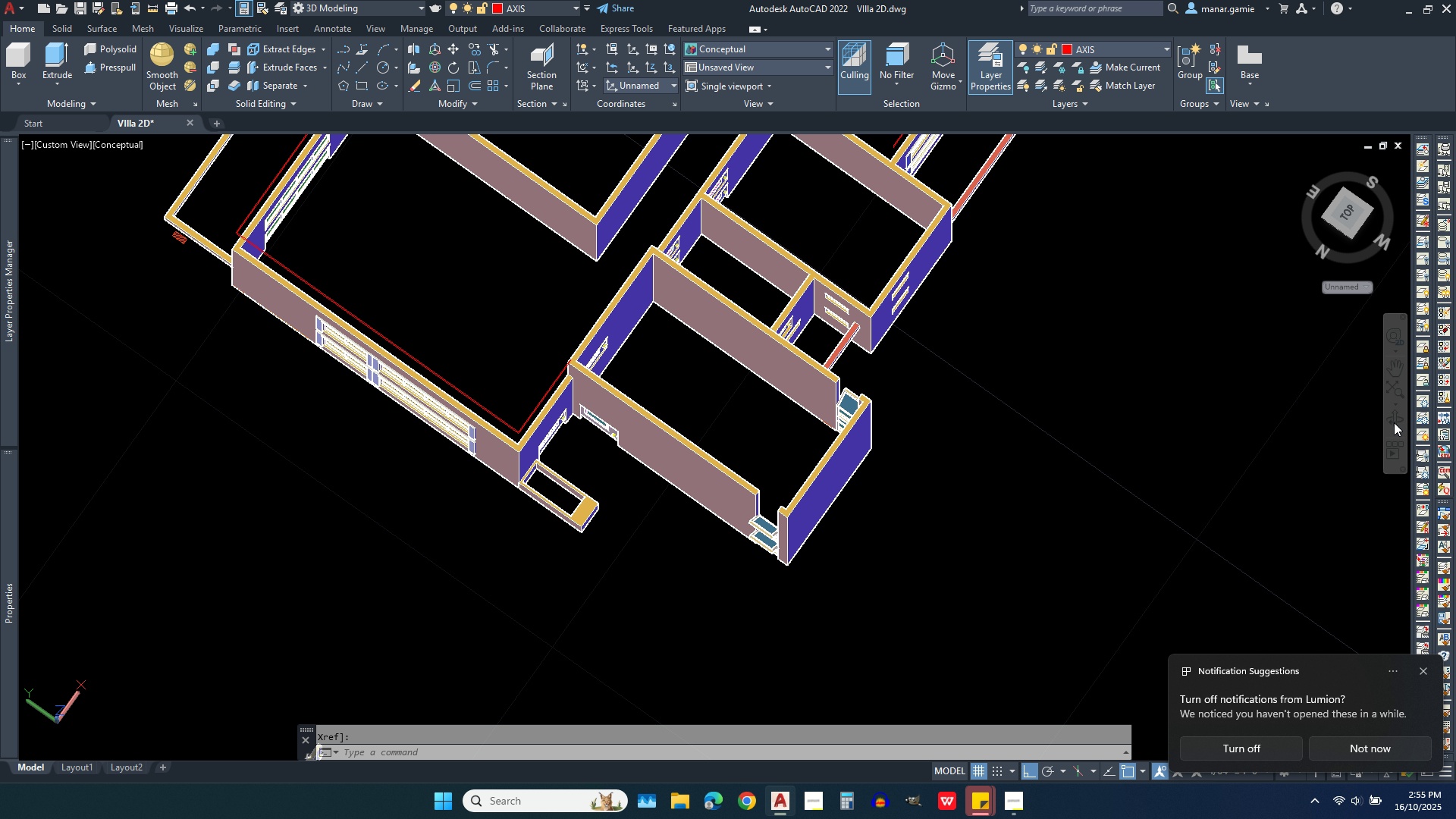 
left_click([1394, 422])
 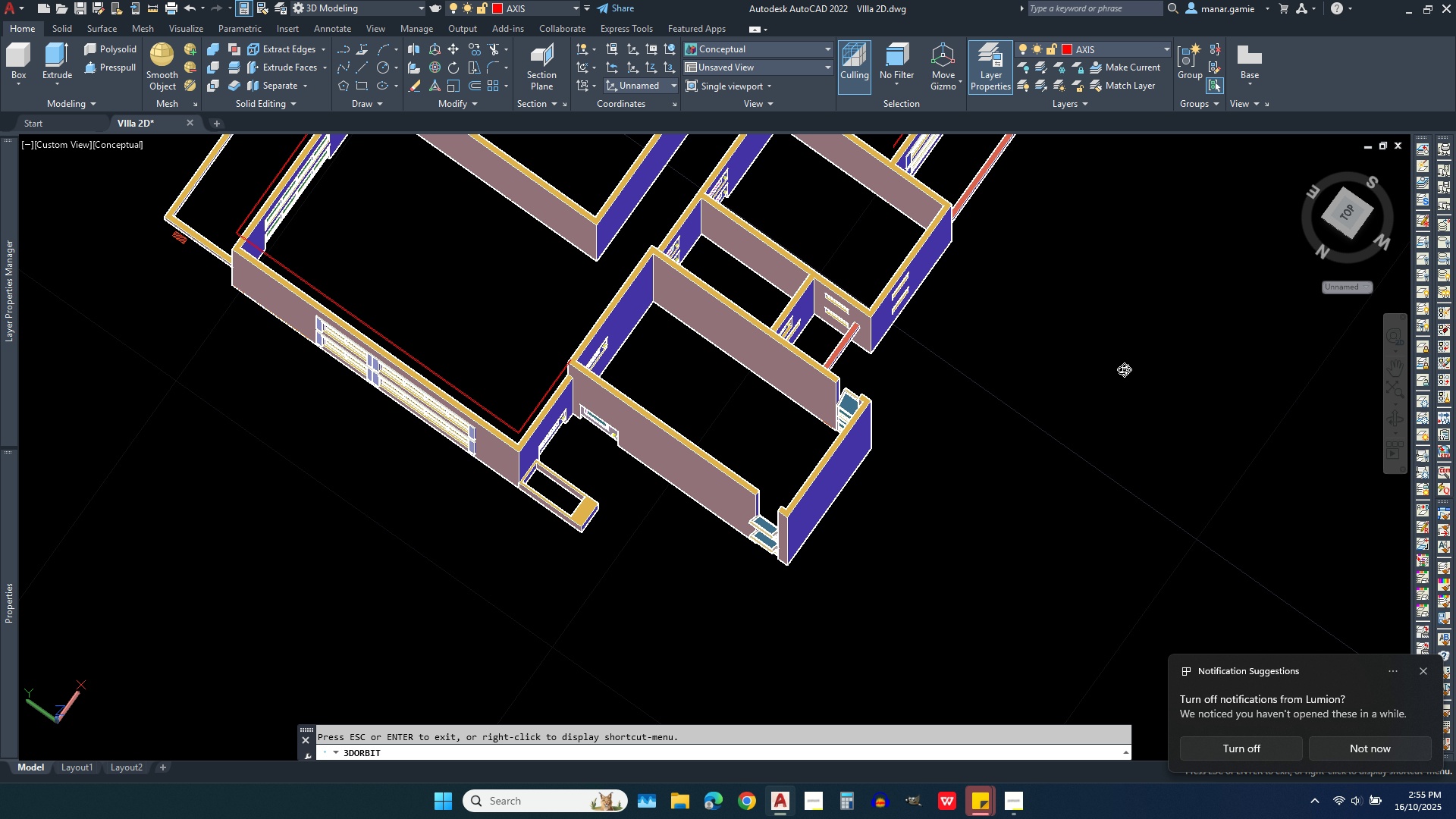 
left_click_drag(start_coordinate=[1119, 359], to_coordinate=[1121, 308])
 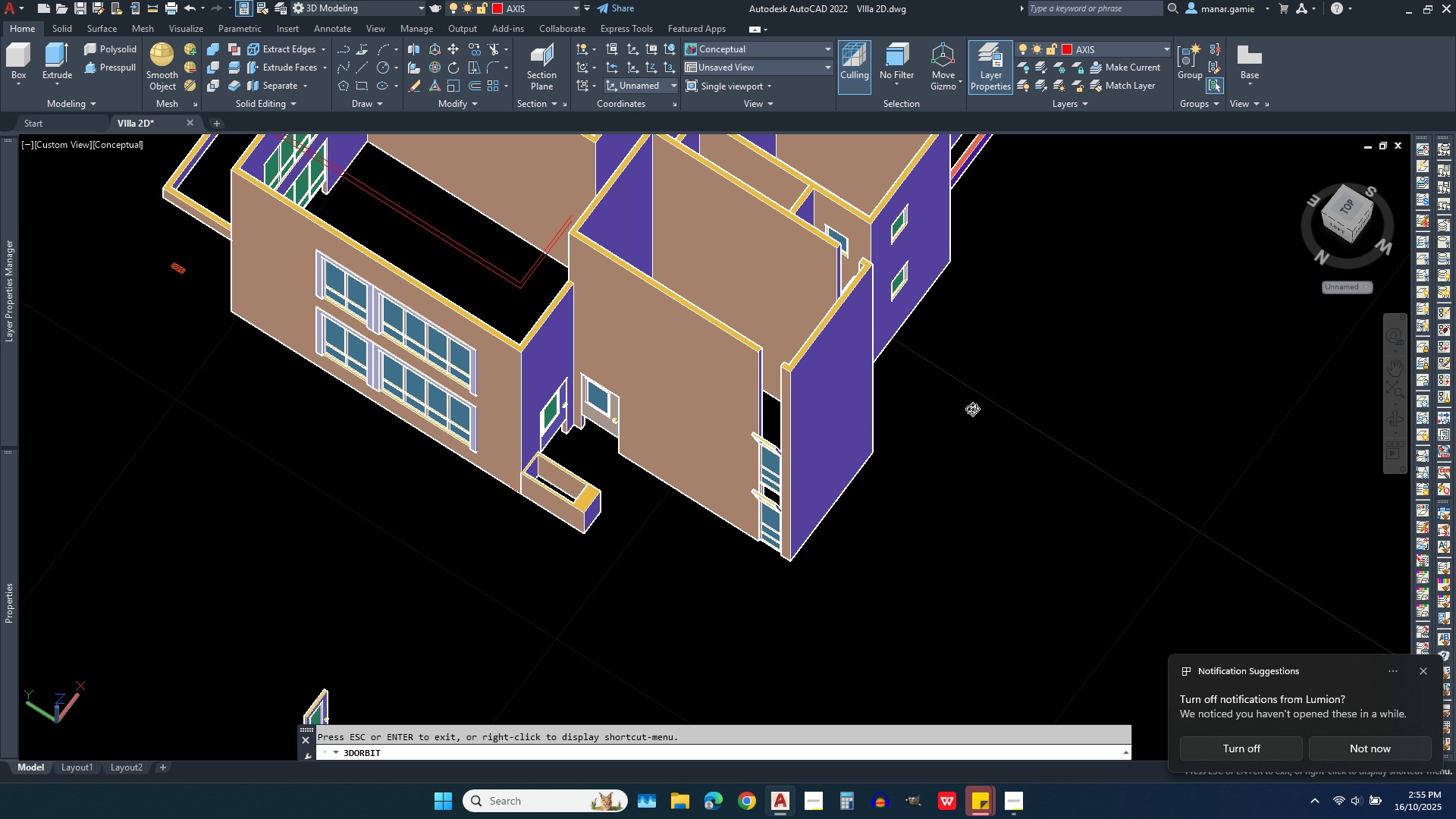 
scroll: coordinate [908, 480], scroll_direction: down, amount: 8.0
 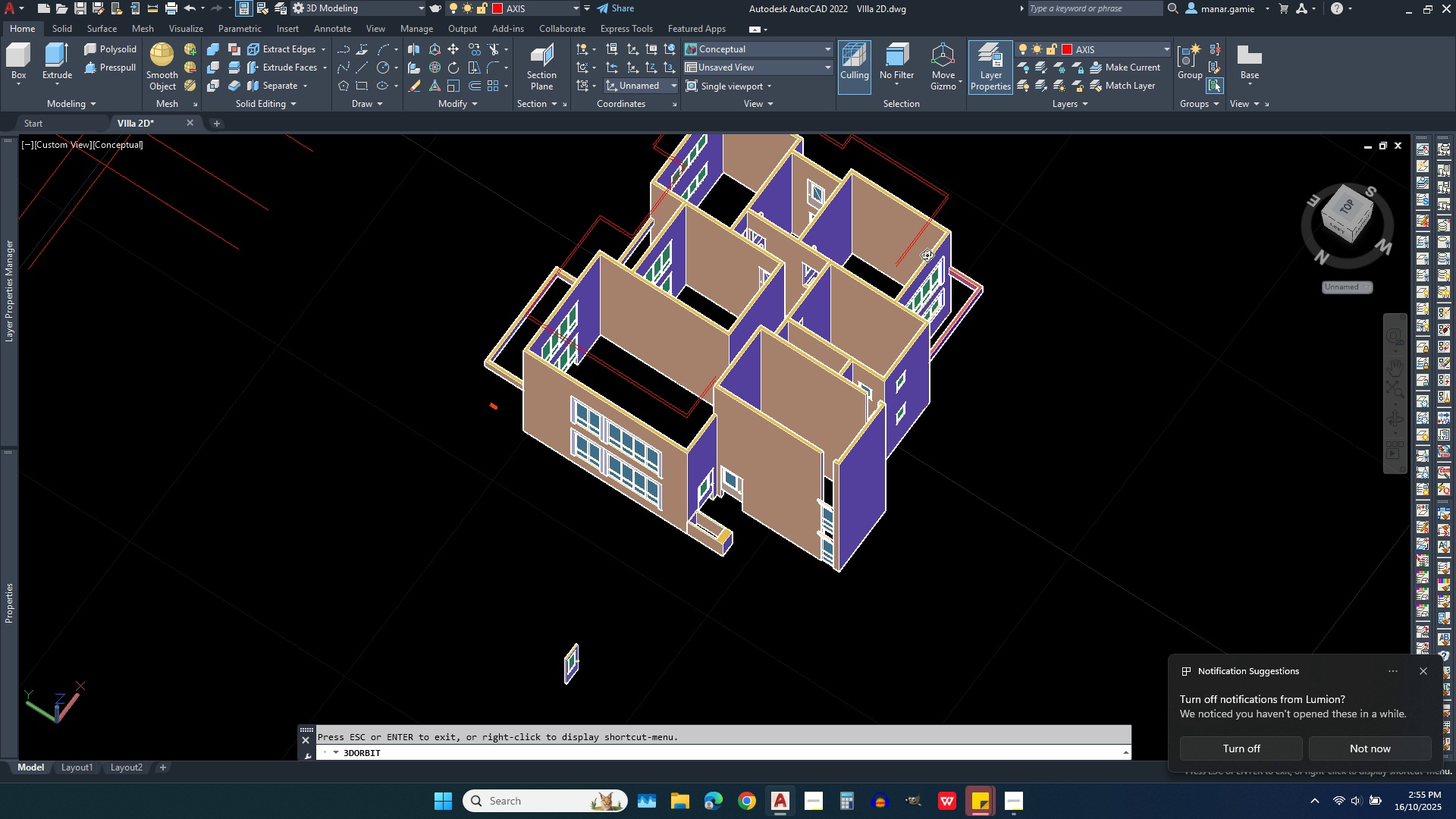 
scroll: coordinate [927, 255], scroll_direction: up, amount: 14.0
 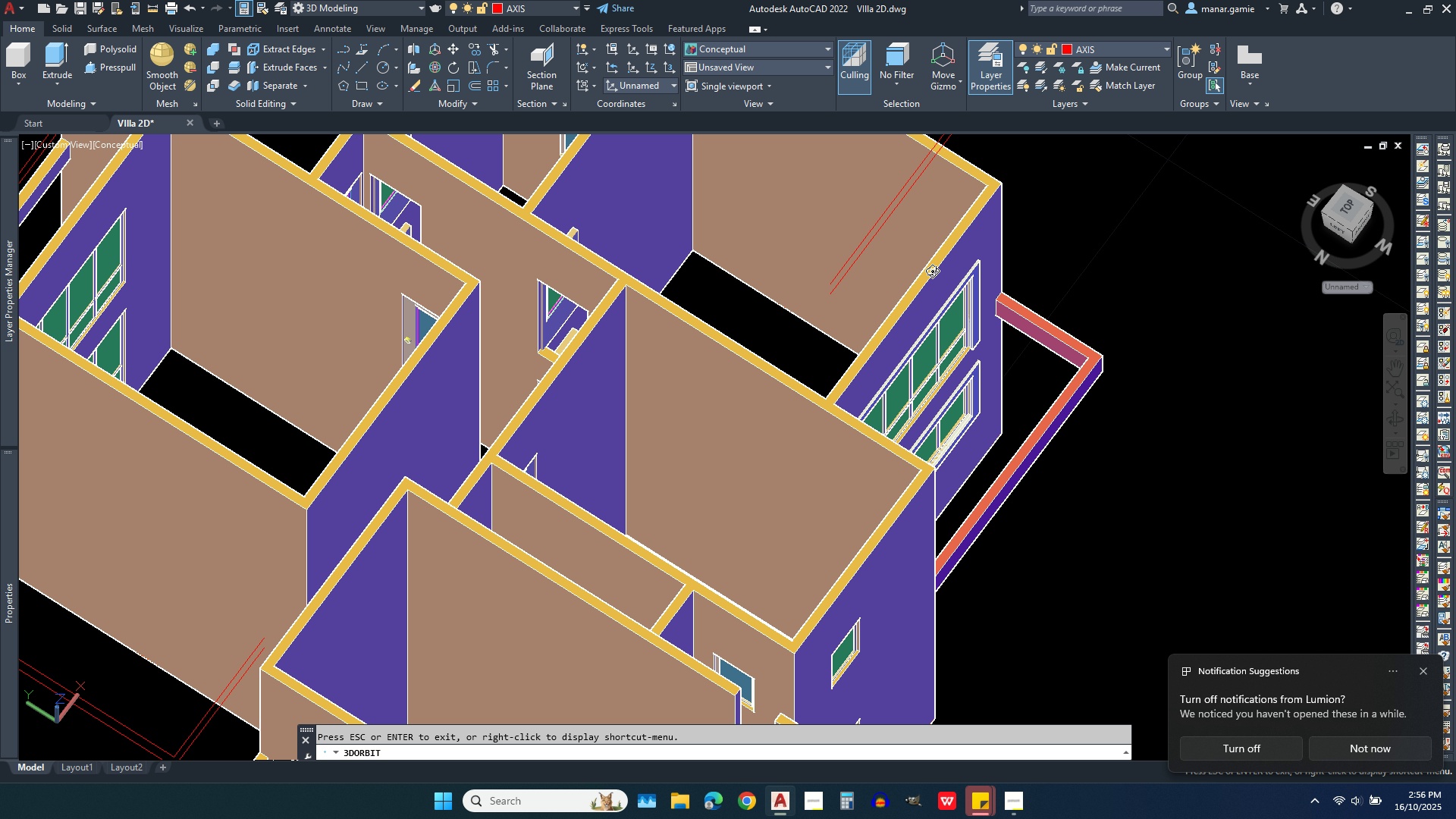 
wait(17.18)
 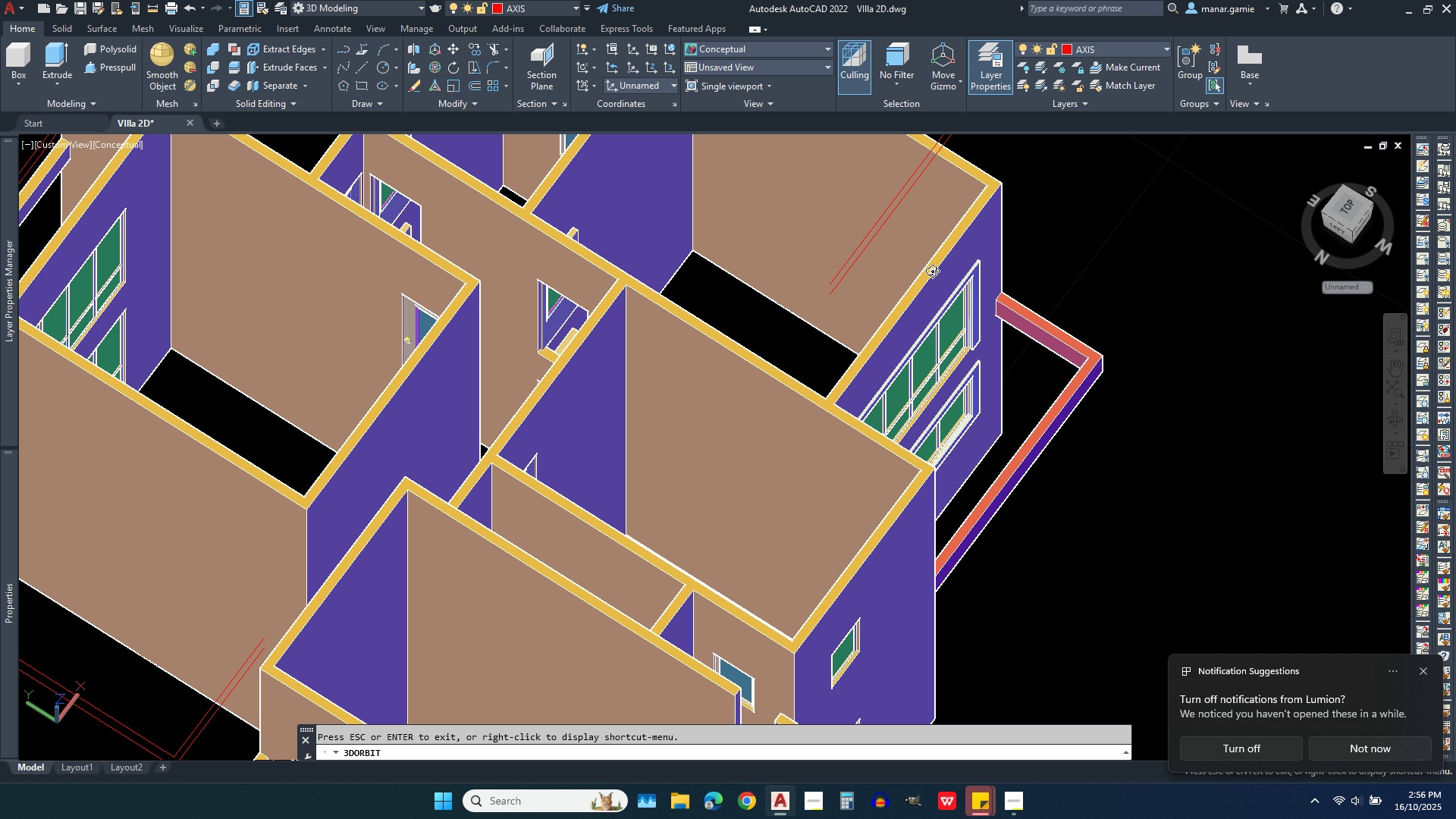 
key(Escape)
 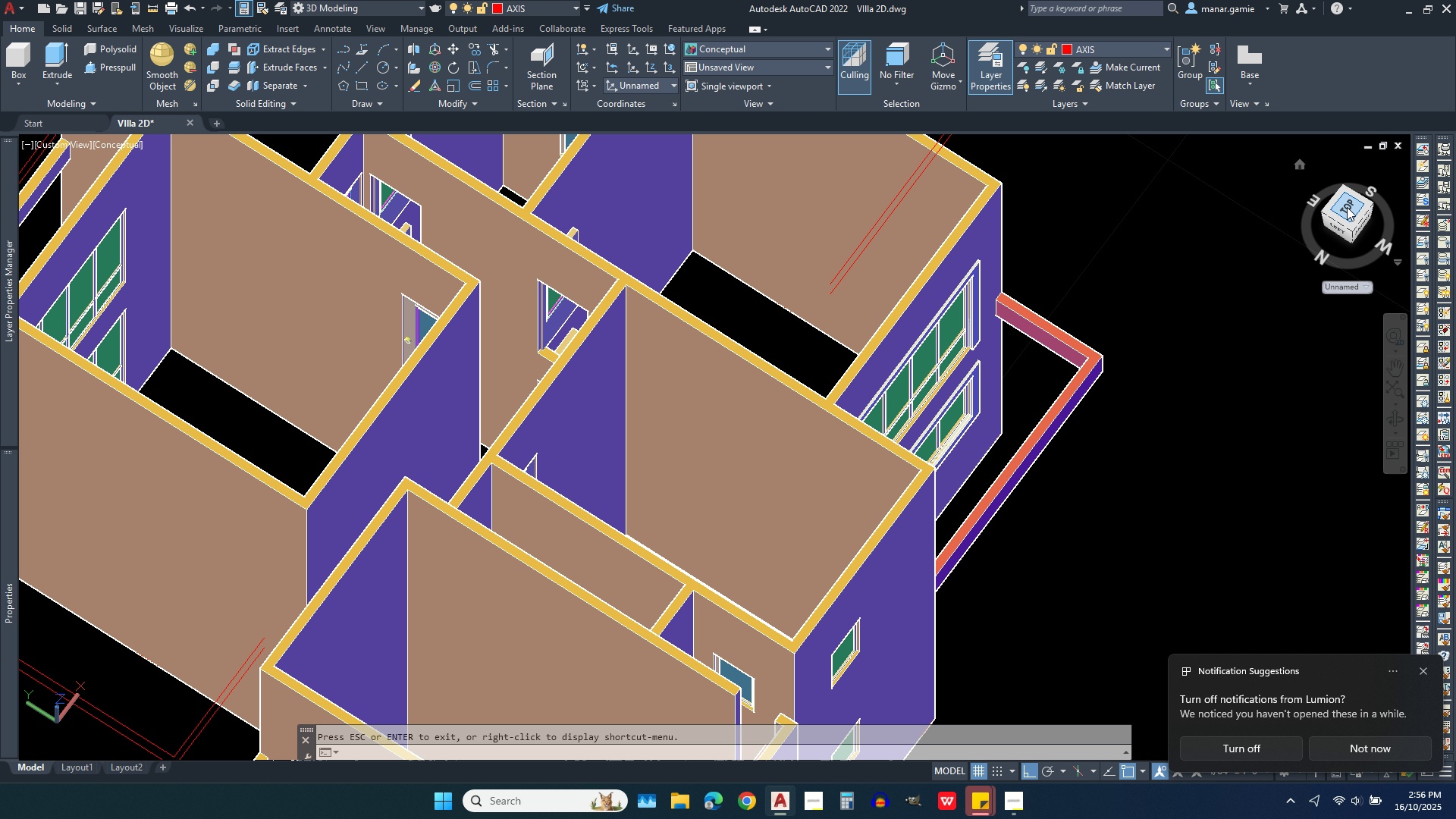 
left_click([1347, 207])
 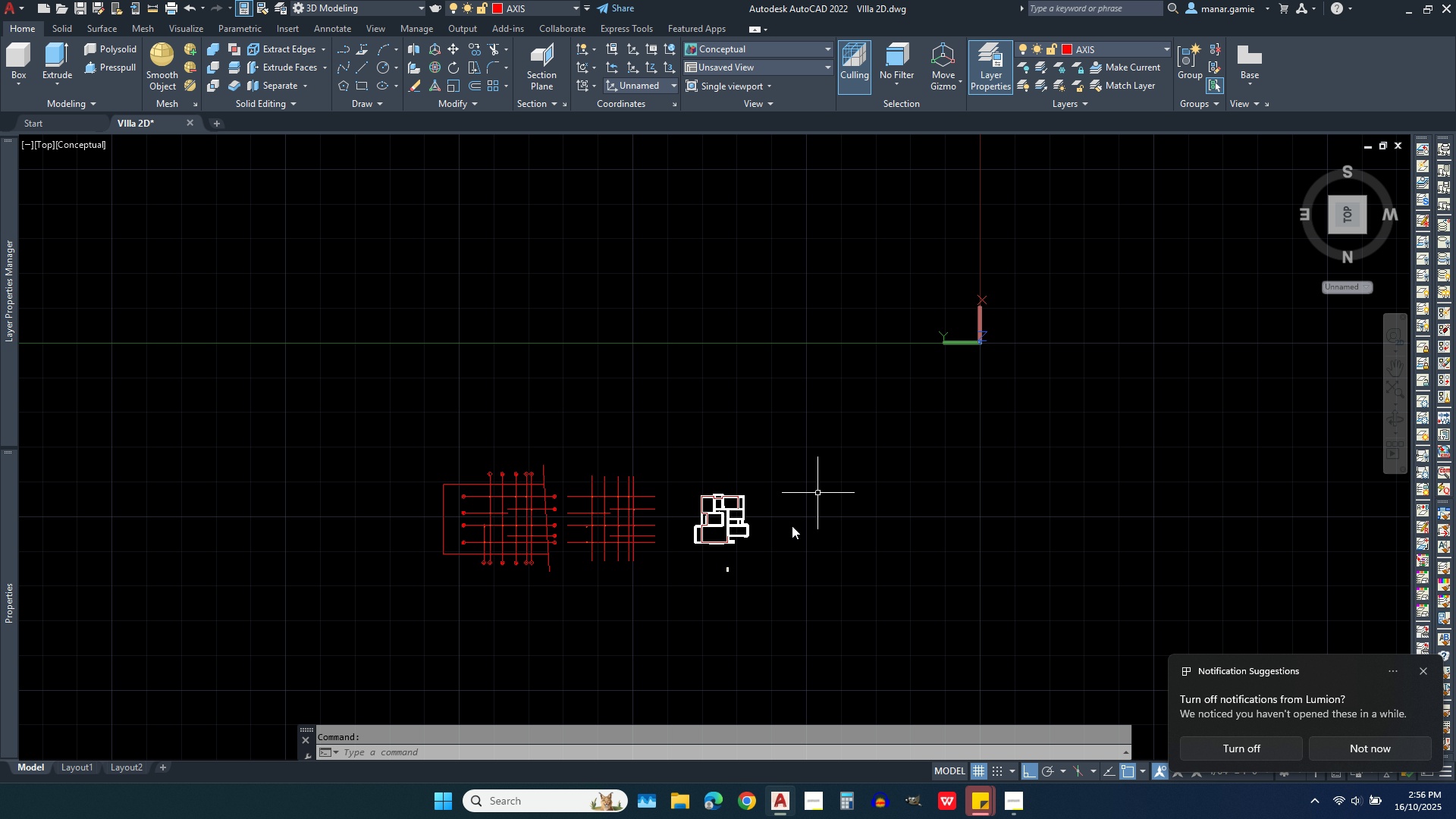 
scroll: coordinate [1059, 316], scroll_direction: up, amount: 12.0
 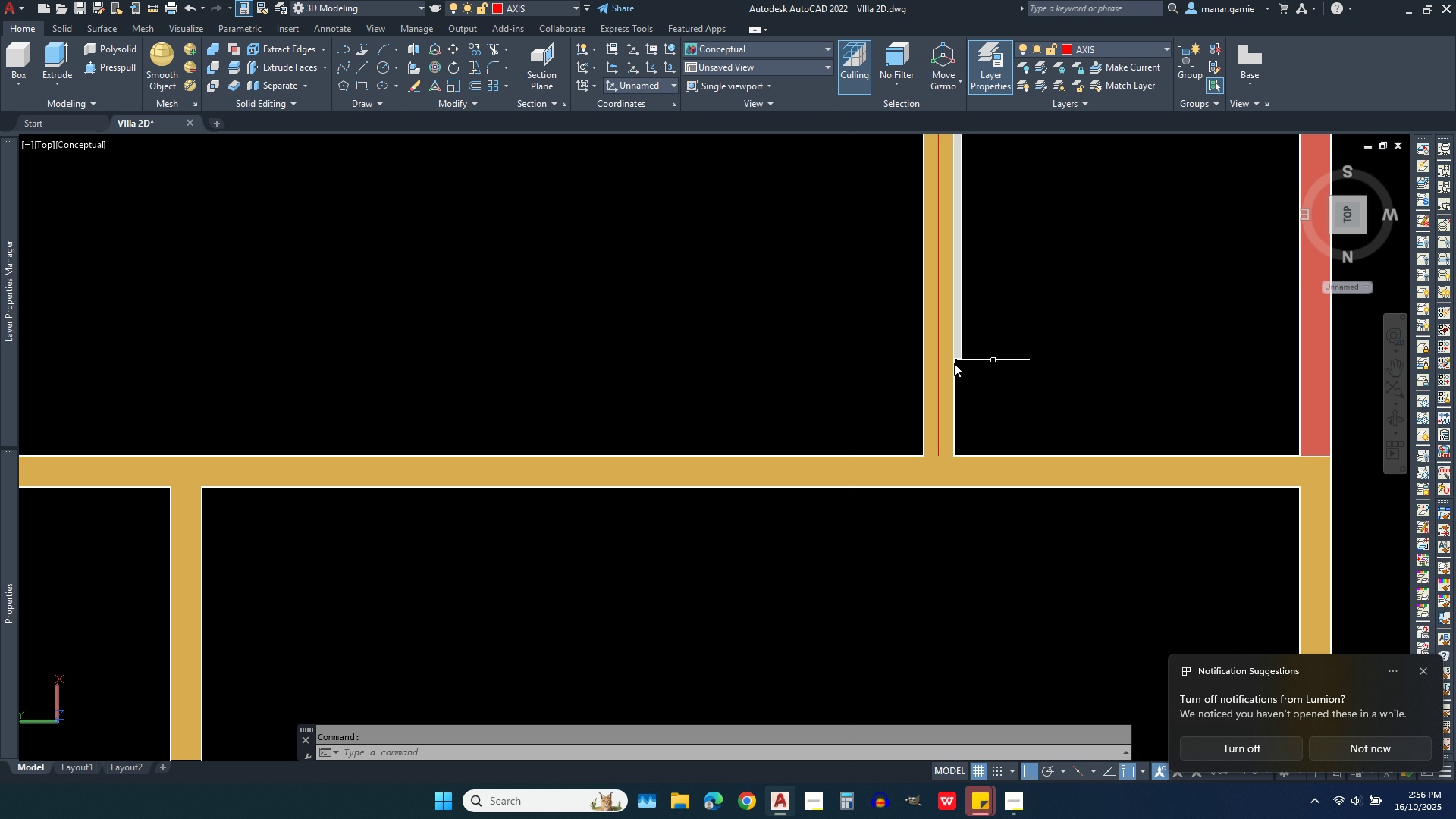 
scroll: coordinate [747, 306], scroll_direction: down, amount: 2.0
 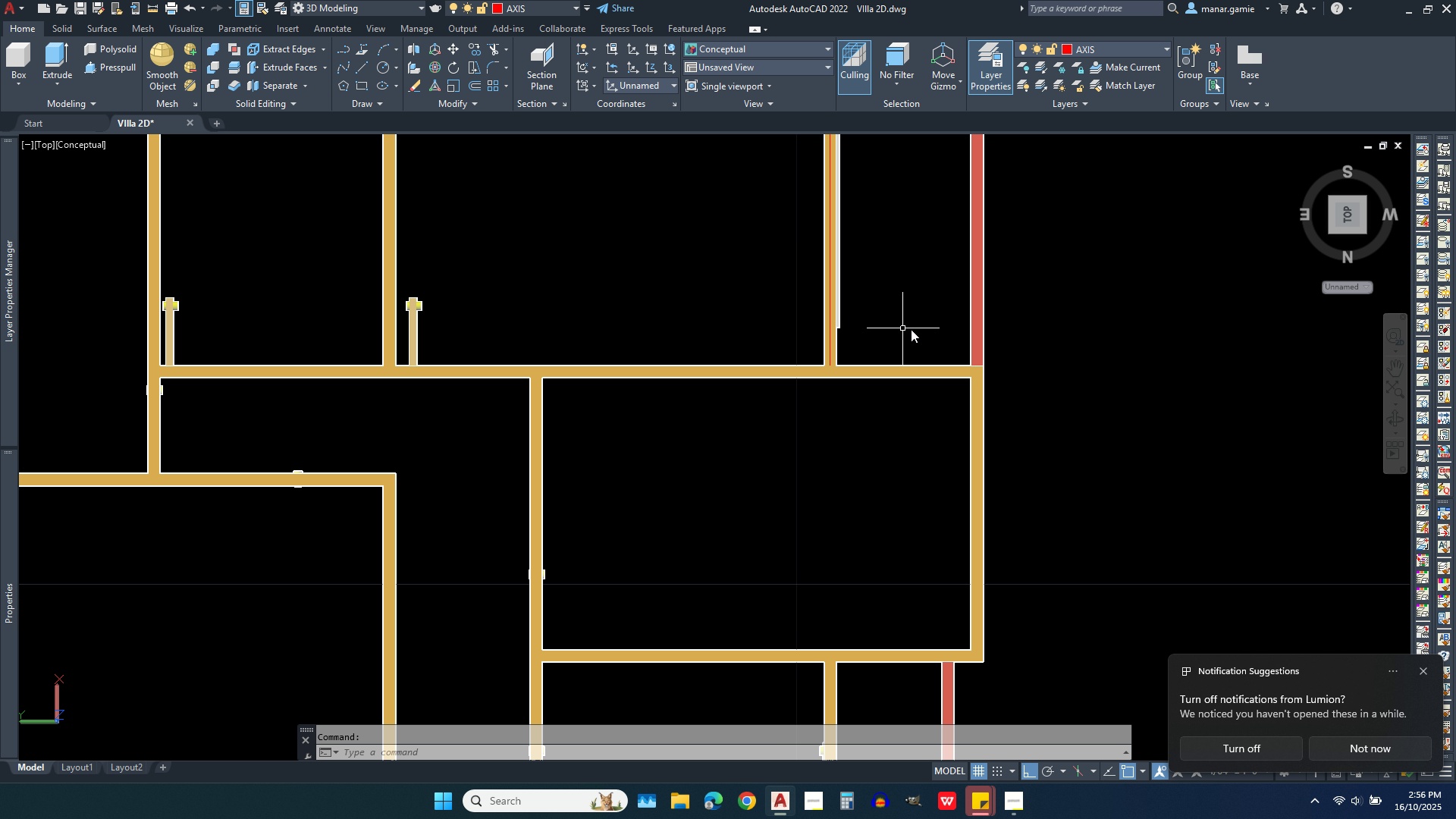 
scroll: coordinate [916, 331], scroll_direction: up, amount: 2.0
 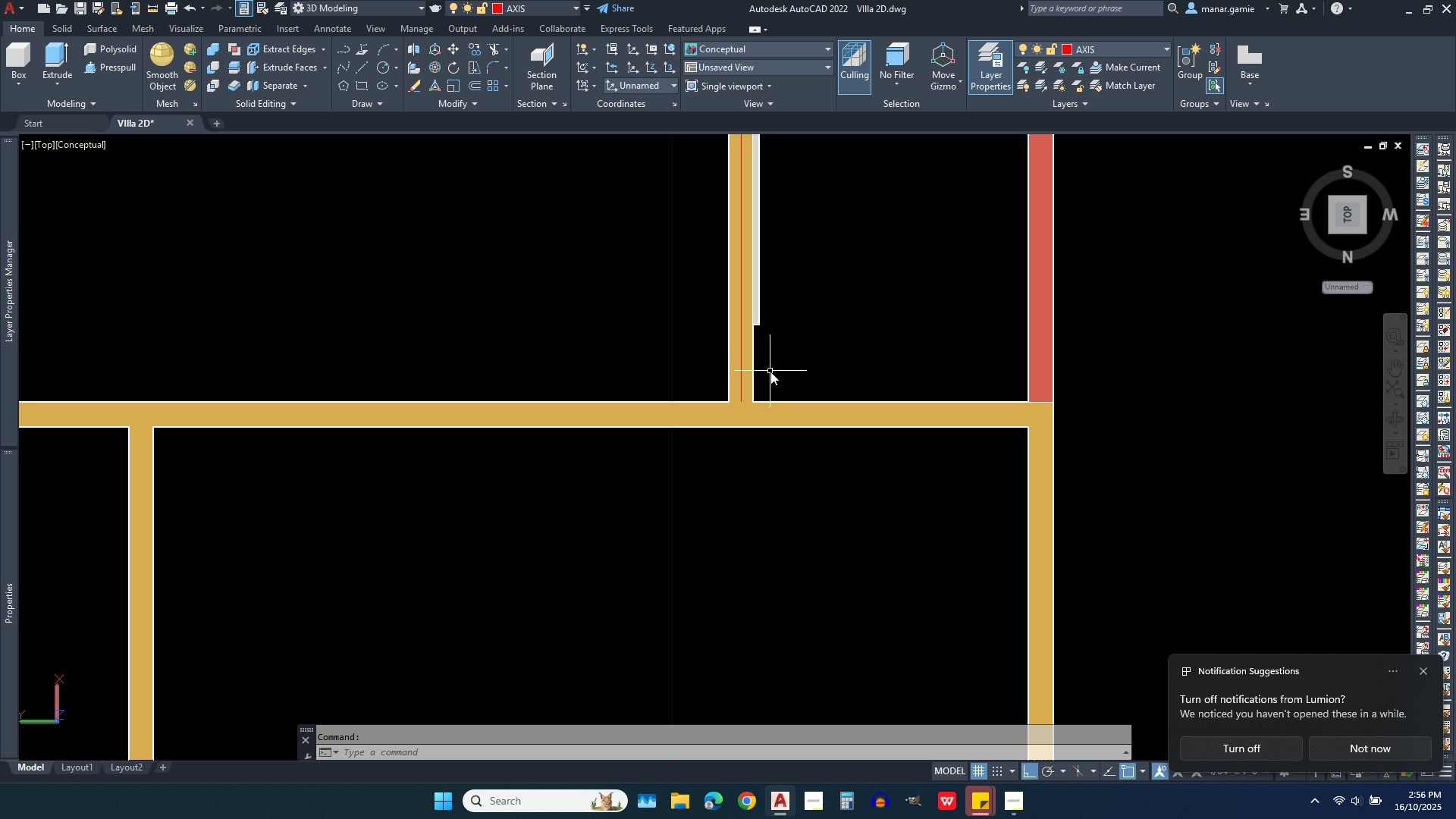 
wait(18.62)
 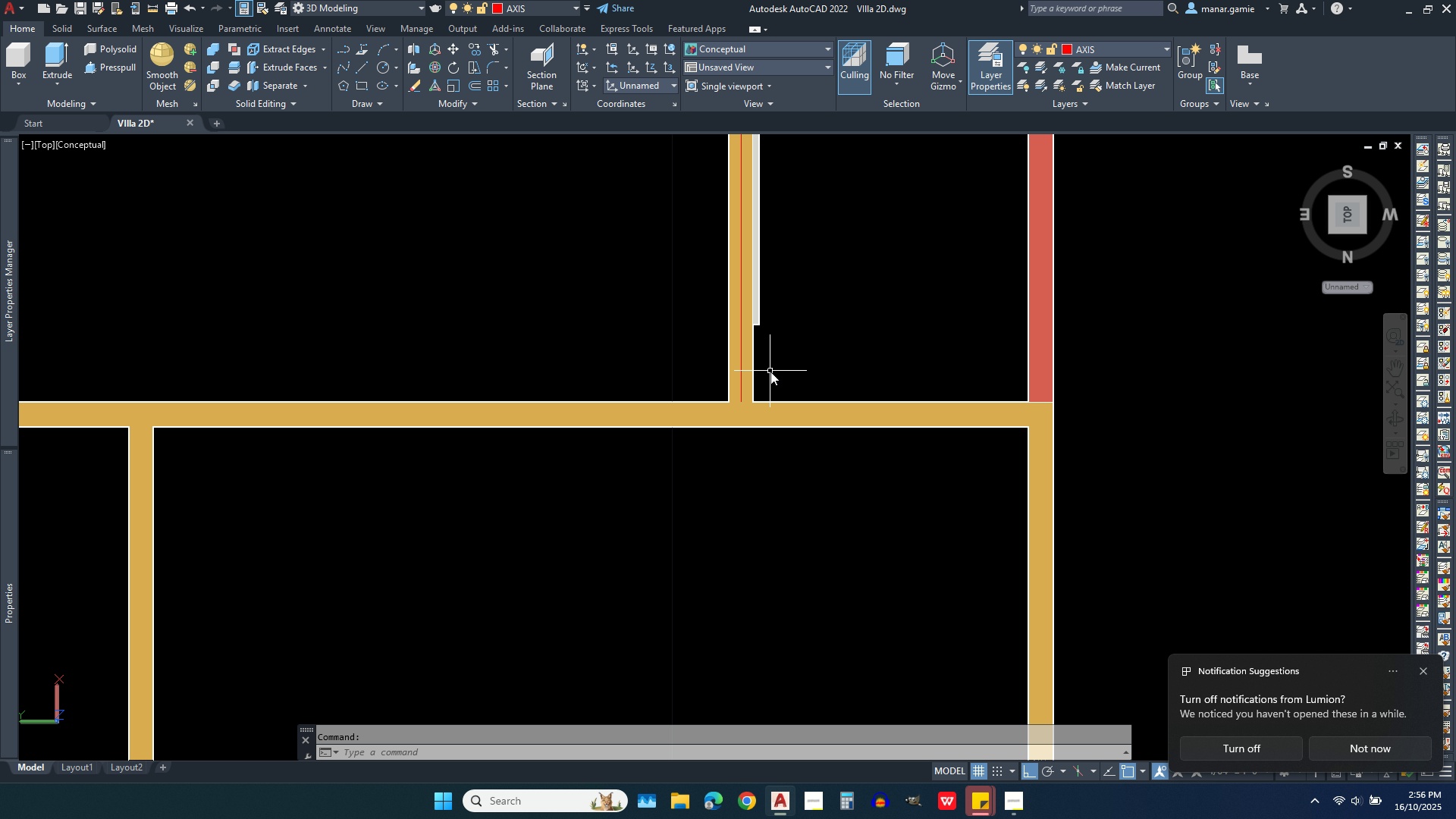 
left_click([364, 64])
 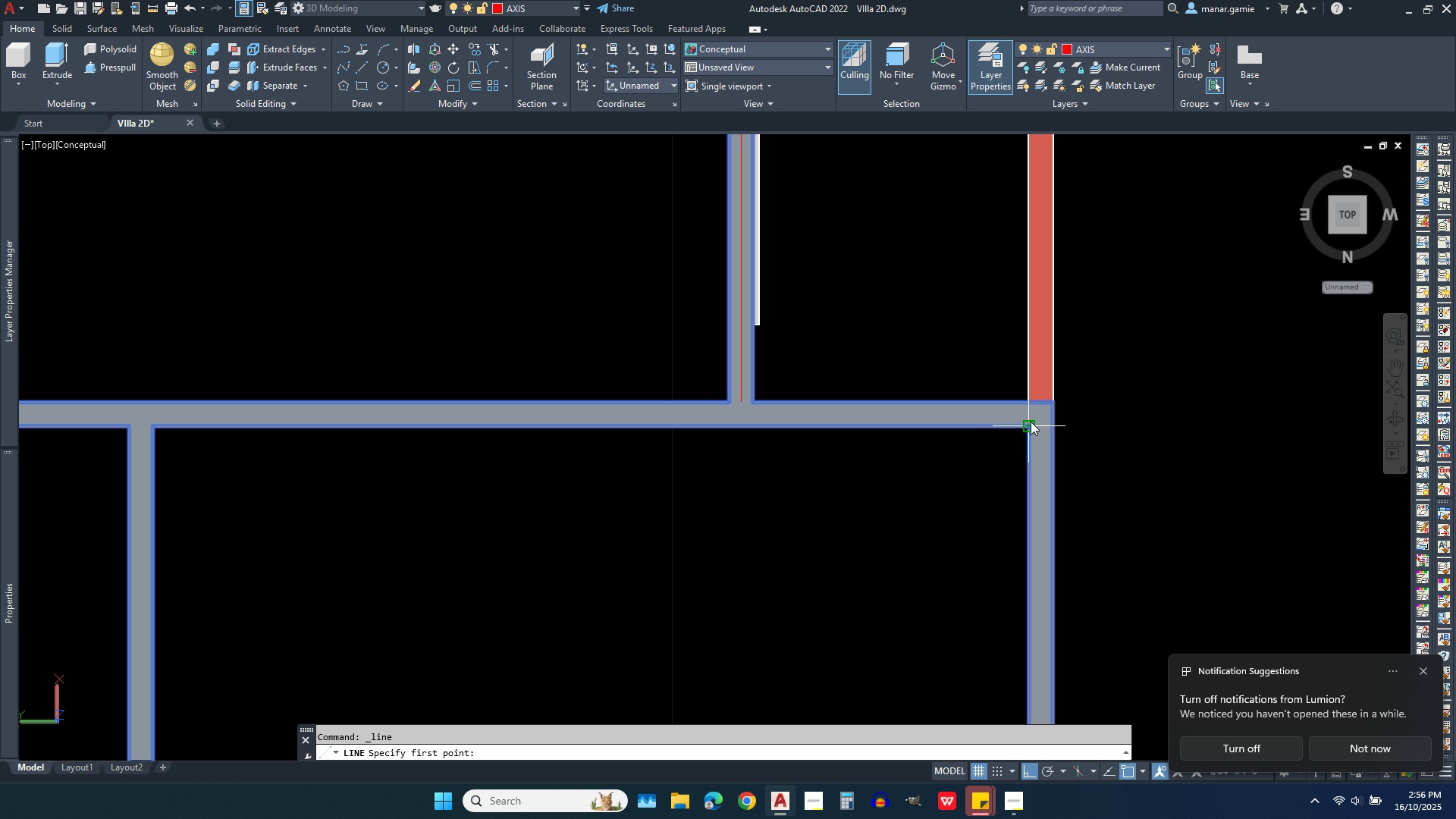 
left_click([1033, 422])
 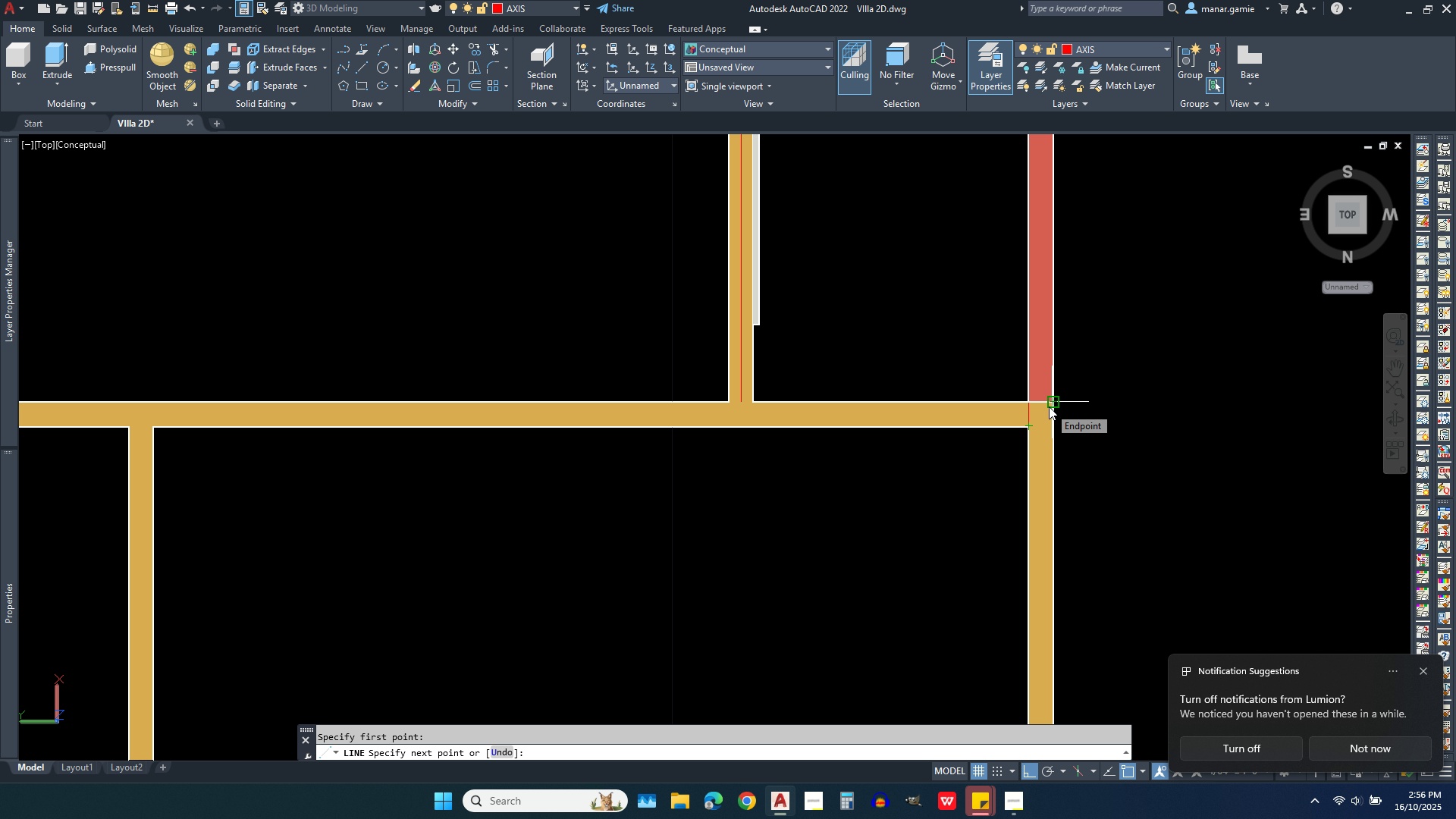 
left_click([1049, 406])
 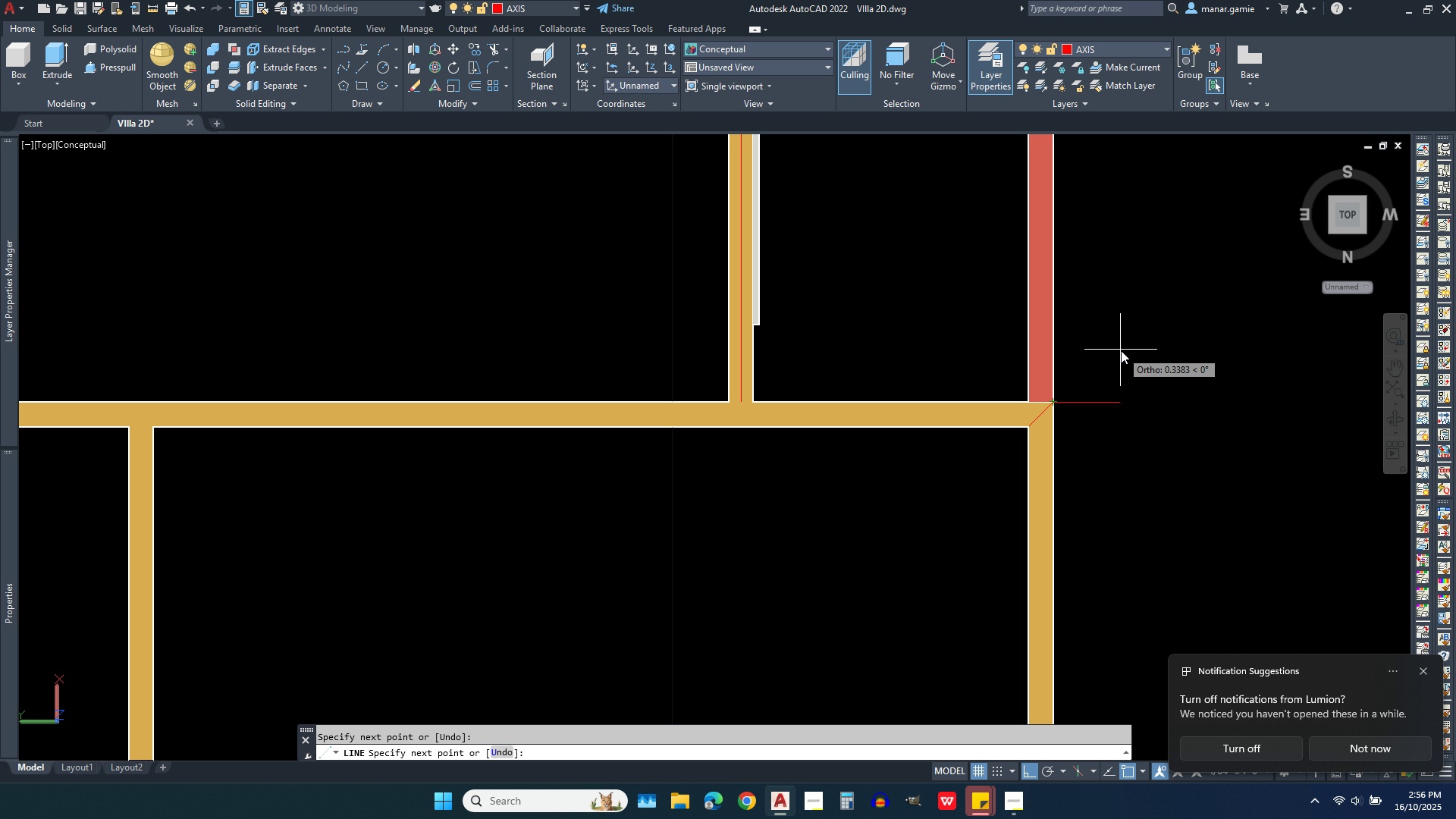 
right_click([1121, 350])
 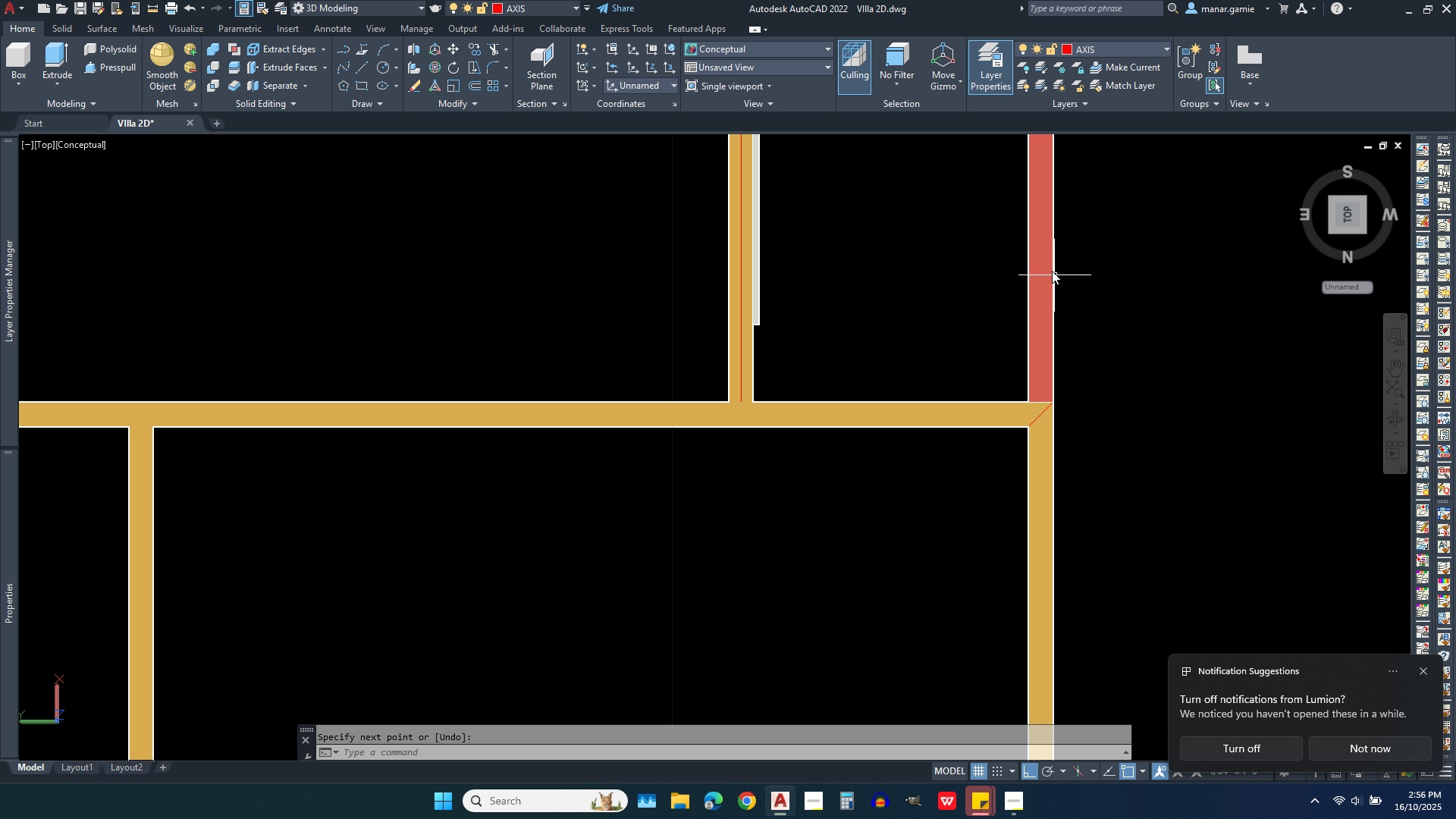 
scroll: coordinate [1046, 260], scroll_direction: down, amount: 2.0
 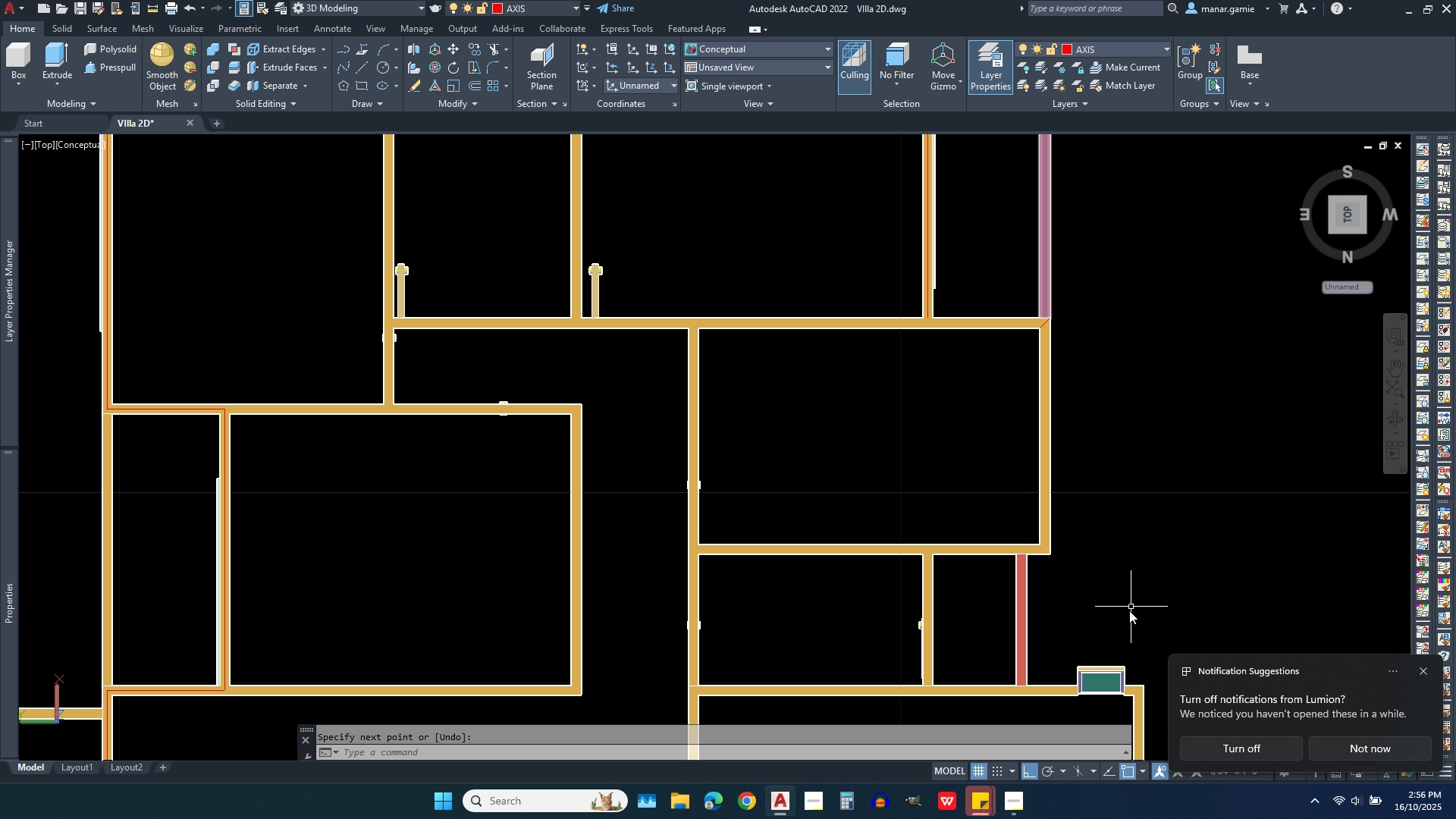 
scroll: coordinate [1078, 600], scroll_direction: up, amount: 3.0
 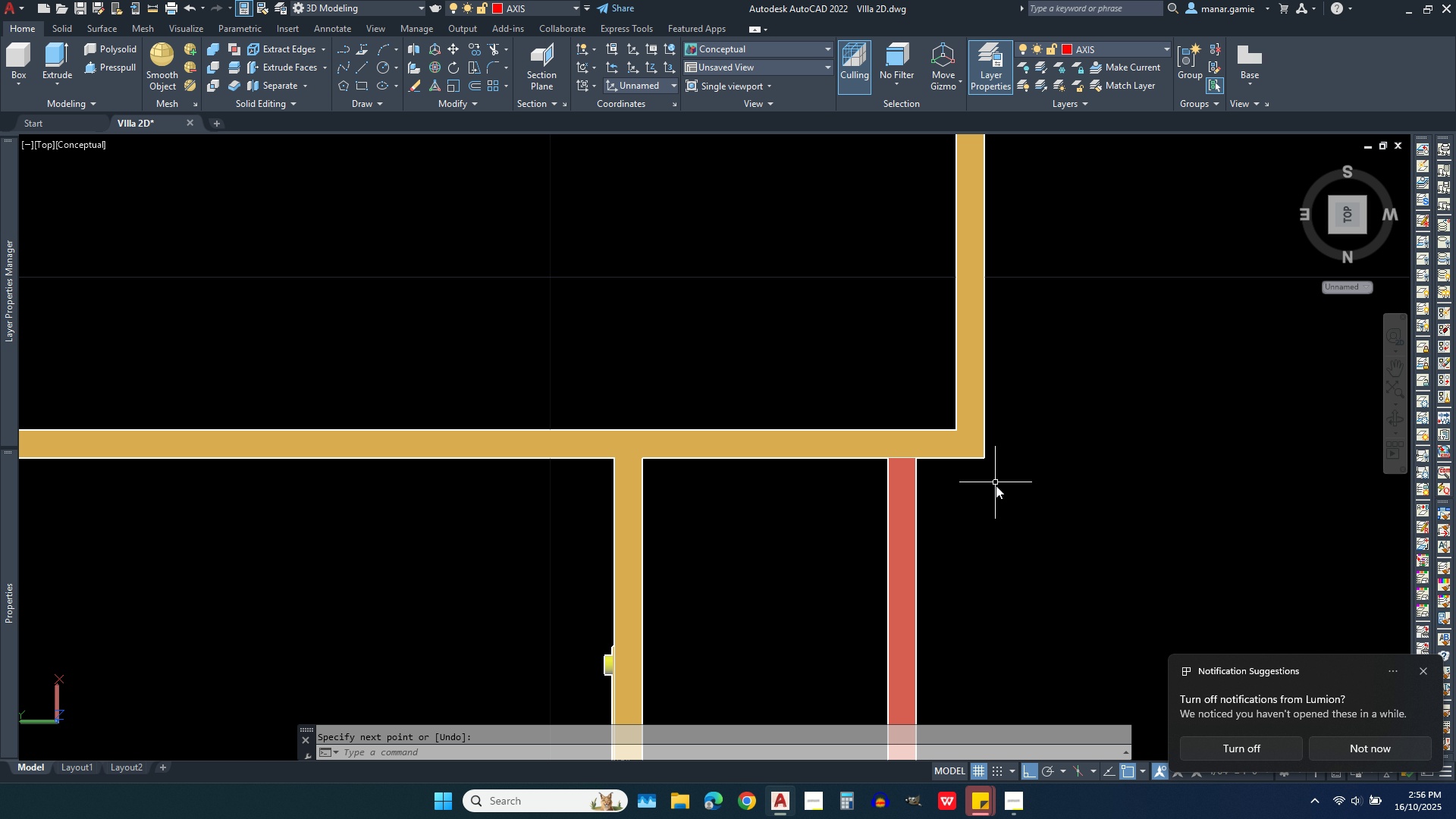 
right_click([999, 485])
 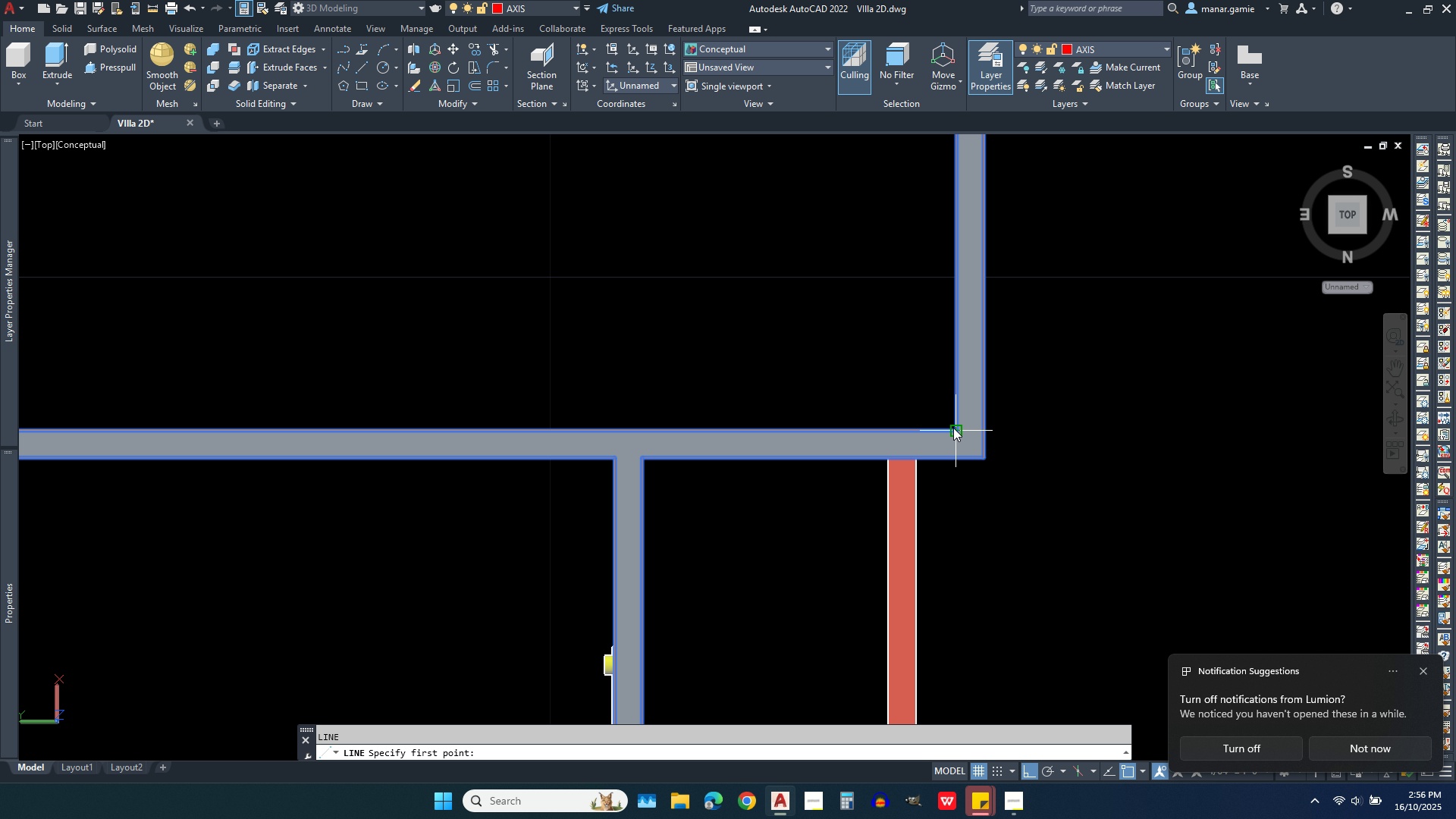 
left_click([953, 428])
 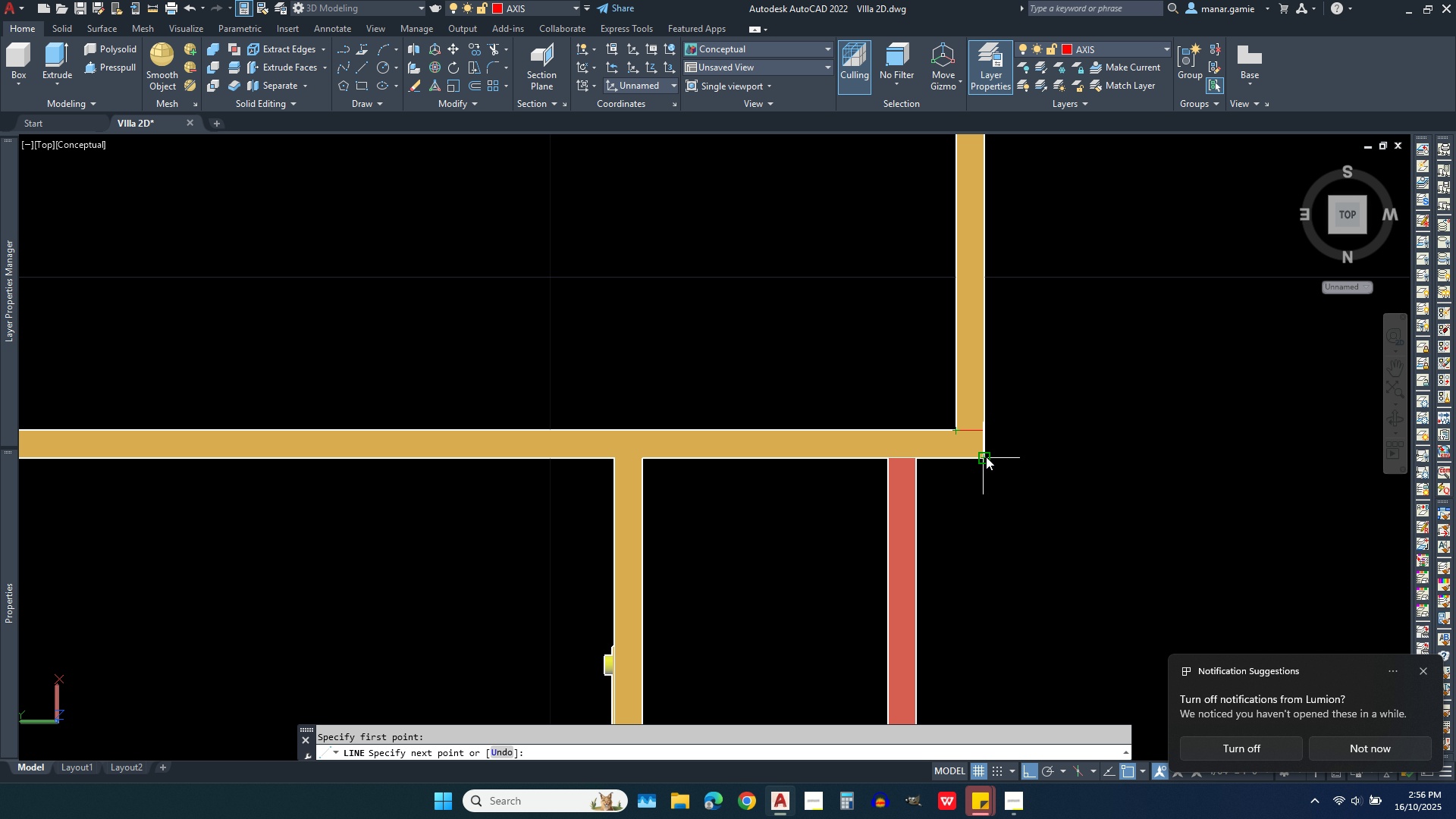 
left_click([986, 457])
 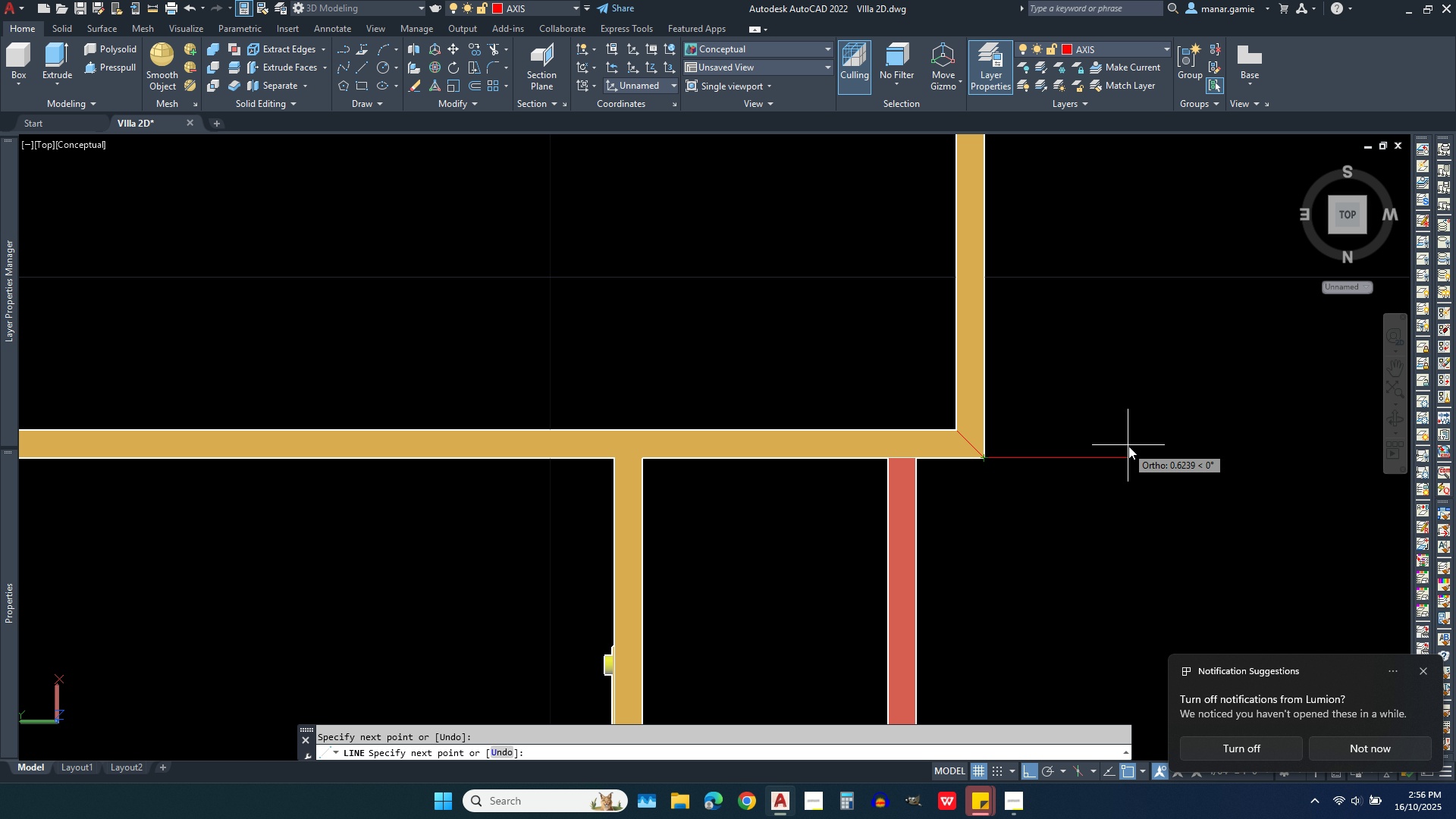 
right_click([1128, 446])
 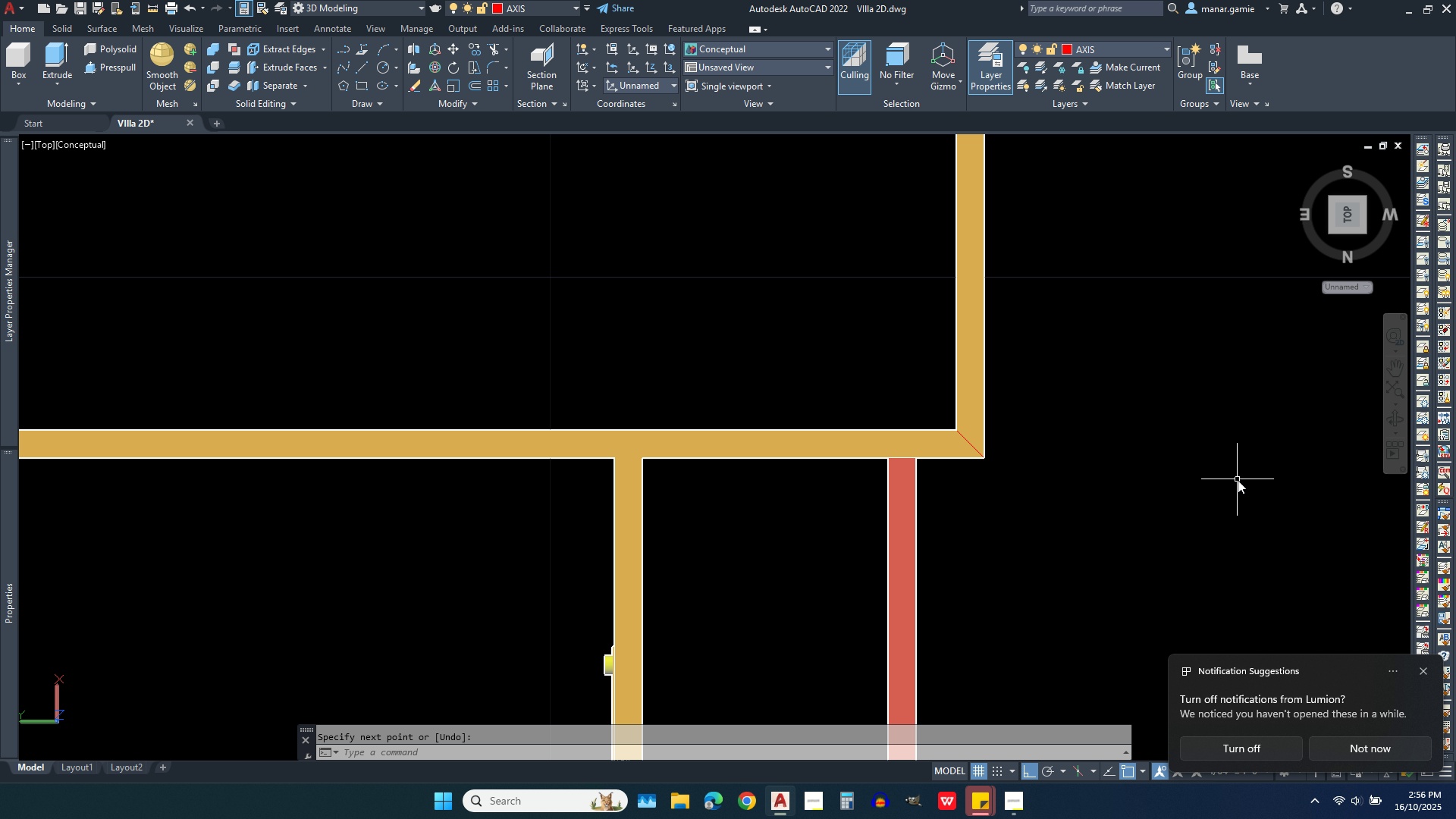 
scroll: coordinate [1046, 430], scroll_direction: down, amount: 3.0
 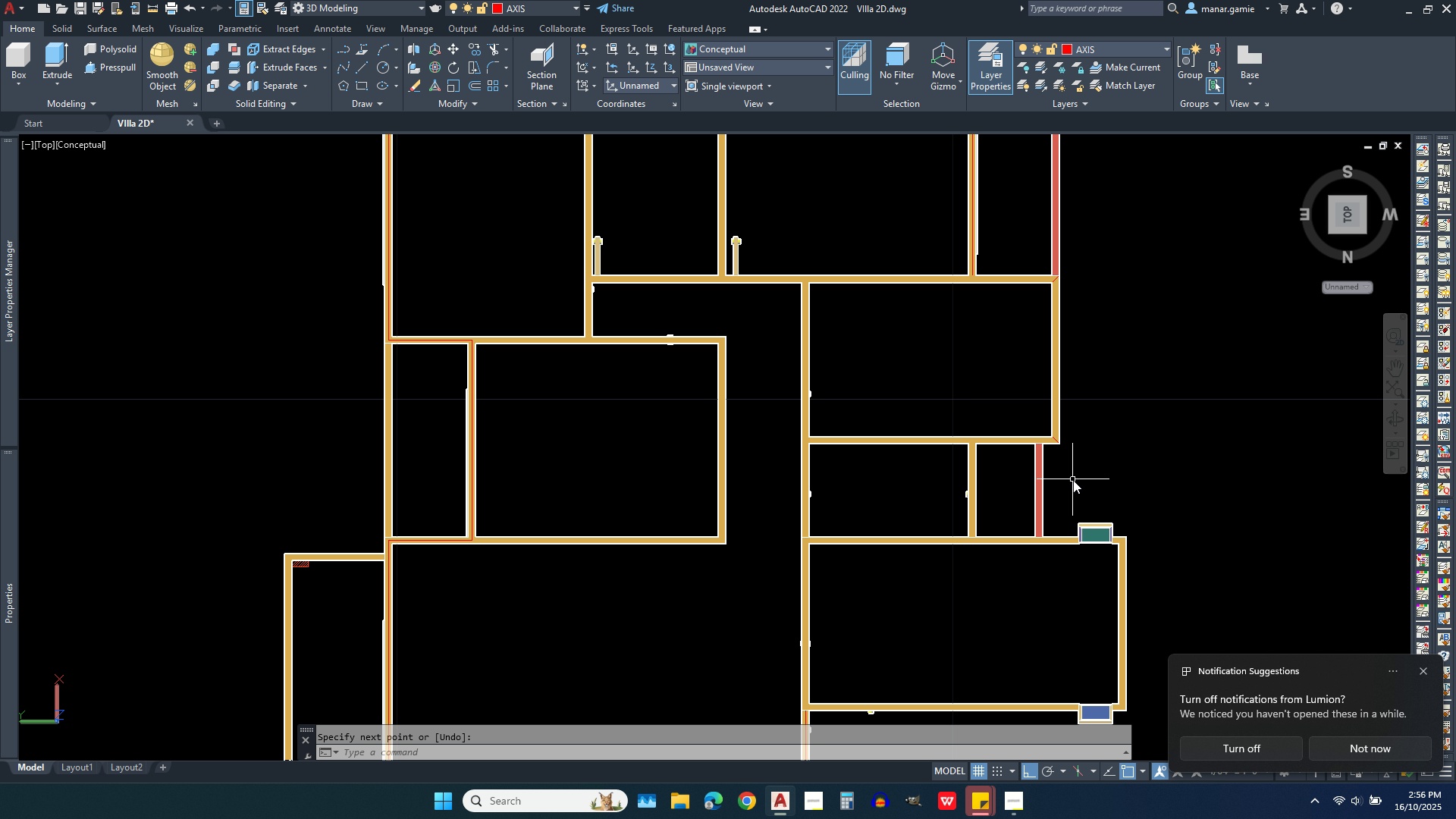 
scroll: coordinate [954, 422], scroll_direction: up, amount: 5.0
 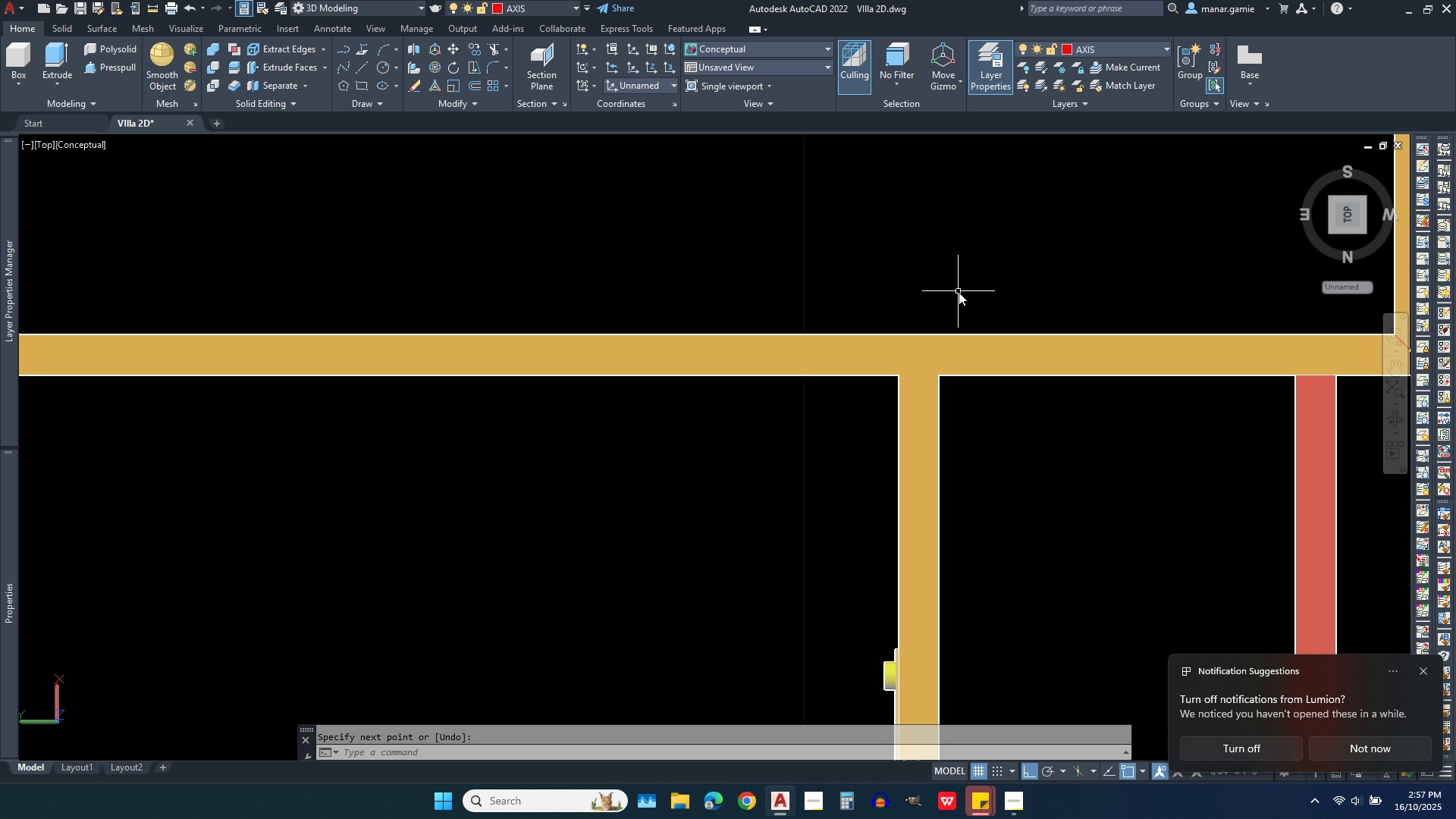 
right_click([959, 292])
 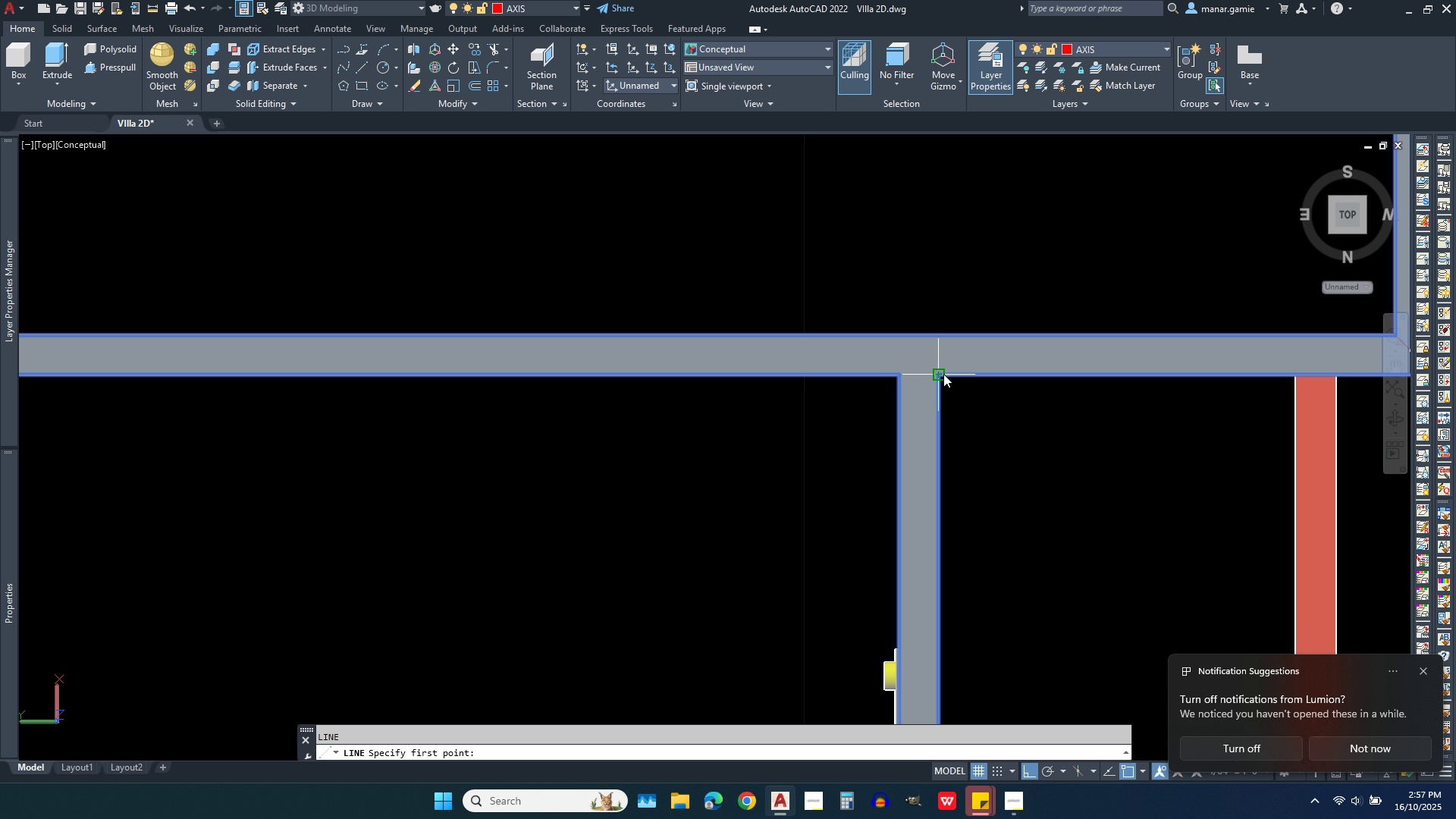 
left_click([943, 374])
 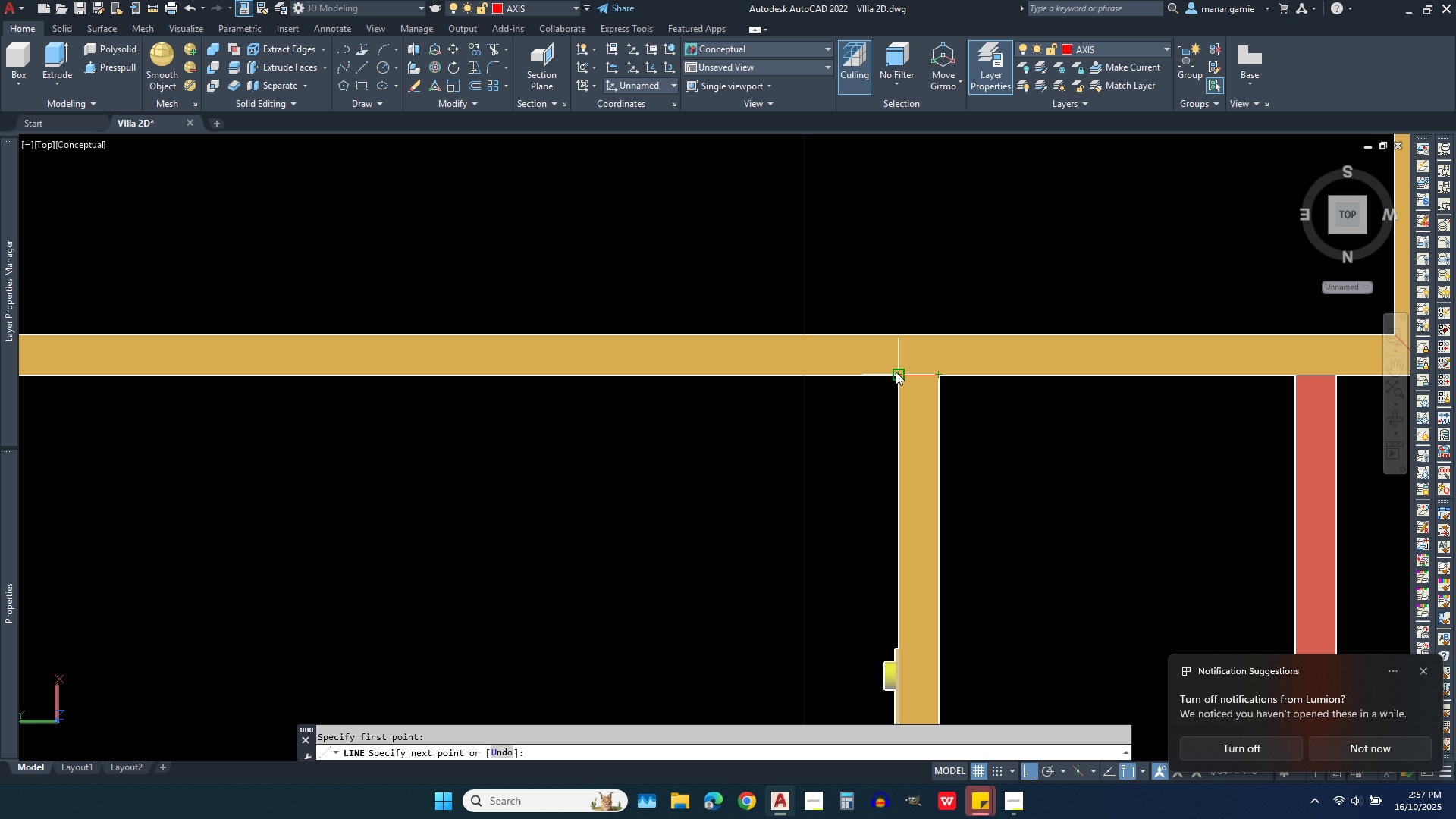 
left_click([896, 372])
 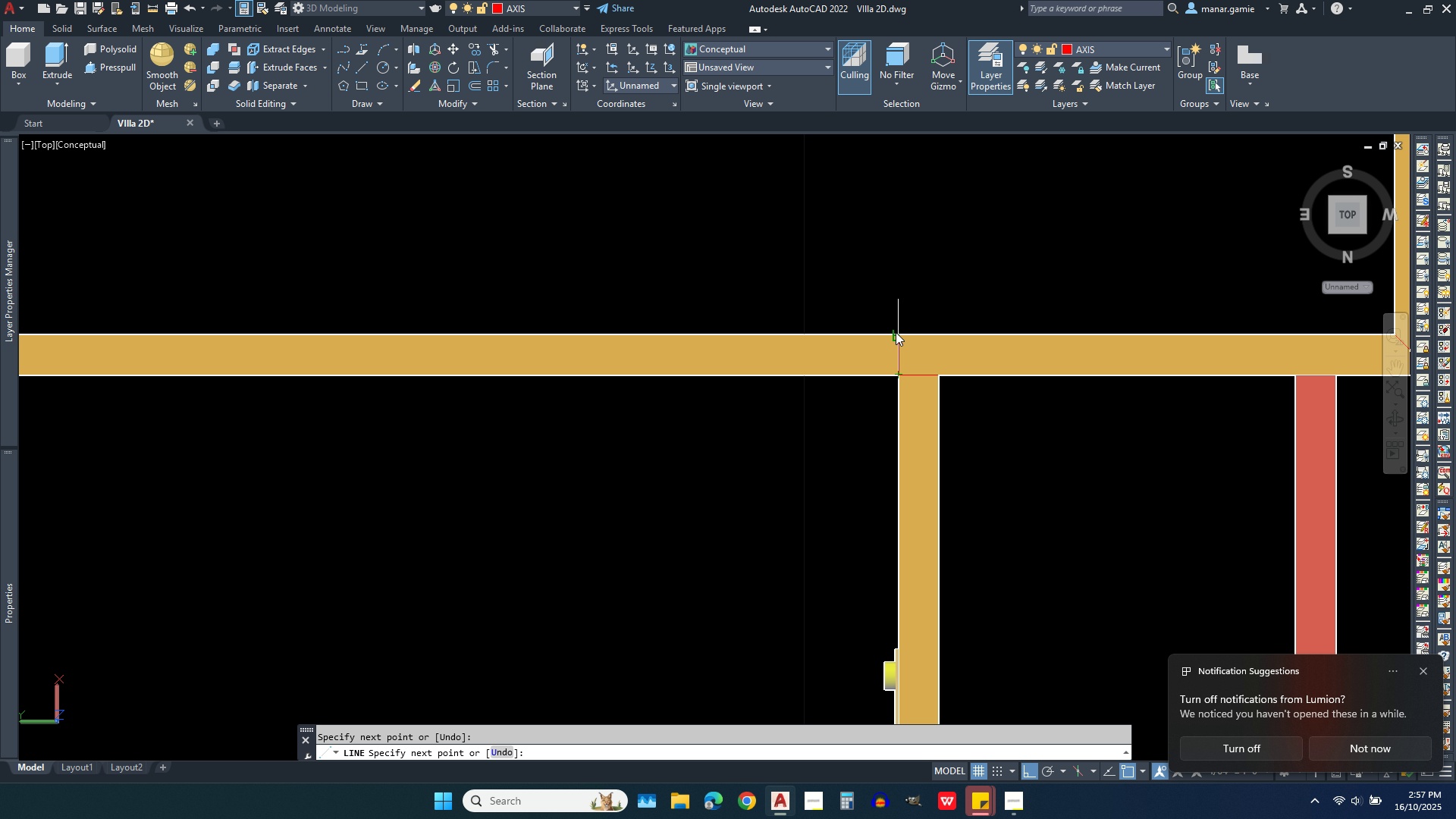 
left_click([896, 332])
 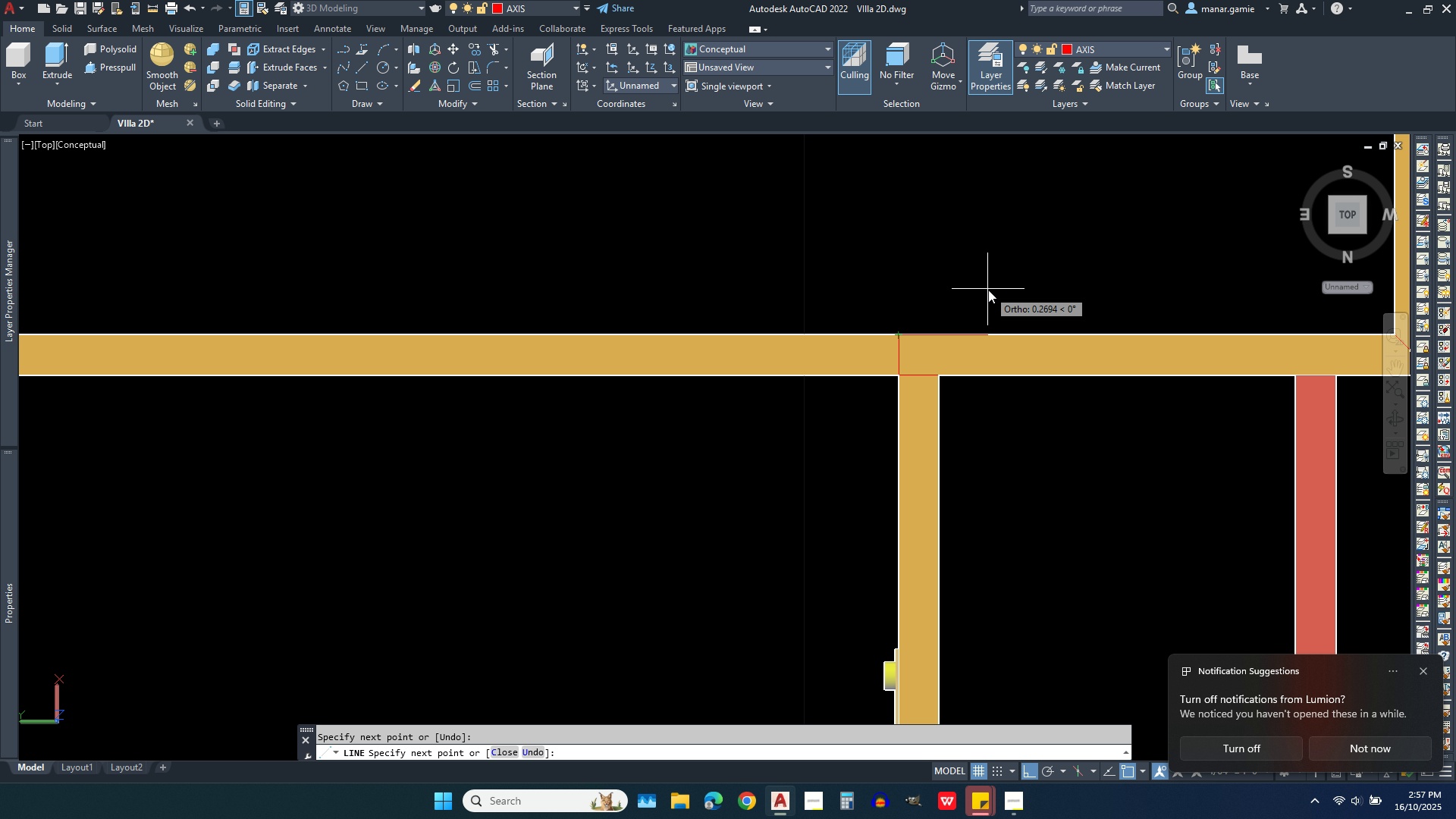 
right_click([988, 290])
 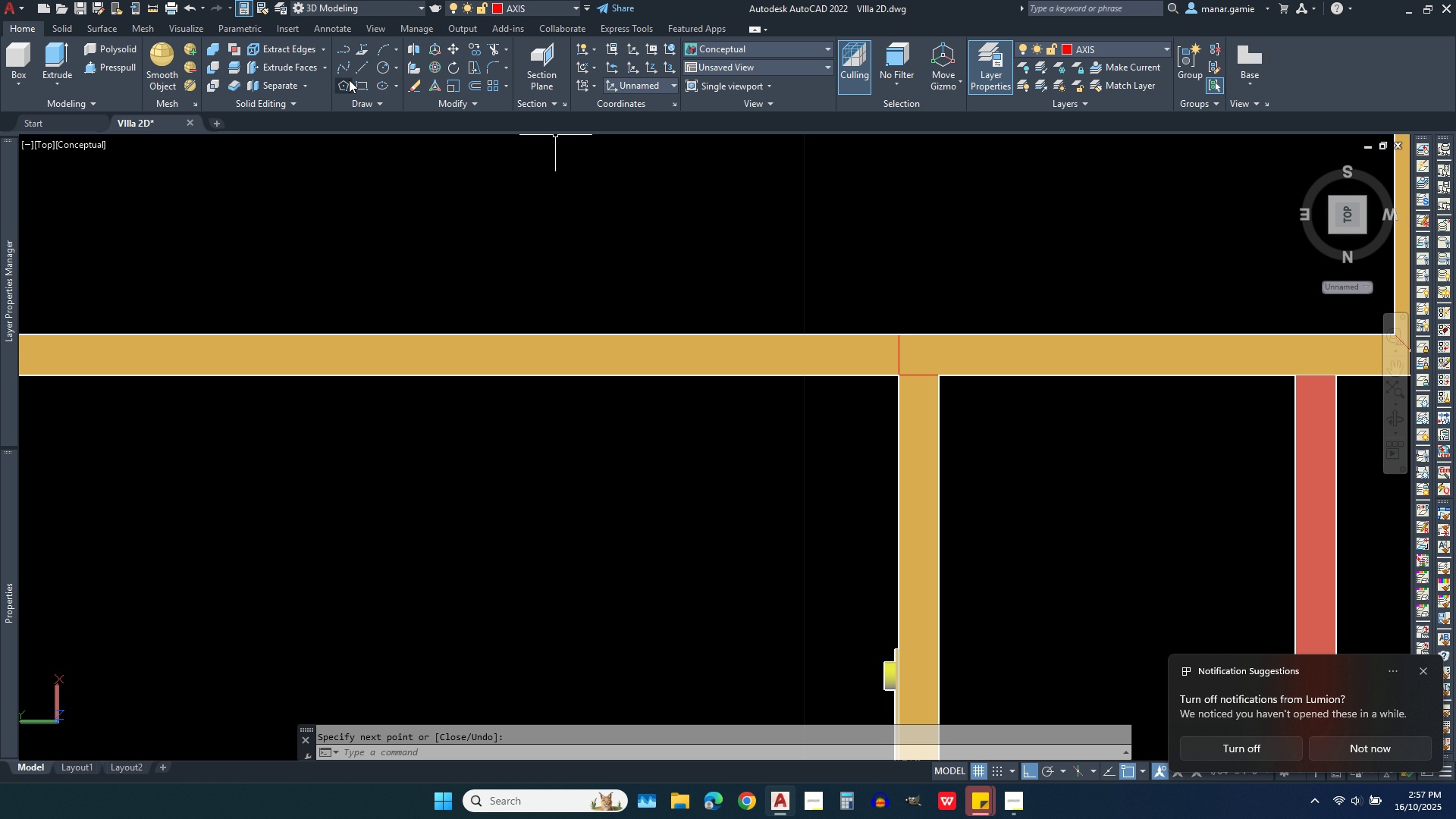 
left_click([362, 67])
 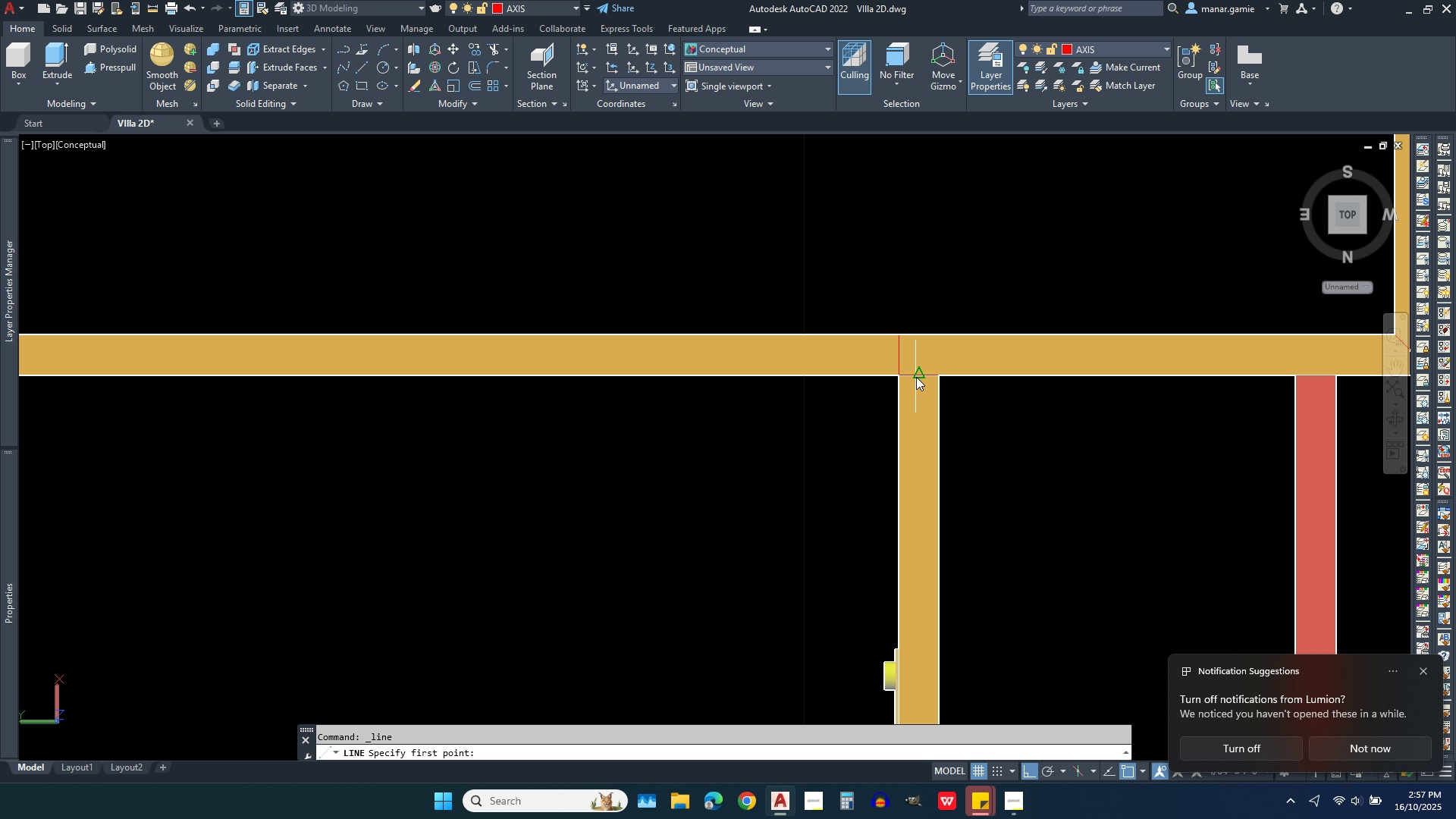 
left_click([916, 377])
 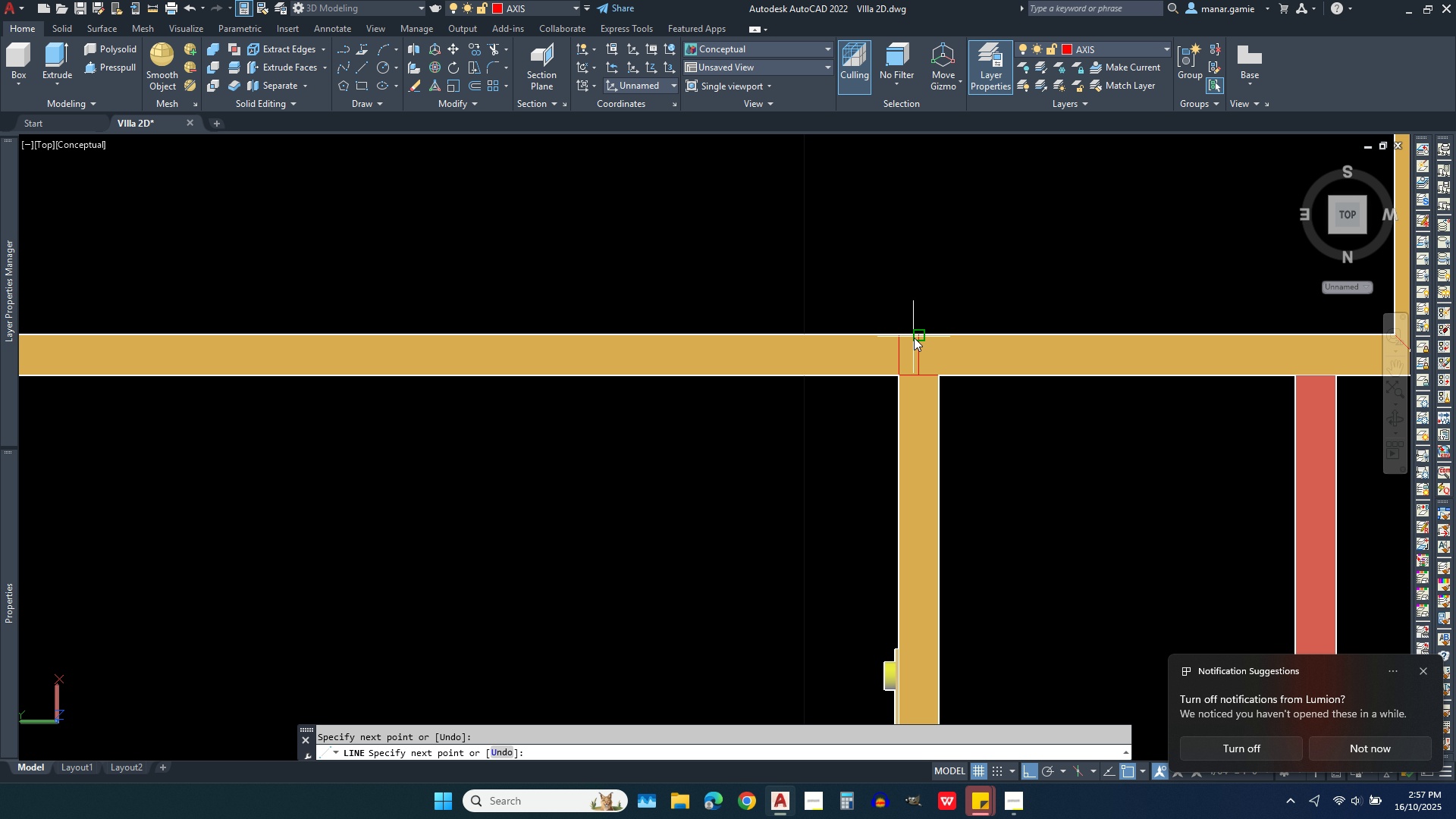 
left_click([914, 337])
 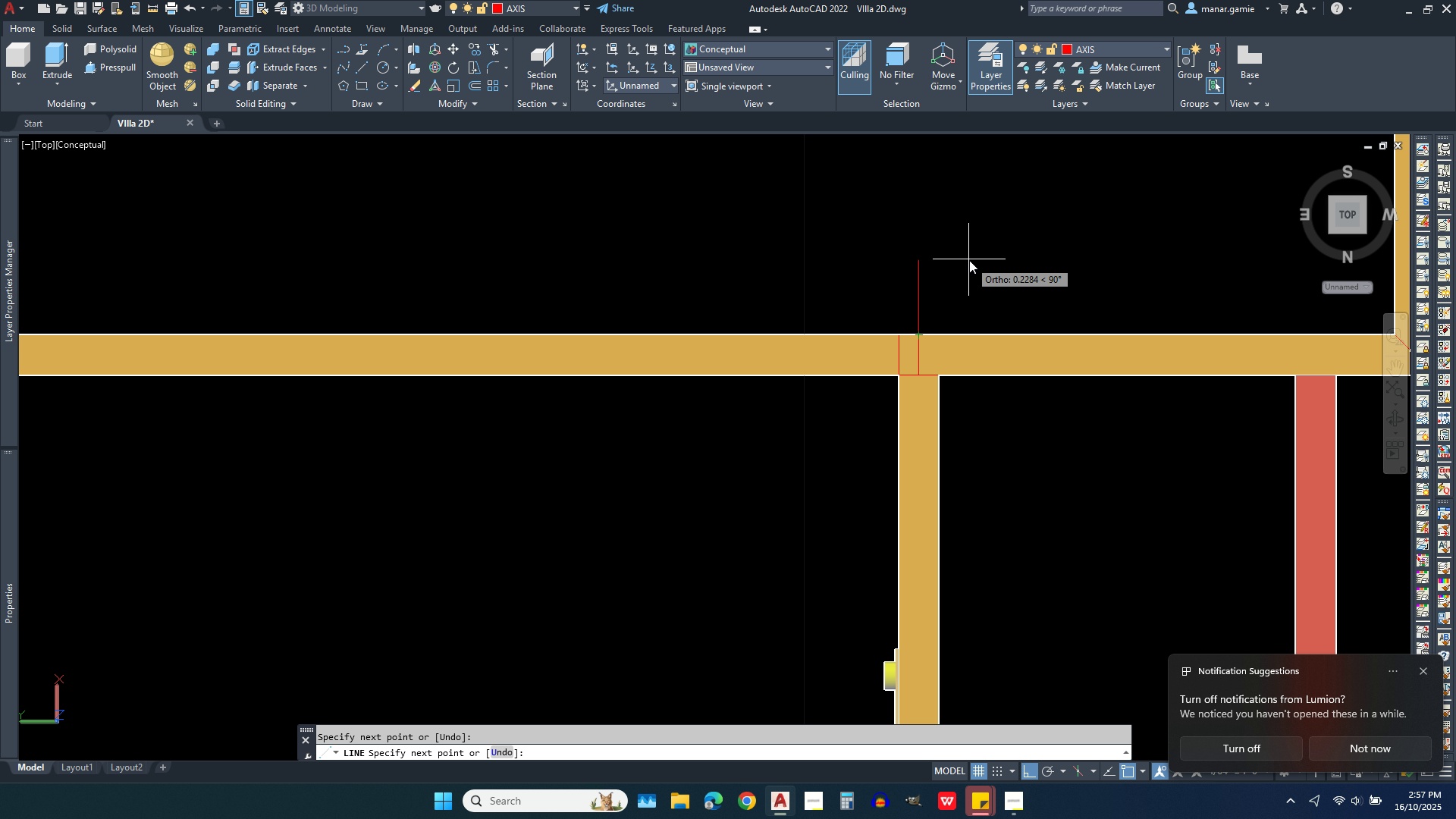 
right_click([969, 260])
 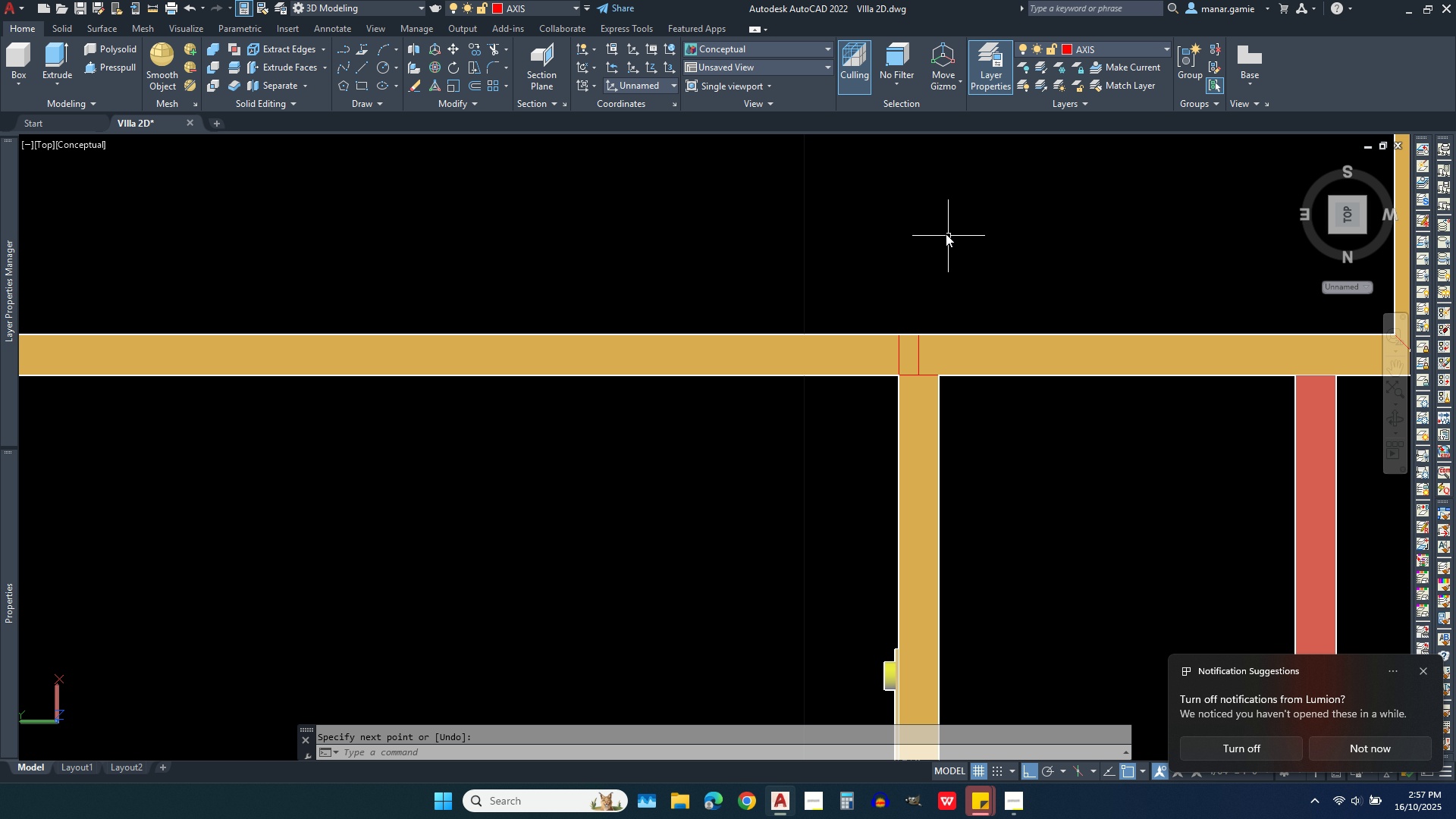 
scroll: coordinate [949, 462], scroll_direction: down, amount: 2.0
 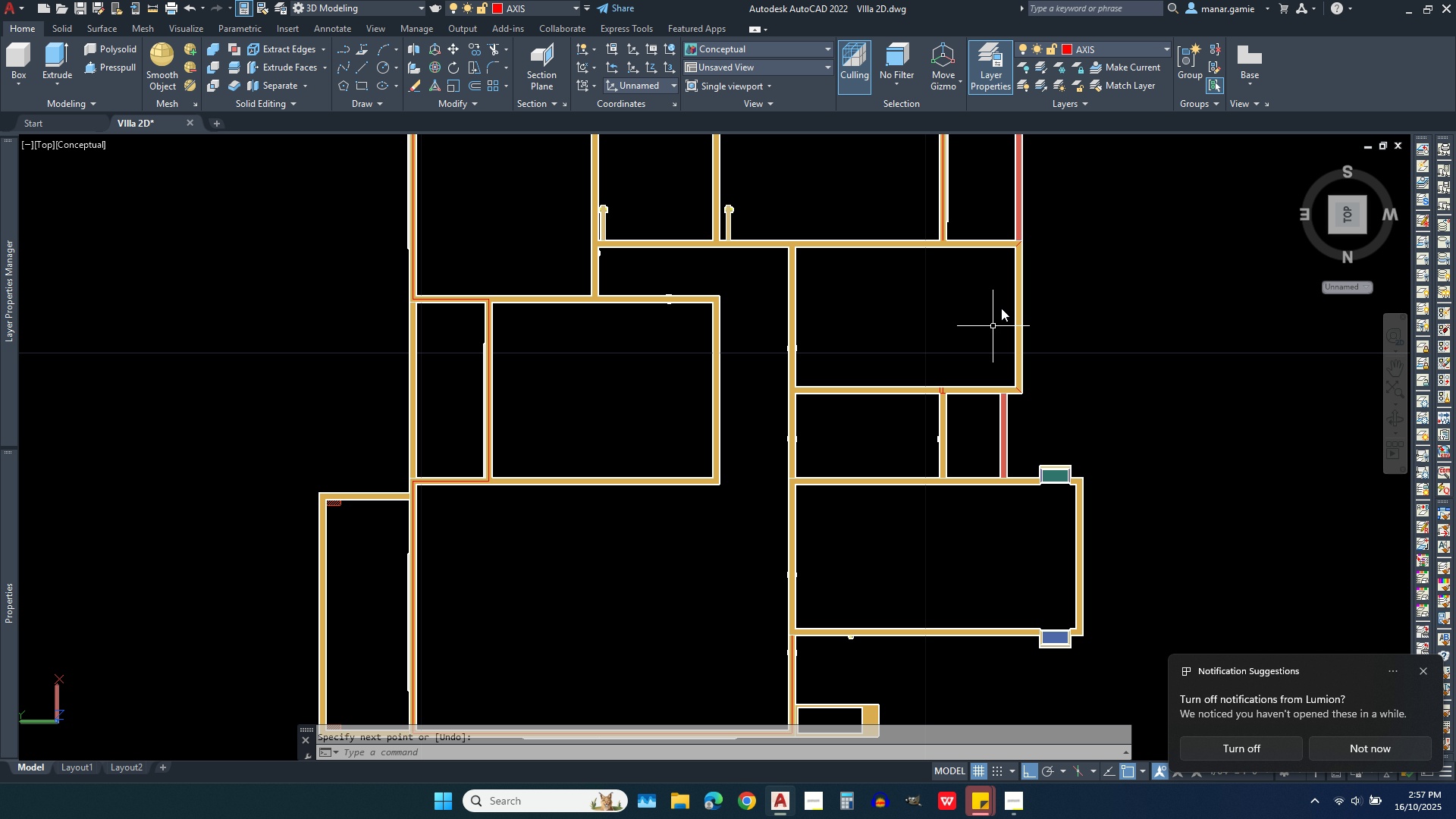 
scroll: coordinate [832, 292], scroll_direction: up, amount: 5.0
 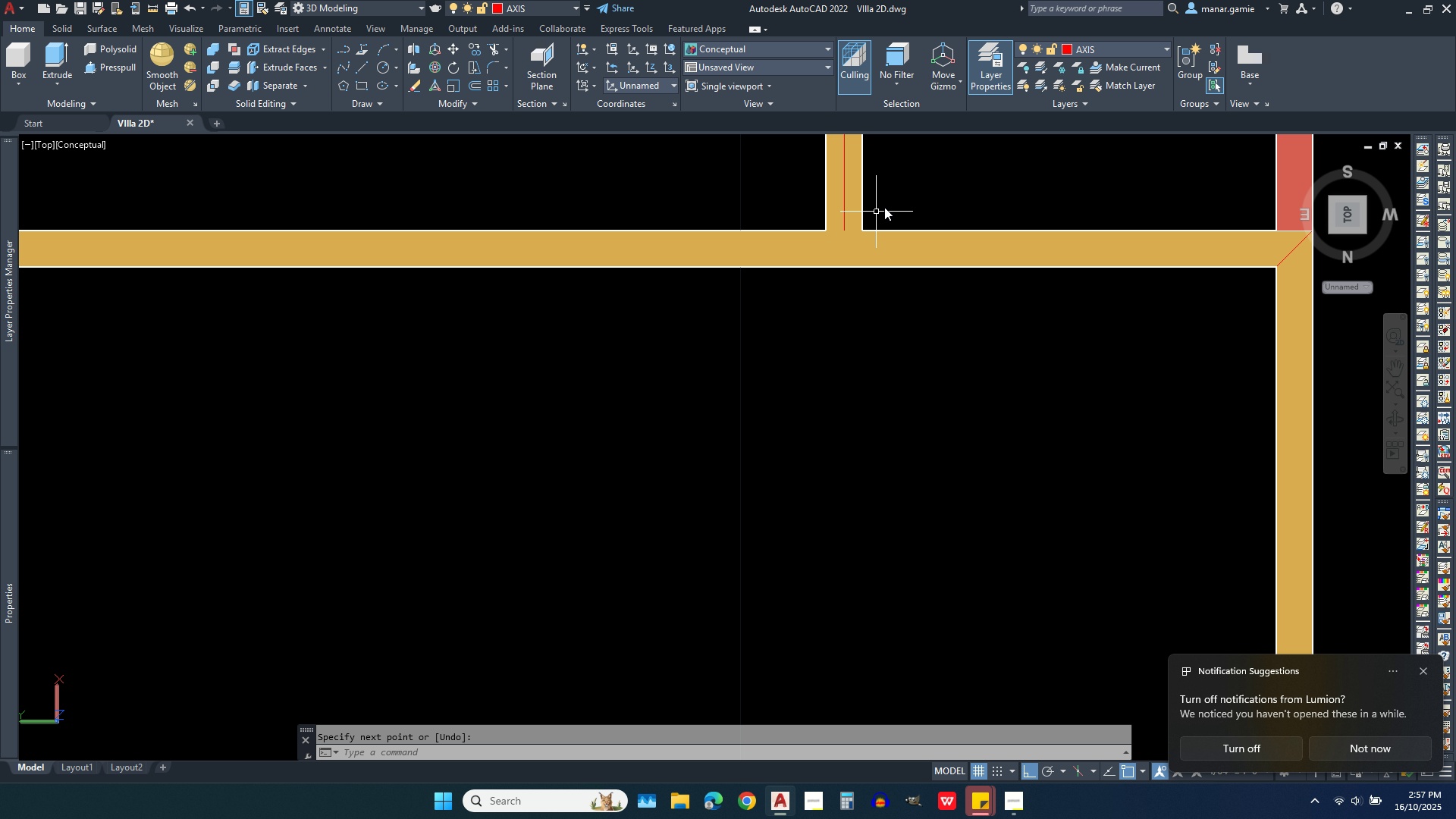 
right_click([905, 194])
 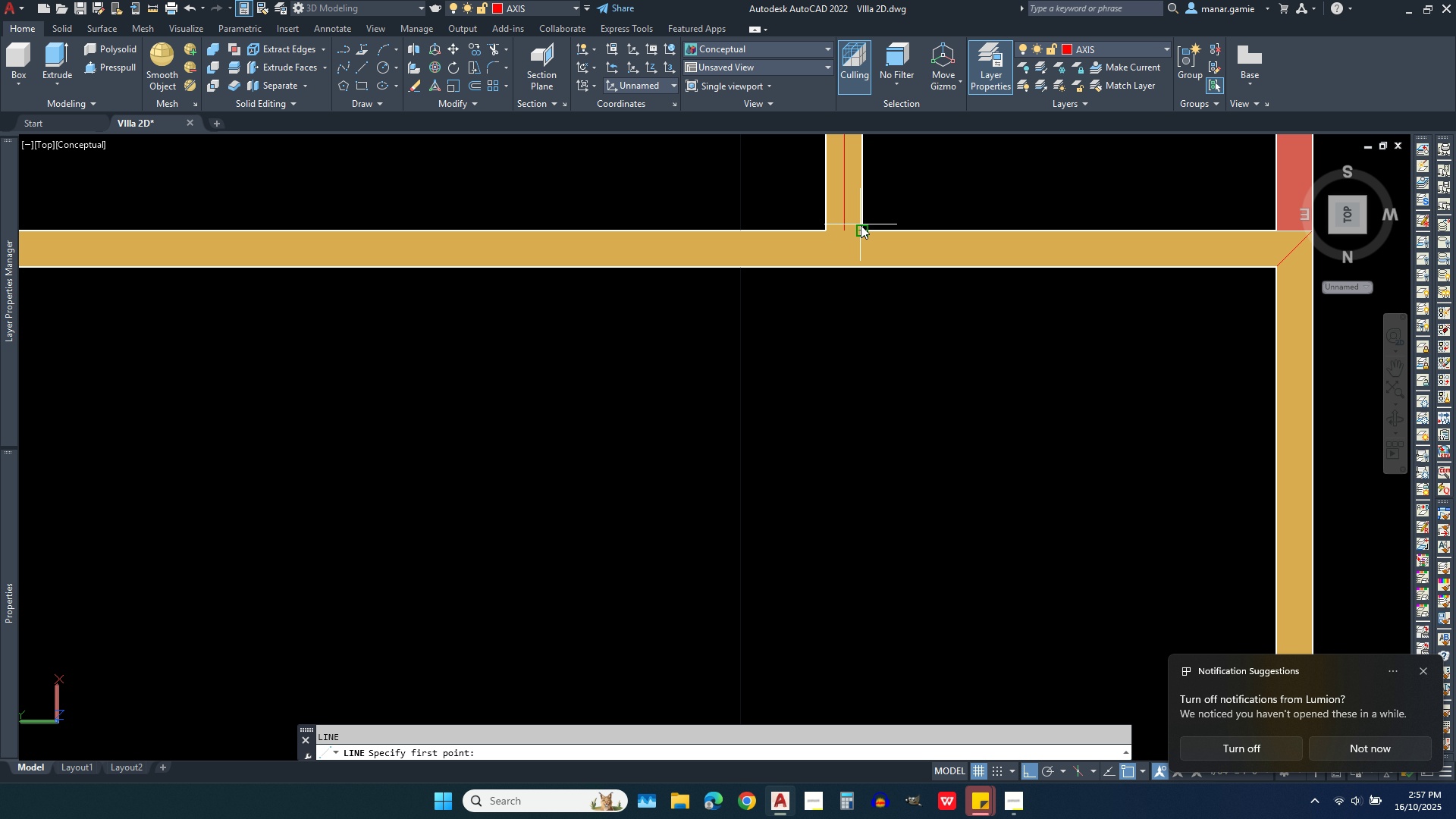 
left_click([861, 225])
 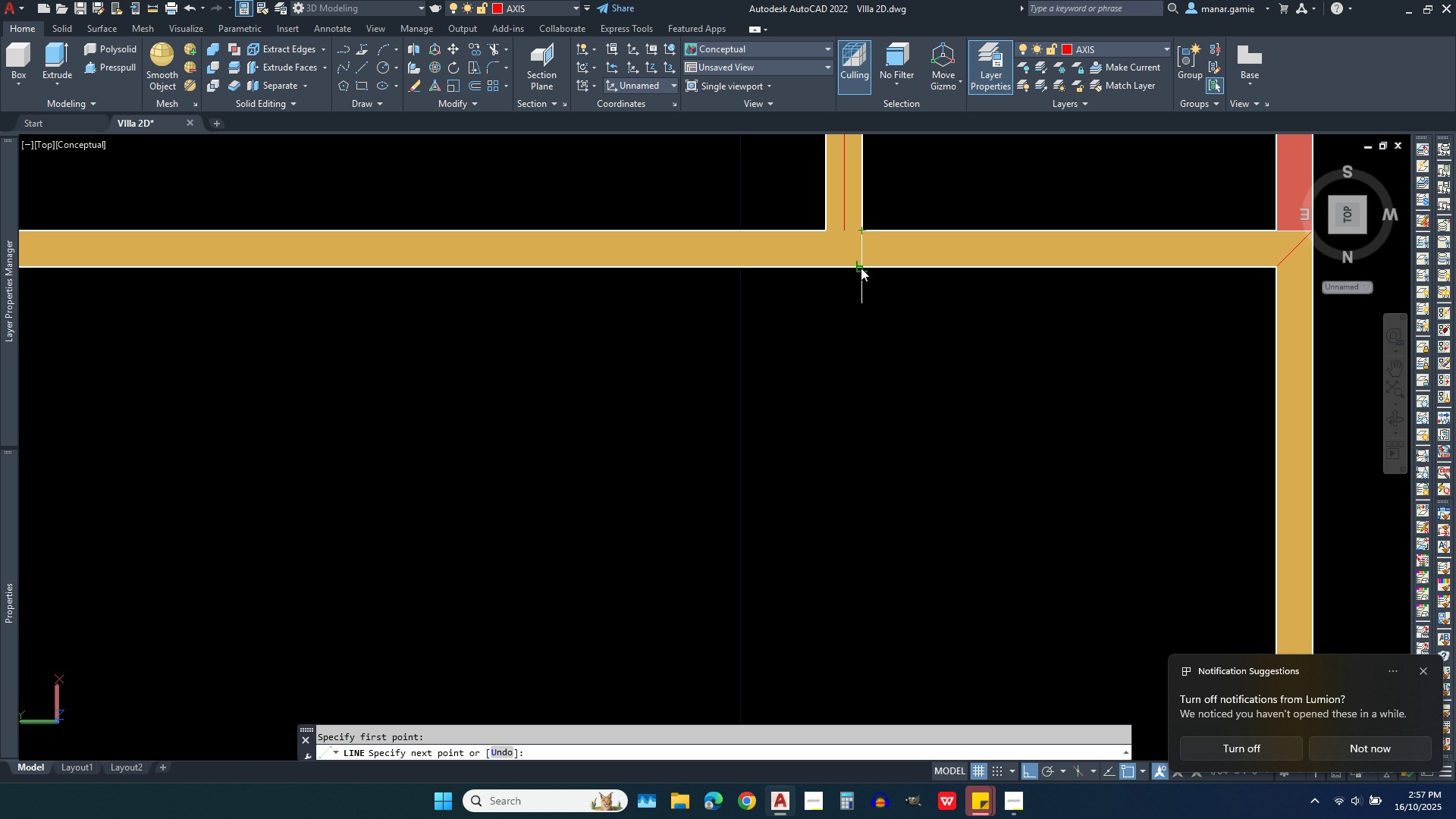 
left_click([861, 268])
 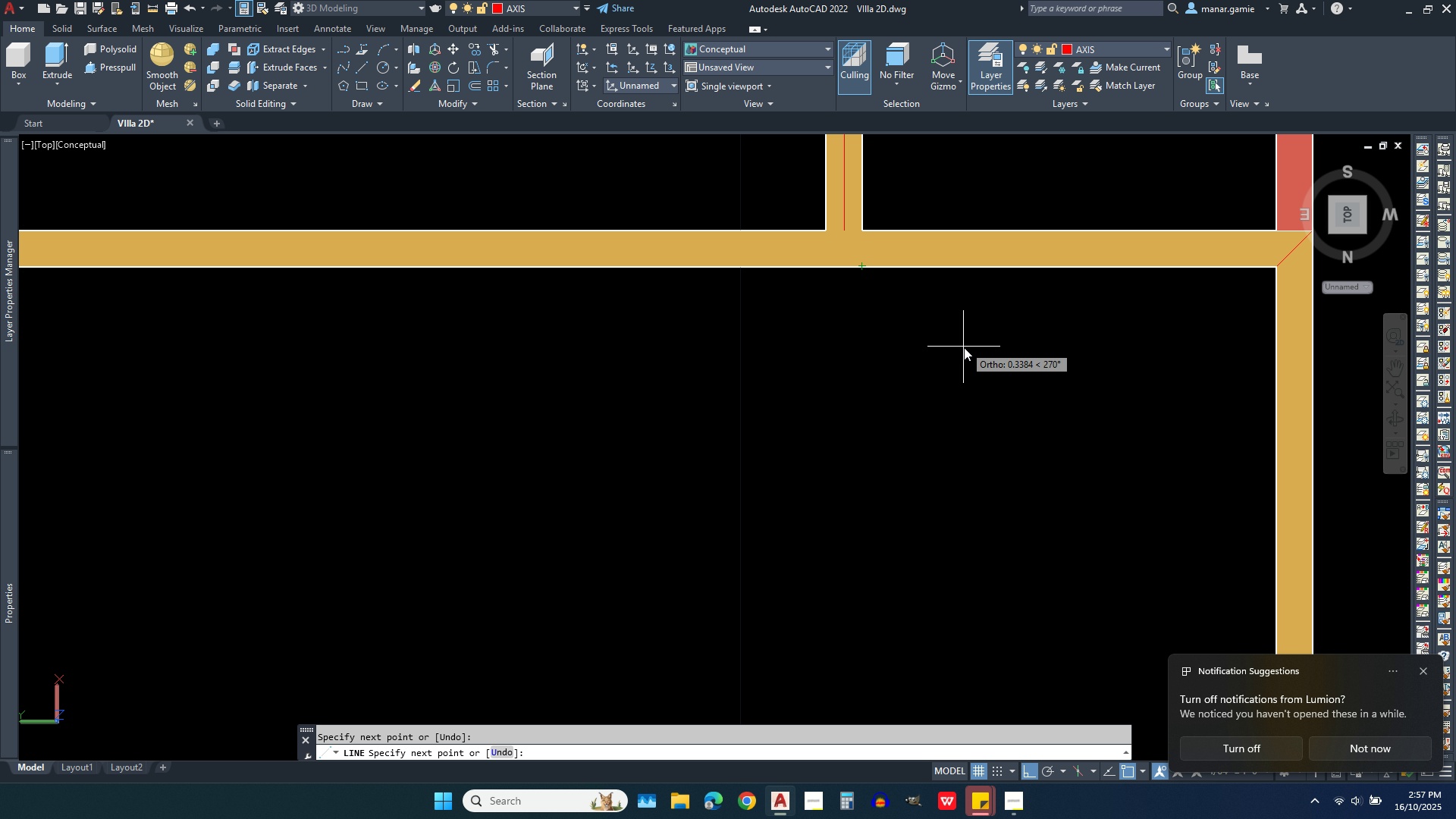 
key(Escape)
 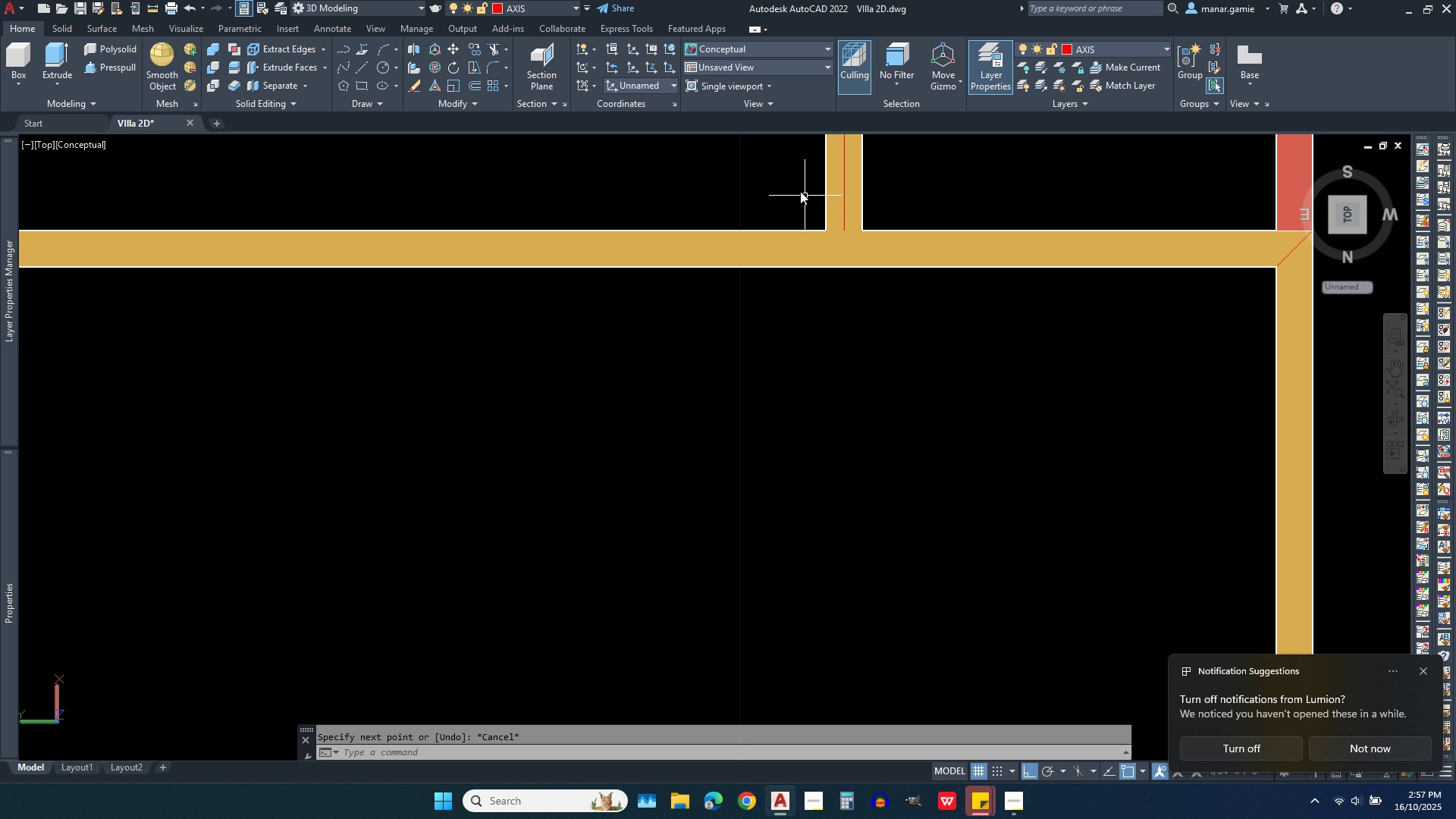 
left_click_drag(start_coordinate=[789, 178], to_coordinate=[794, 186])
 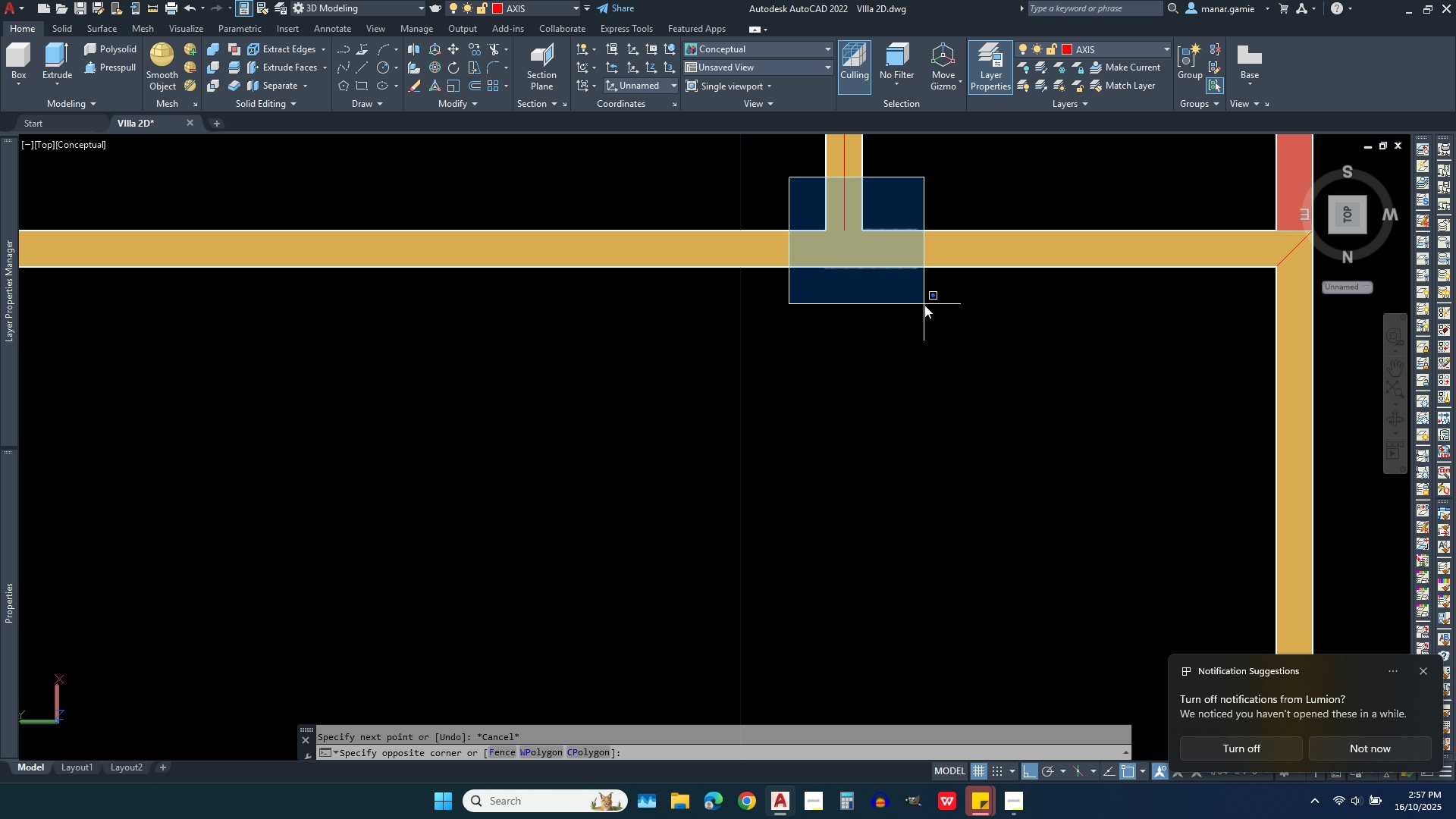 
left_click([924, 305])
 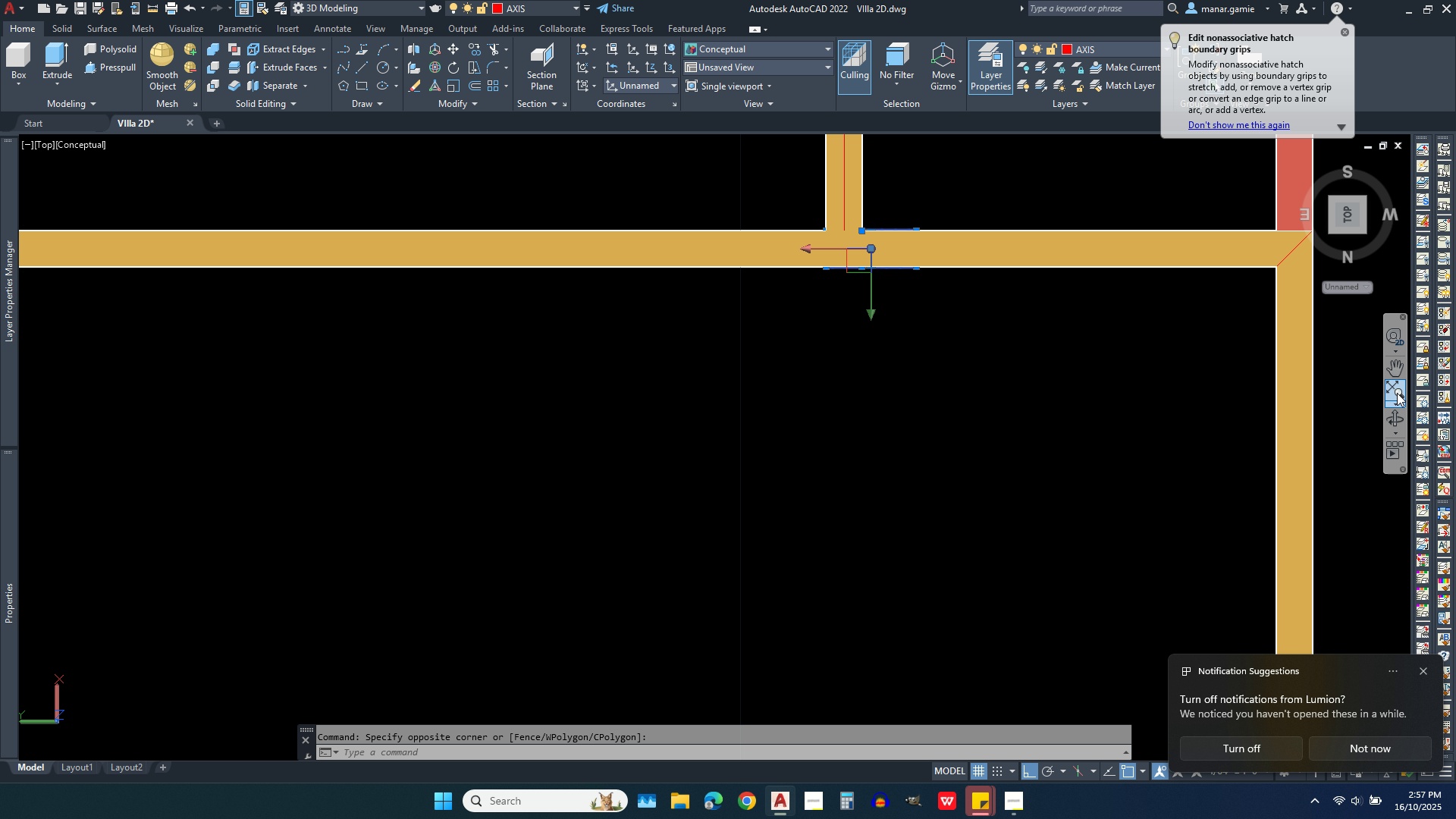 
left_click([1389, 422])
 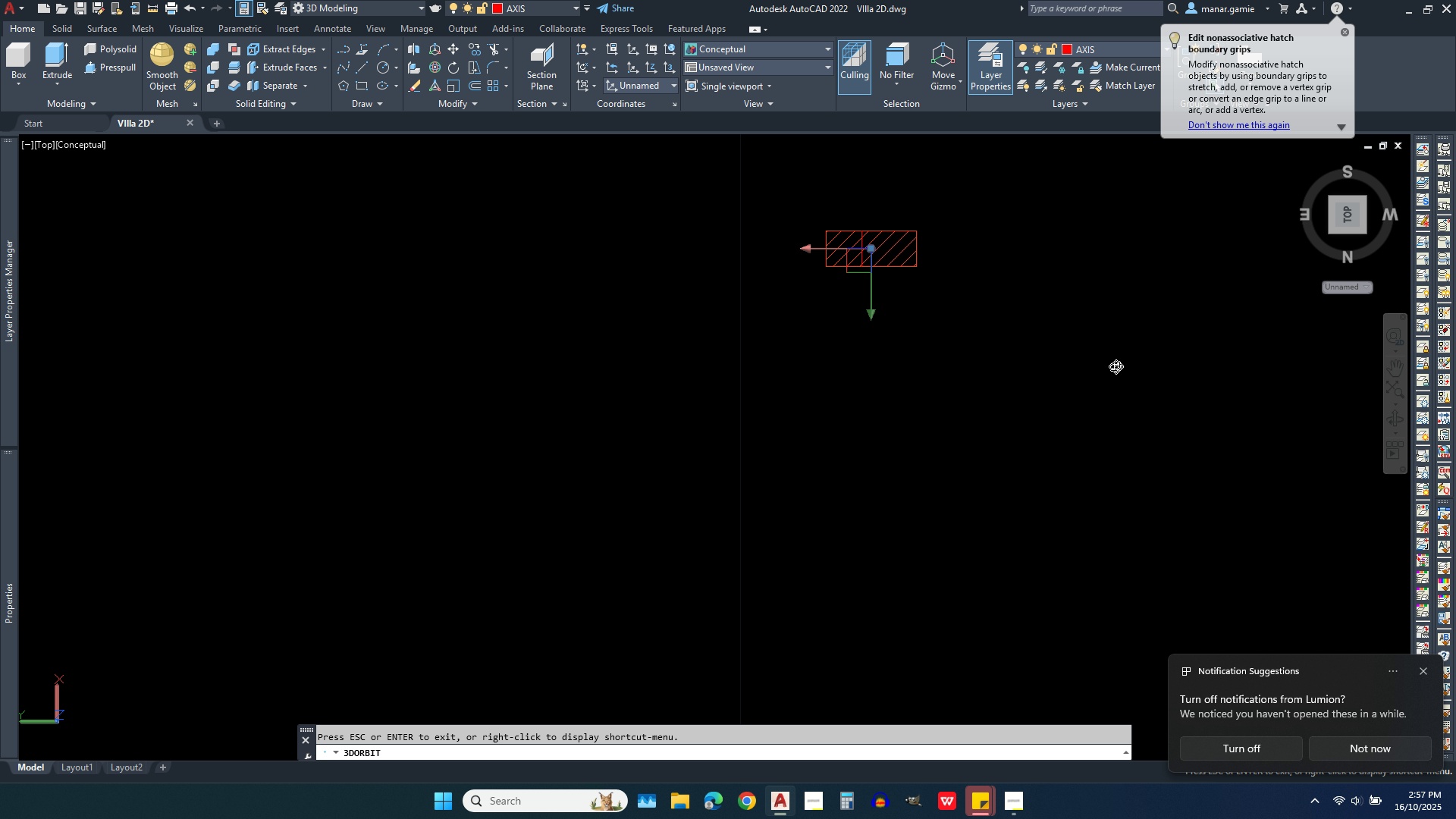 
left_click_drag(start_coordinate=[1116, 366], to_coordinate=[1113, 343])
 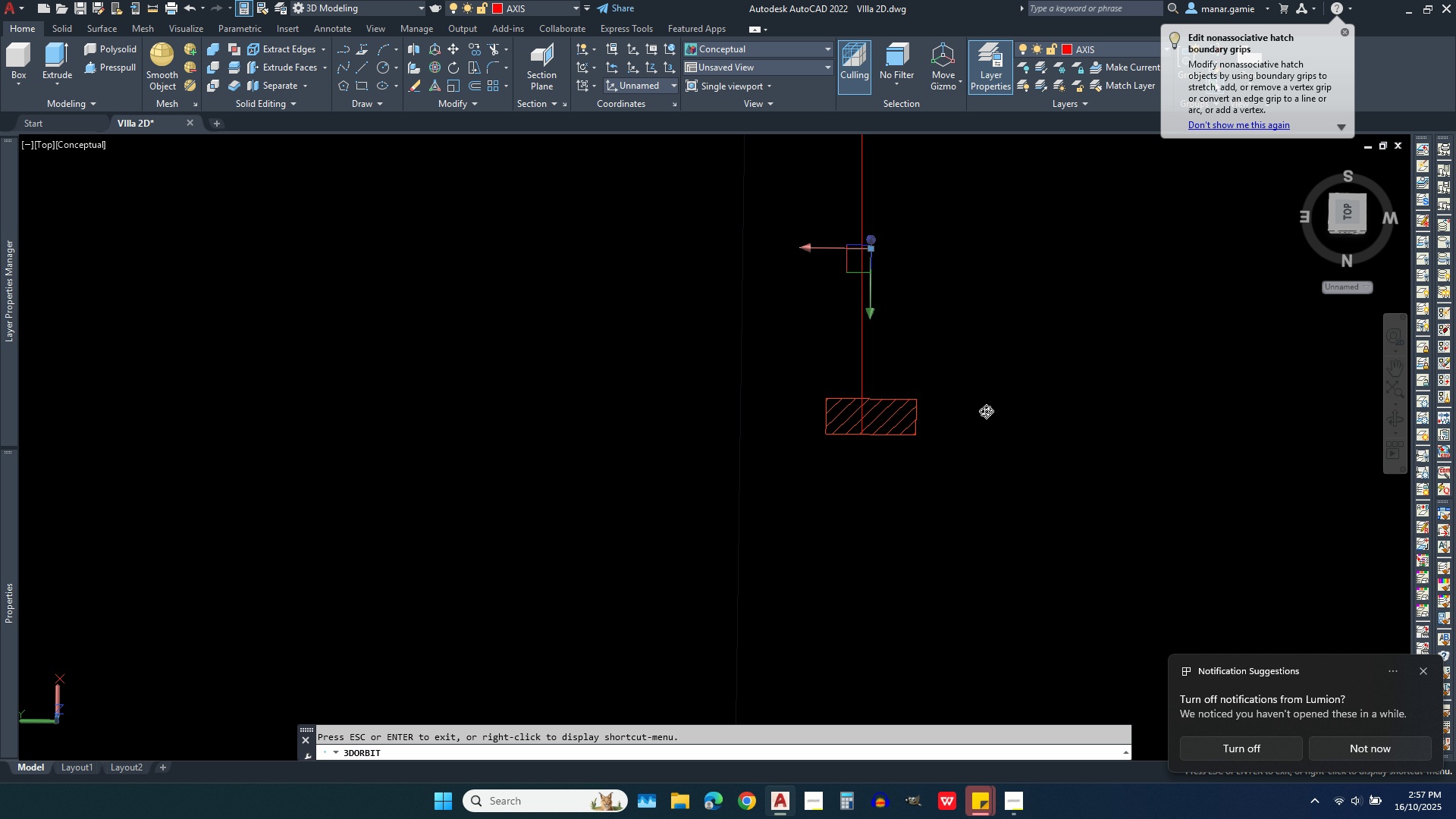 
scroll: coordinate [949, 469], scroll_direction: down, amount: 4.0
 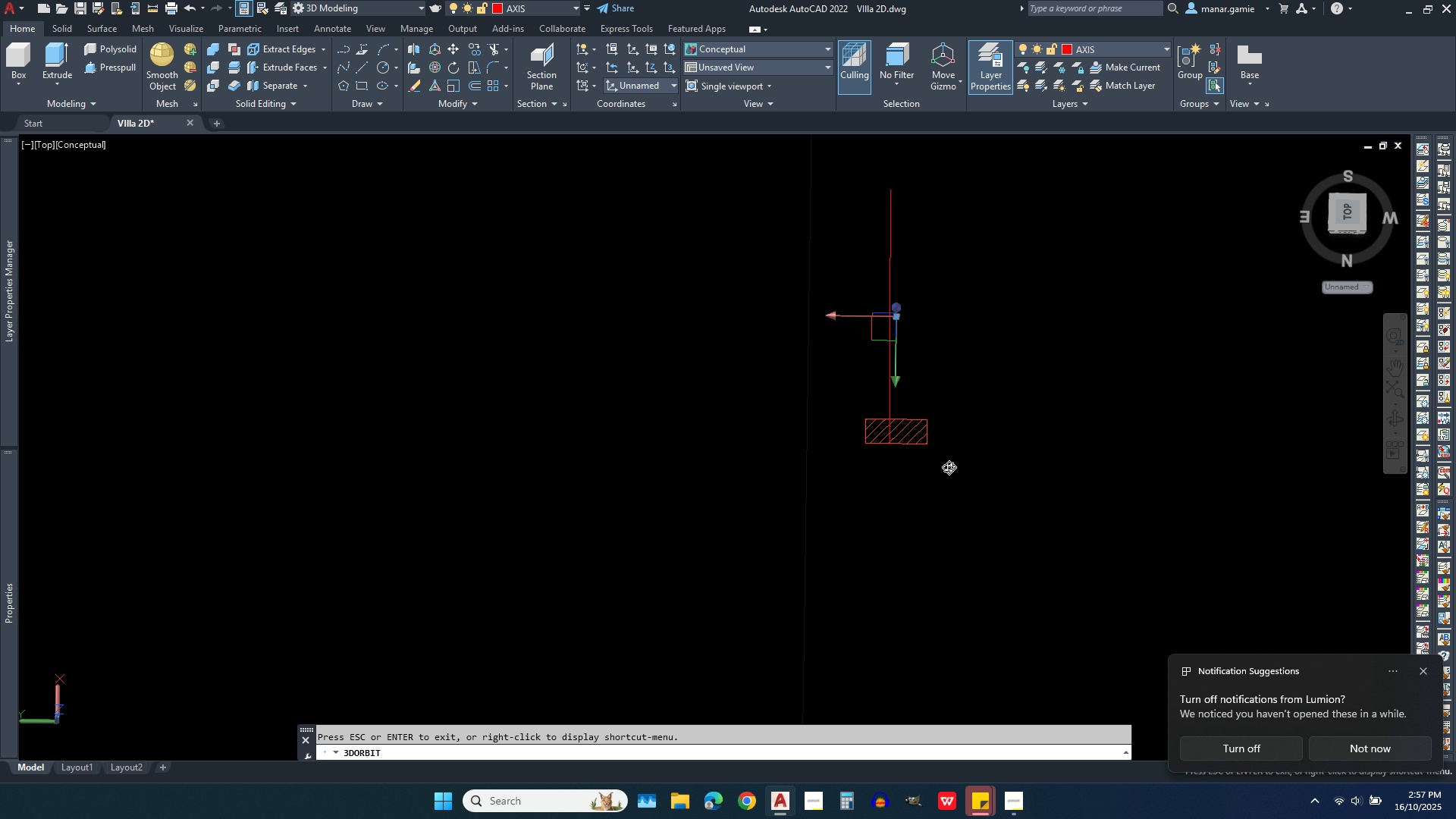 
key(Escape)
 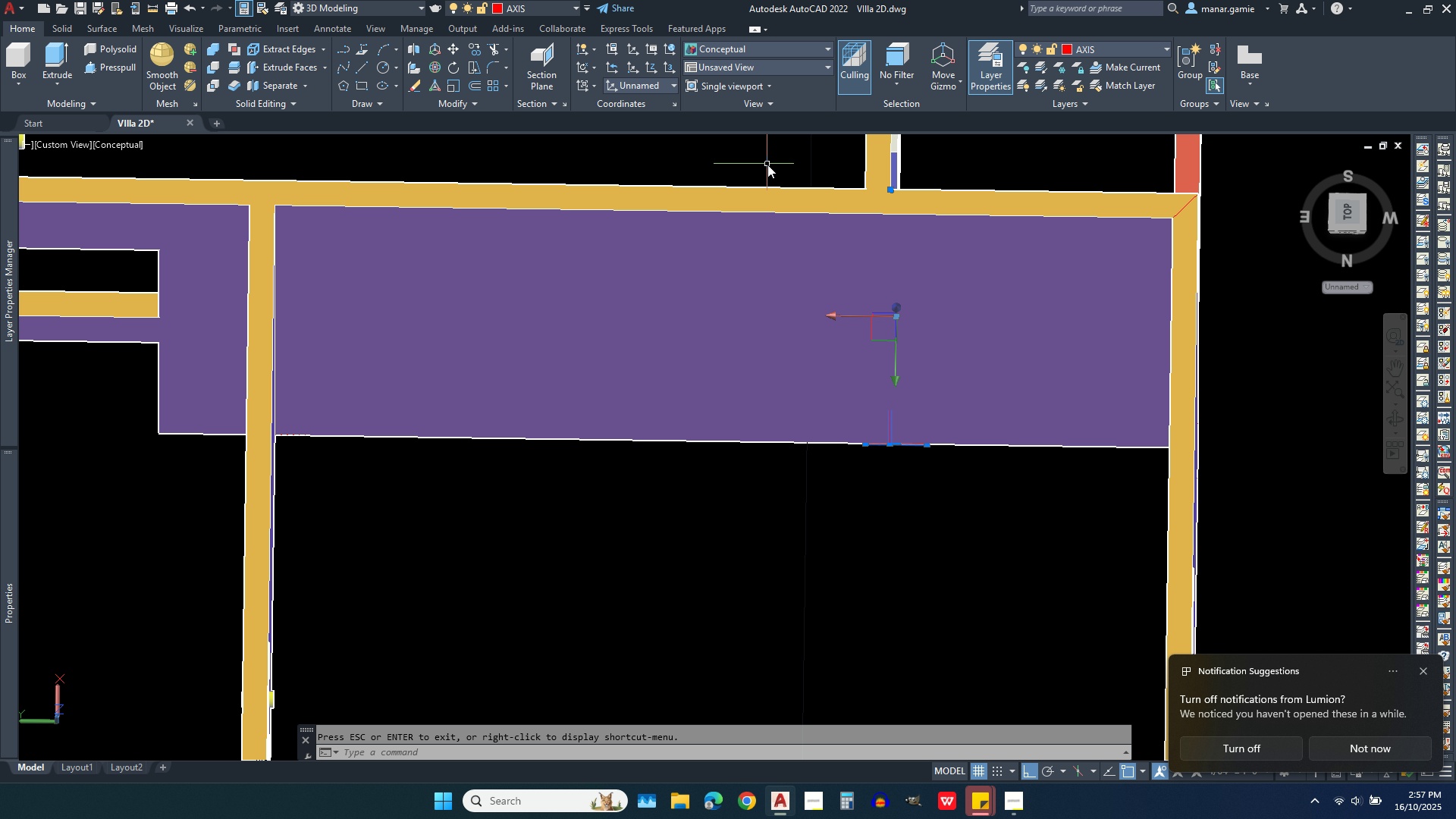 
key(Escape)
 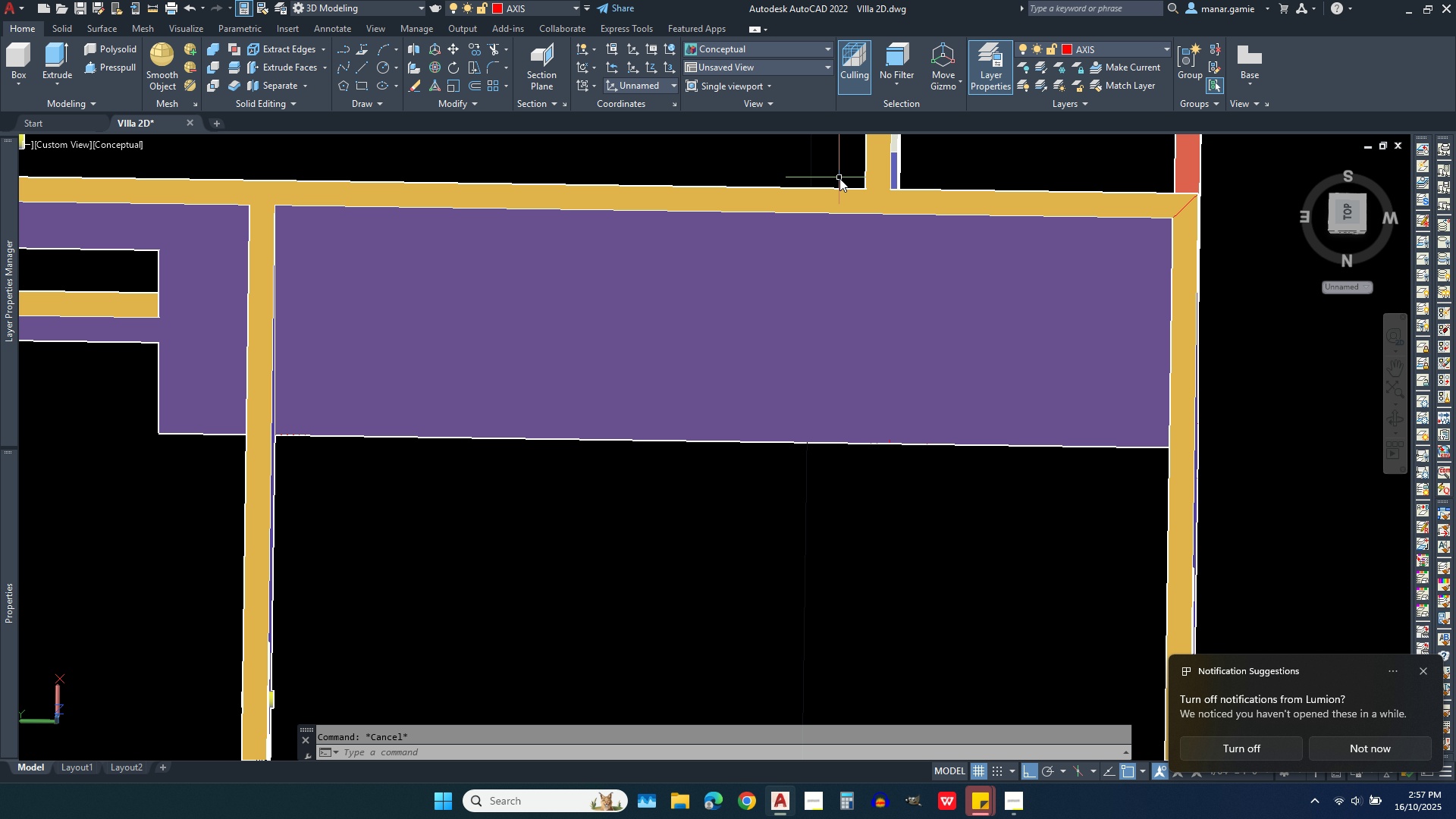 
left_click([837, 175])
 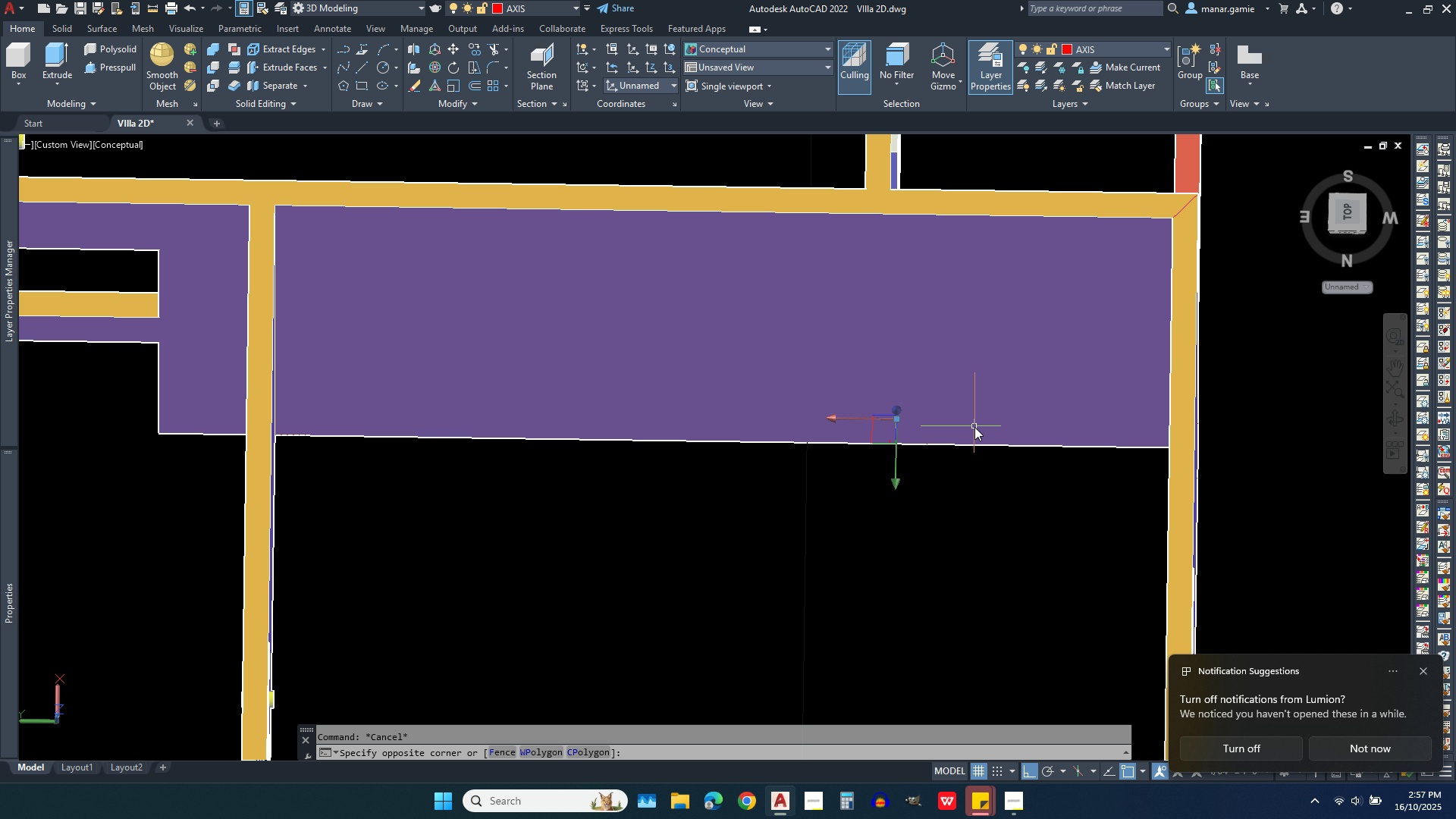 
left_click([974, 427])
 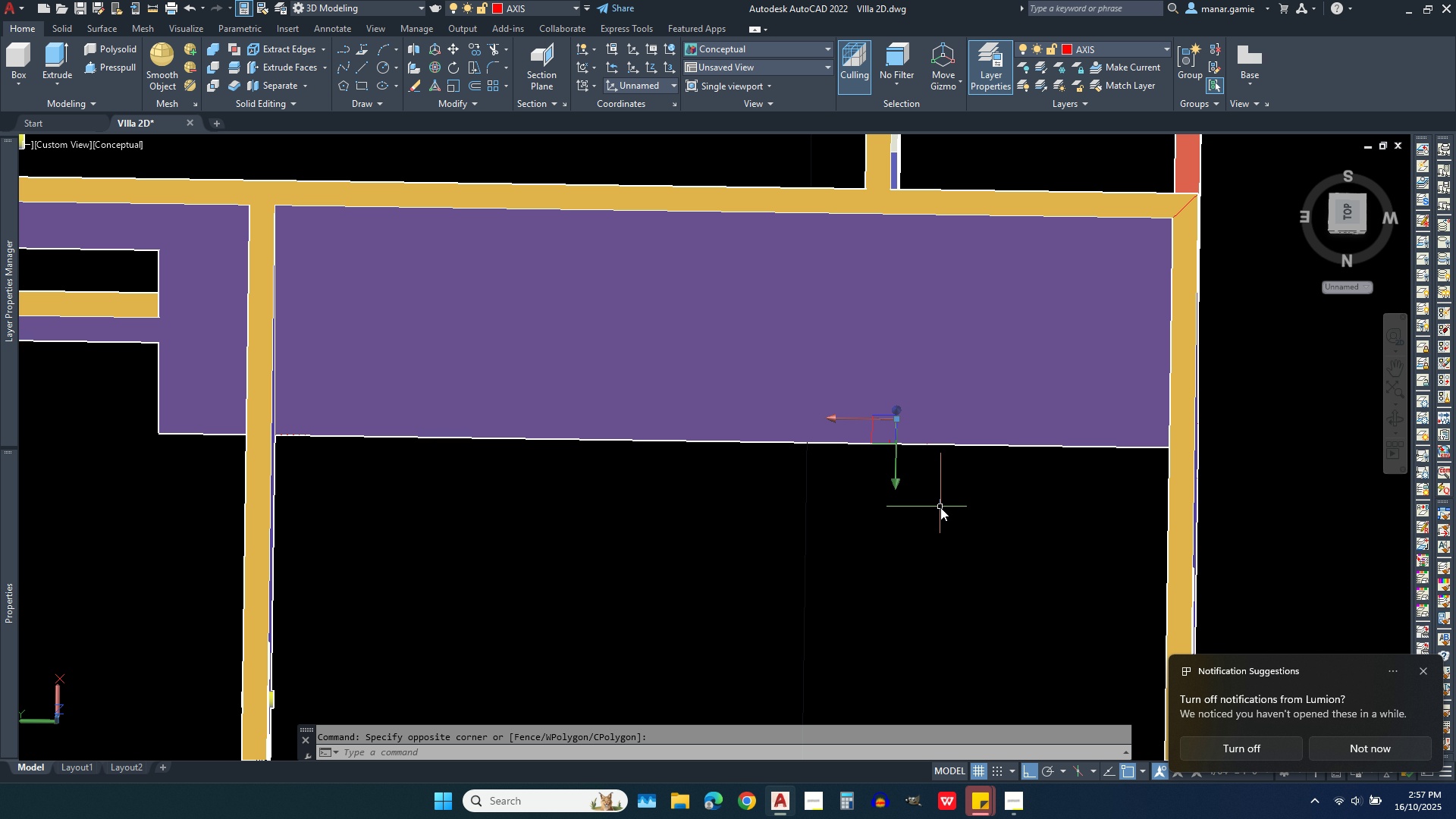 
key(Escape)
 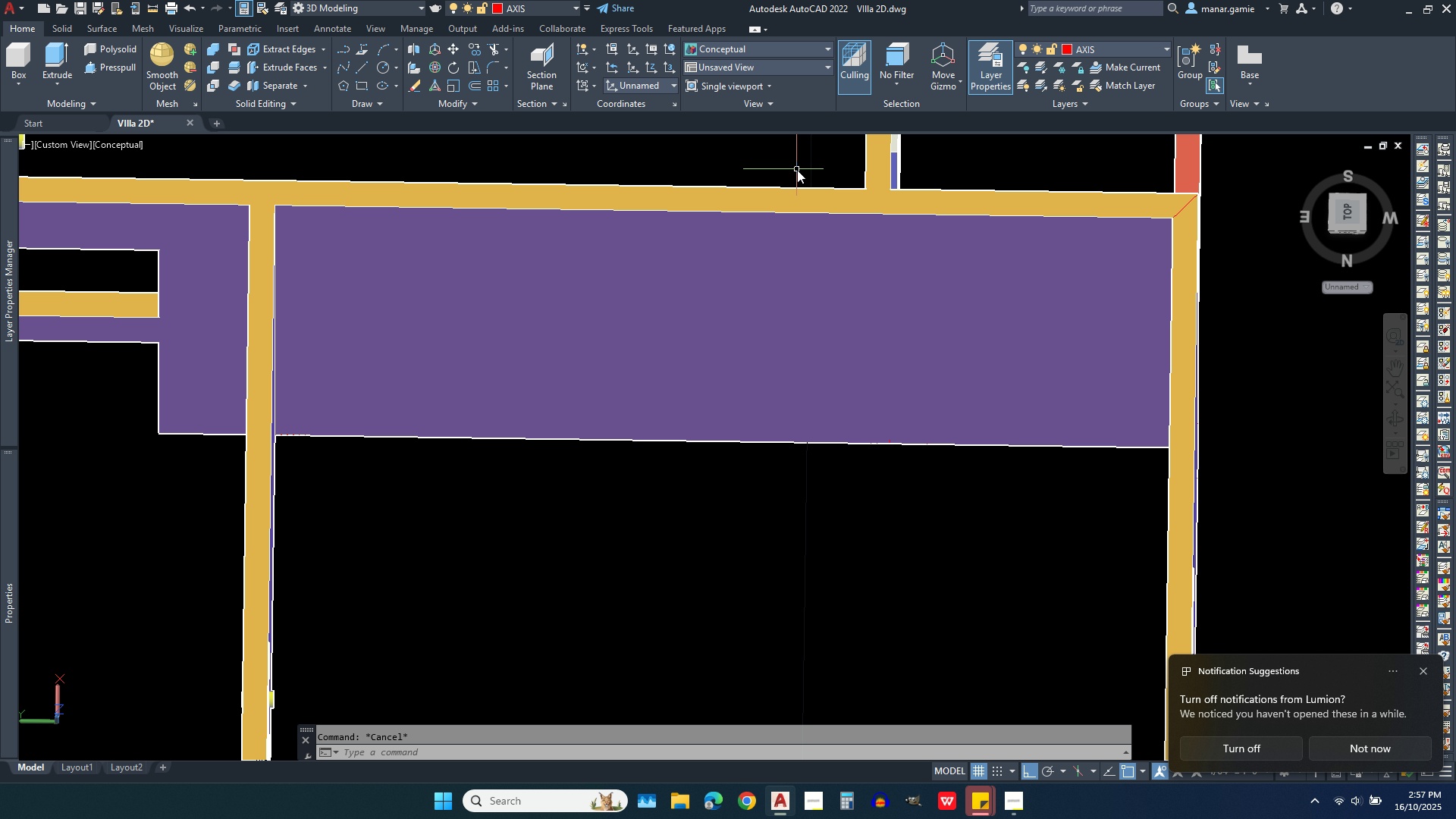 
left_click([797, 170])
 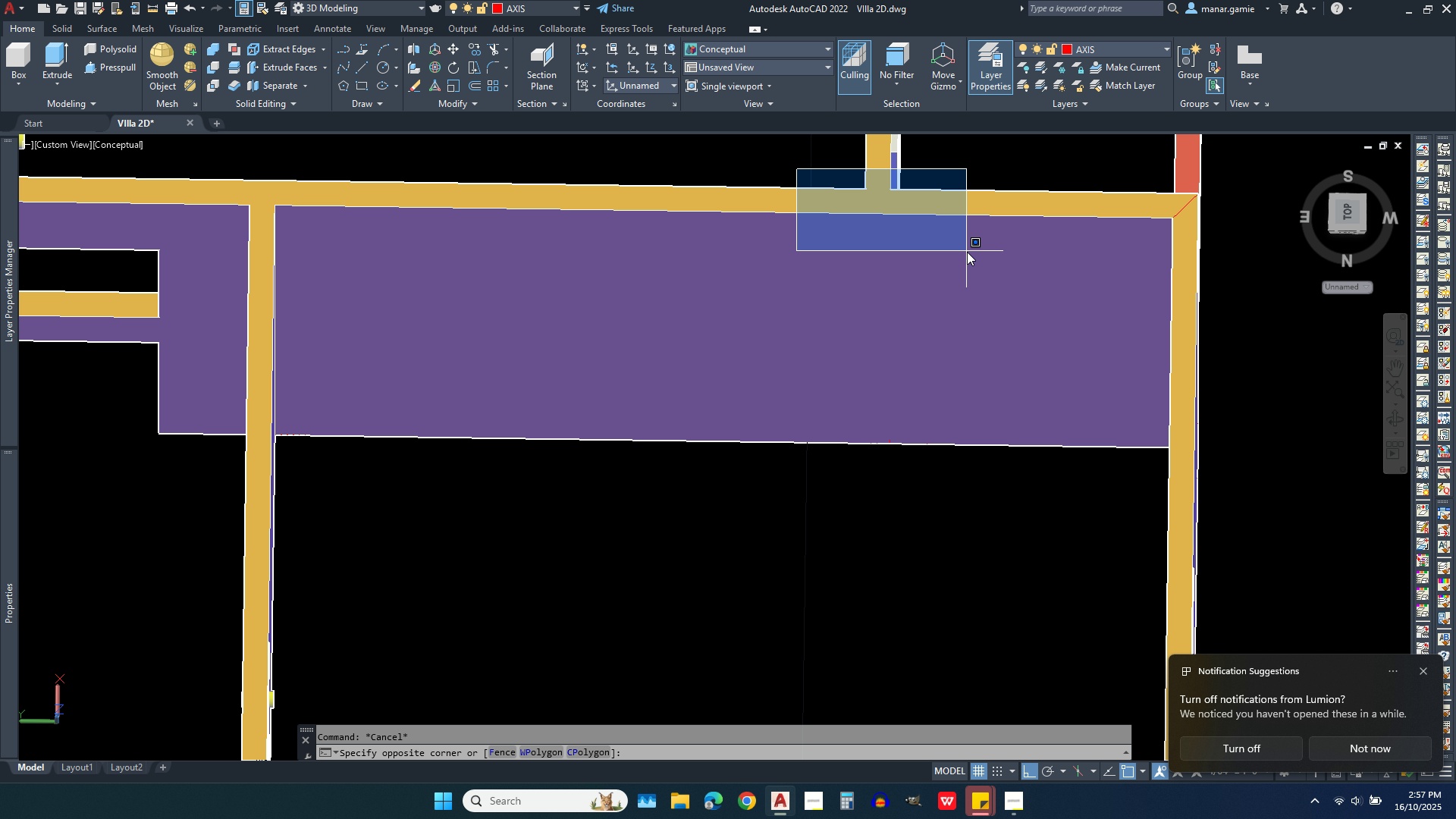 
left_click([967, 252])
 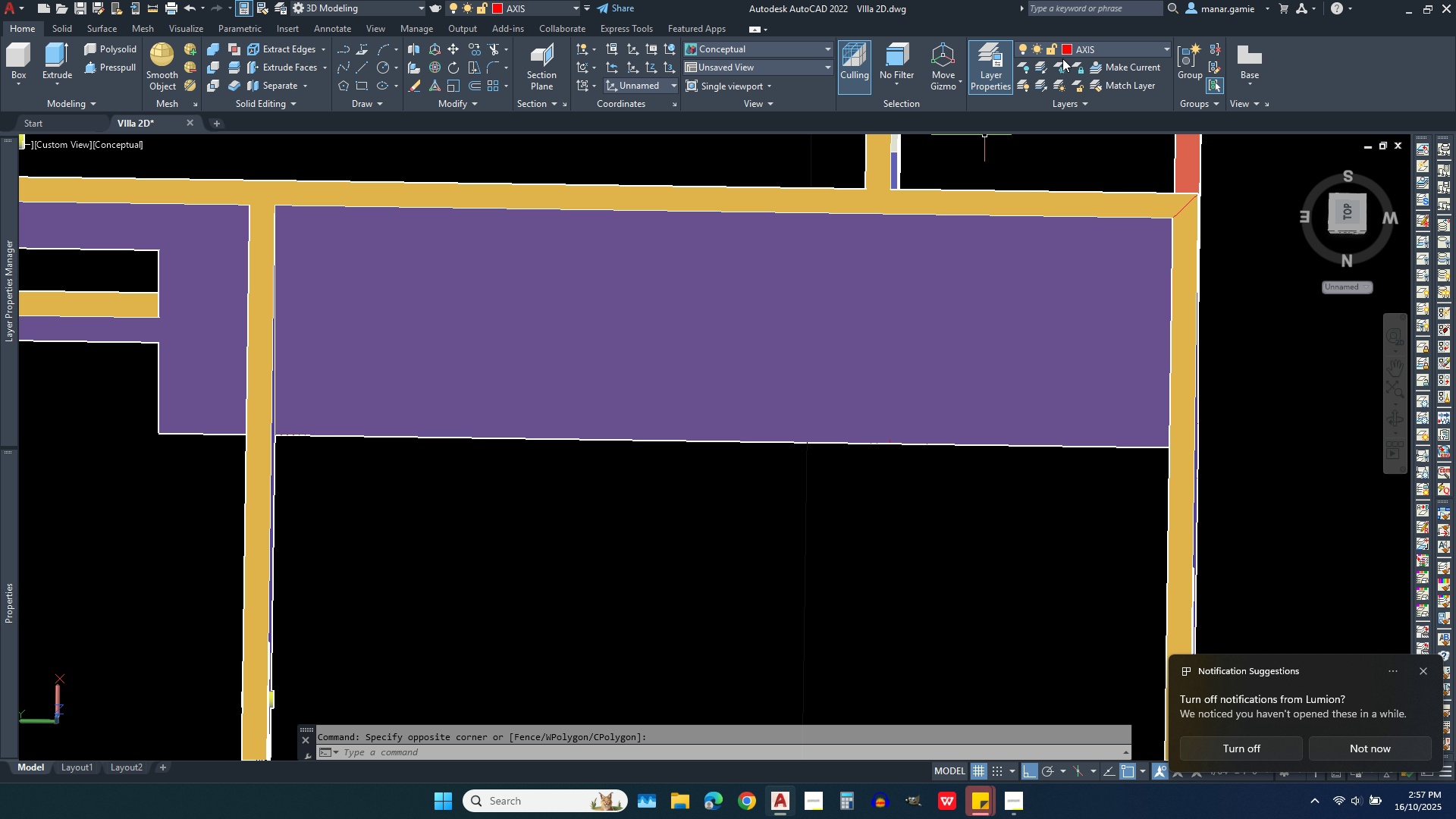 
left_click([1105, 48])
 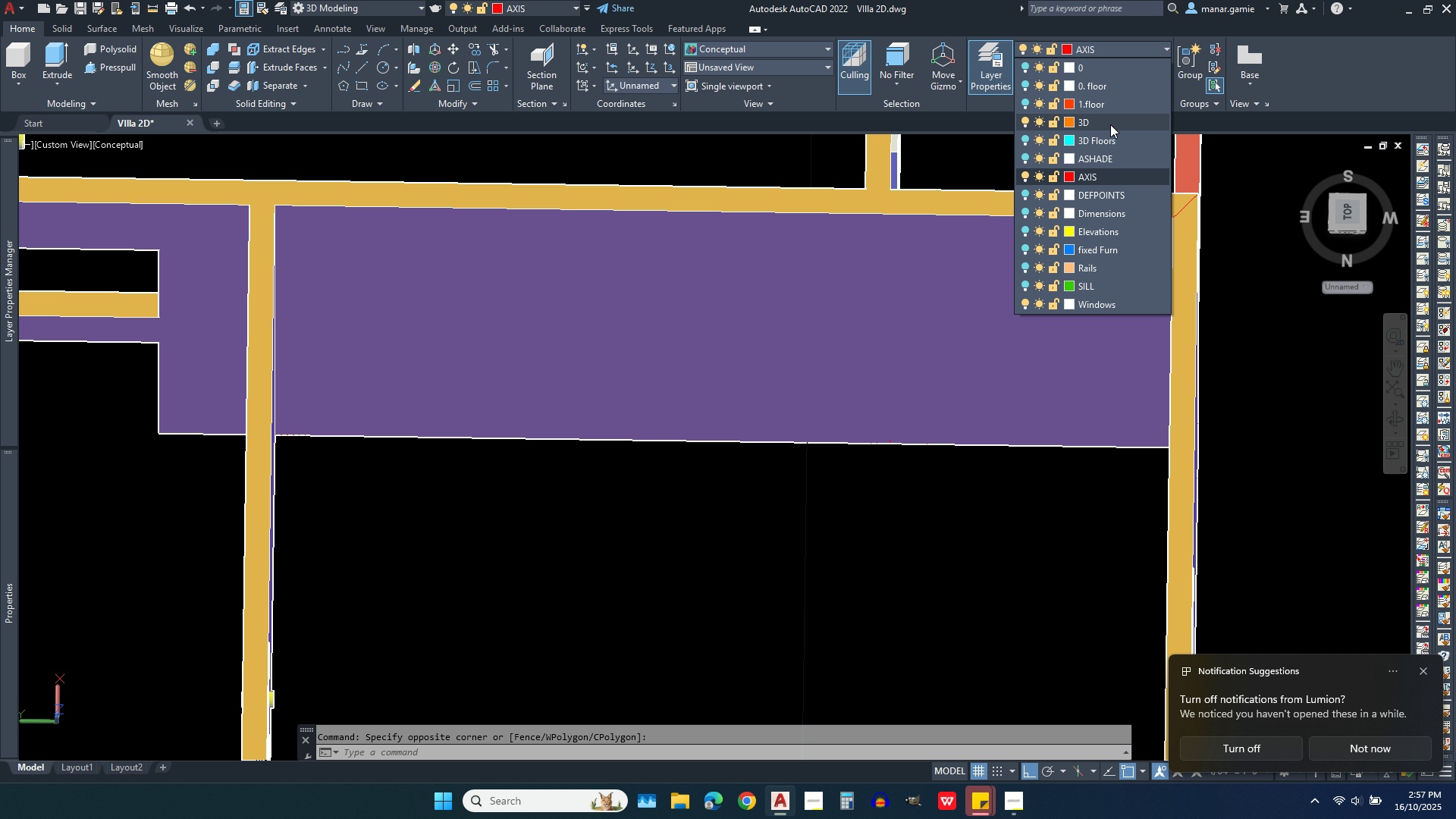 
left_click([1110, 124])
 